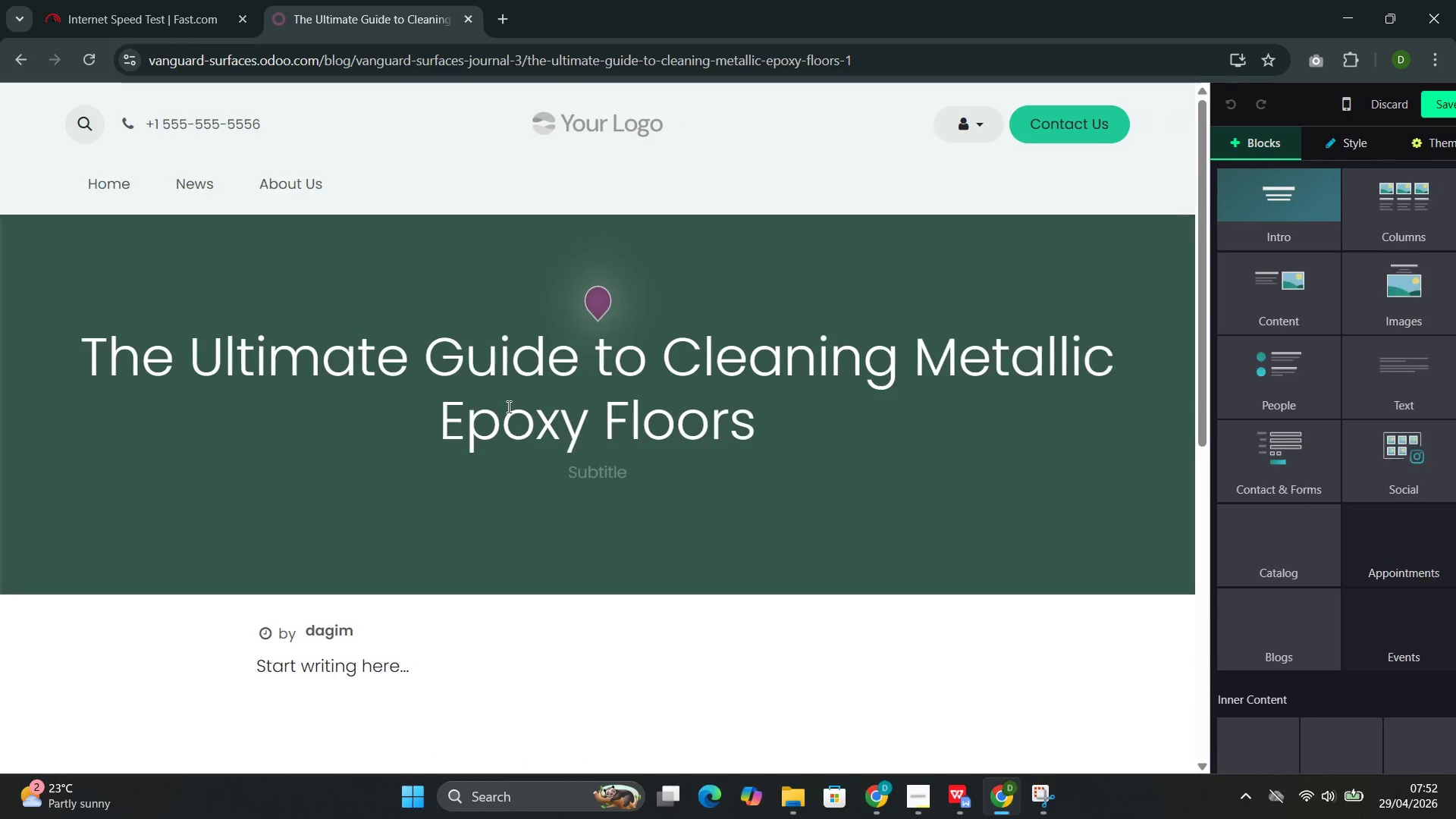 
wait(6.76)
 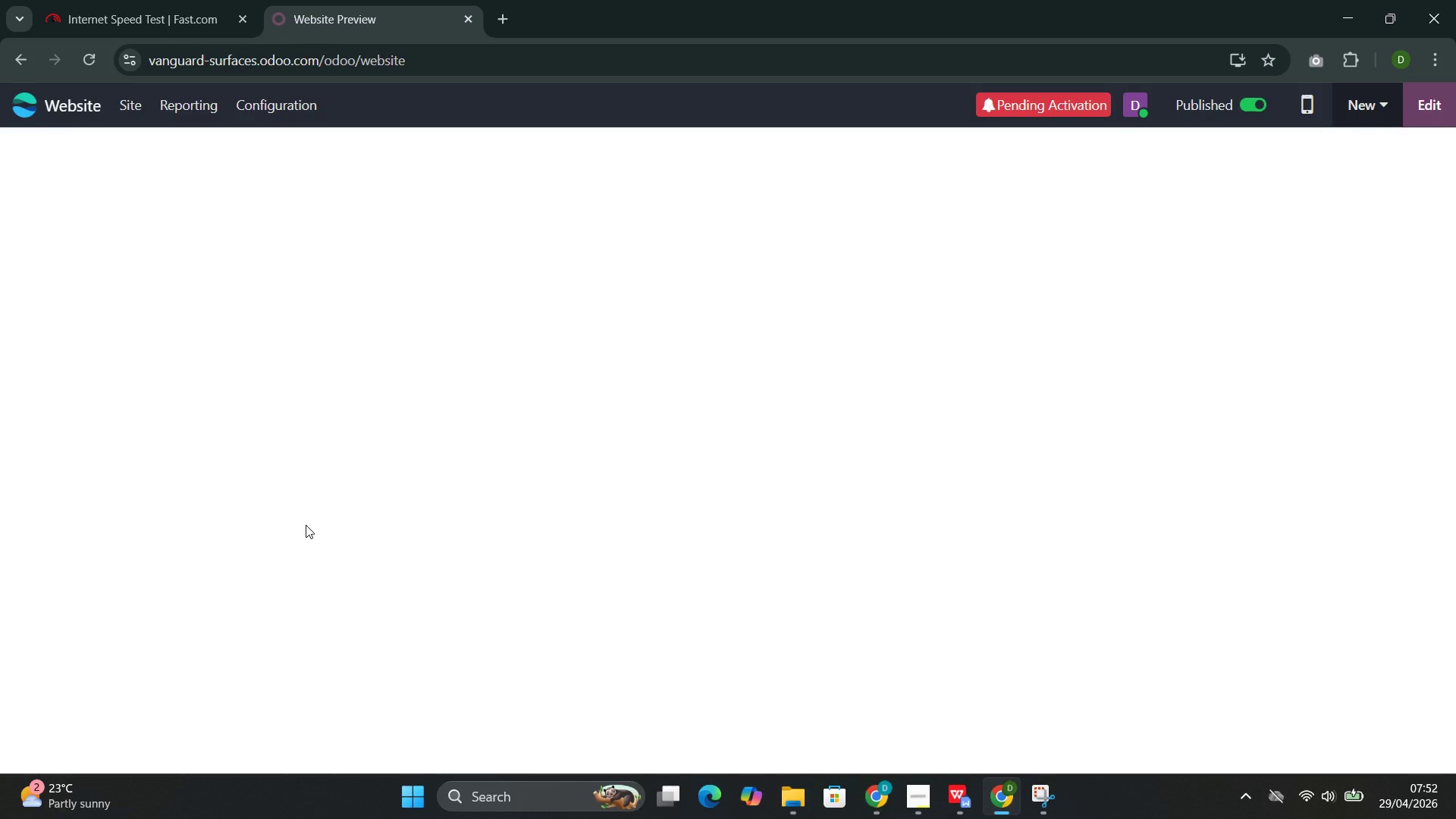 
left_click([645, 297])
 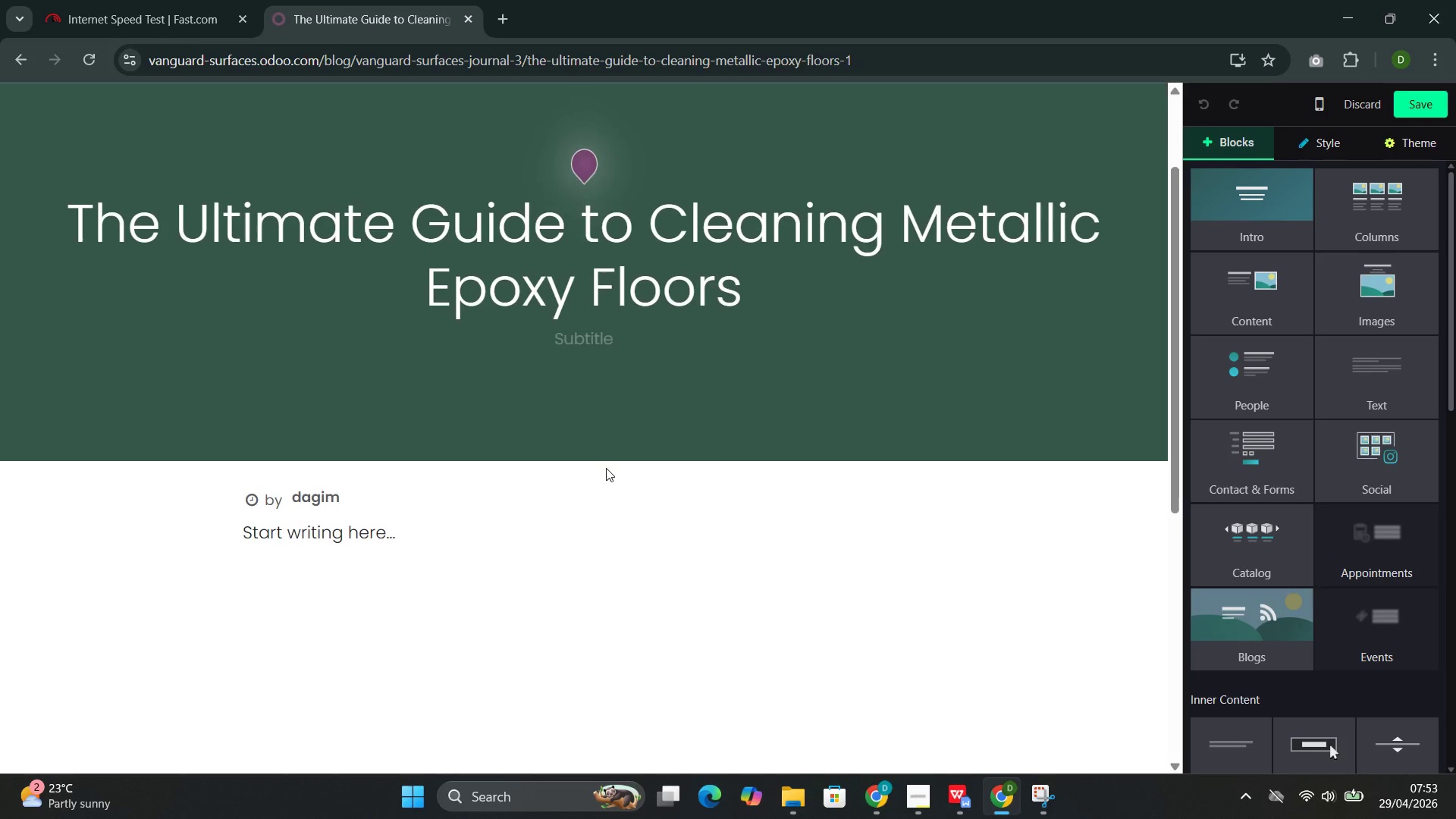 
wait(9.77)
 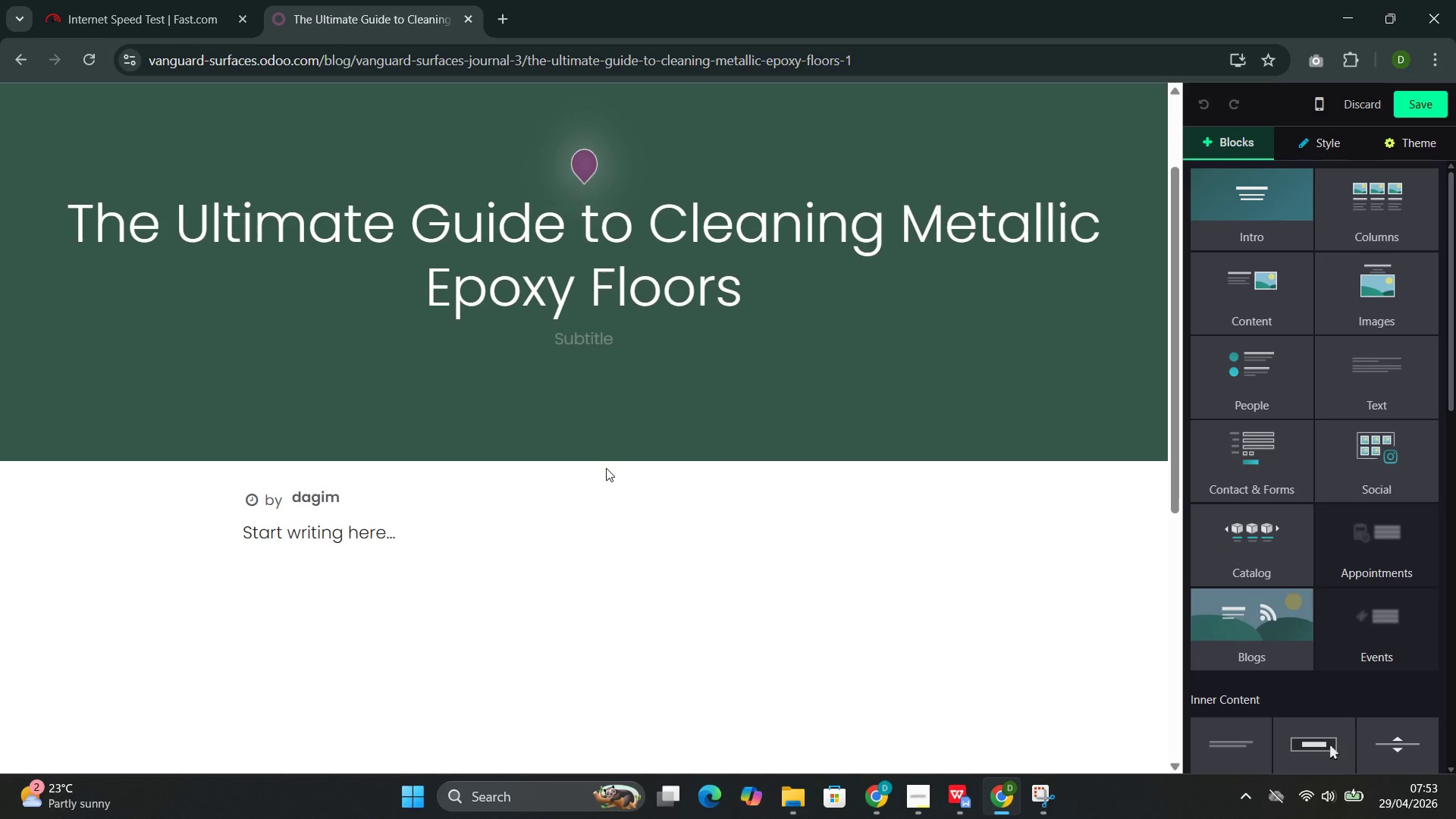 
left_click([1247, 221])
 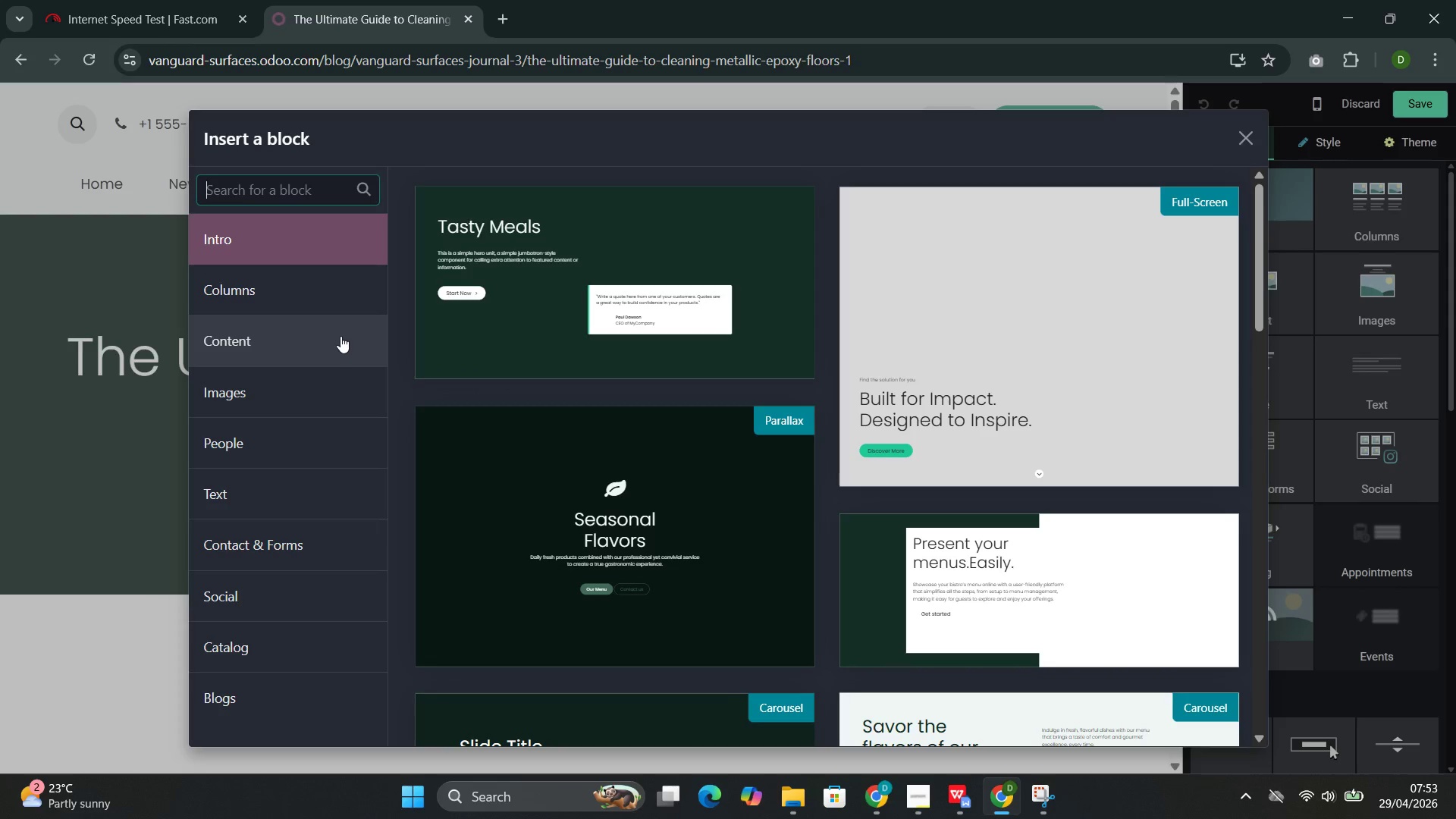 
left_click([340, 337])
 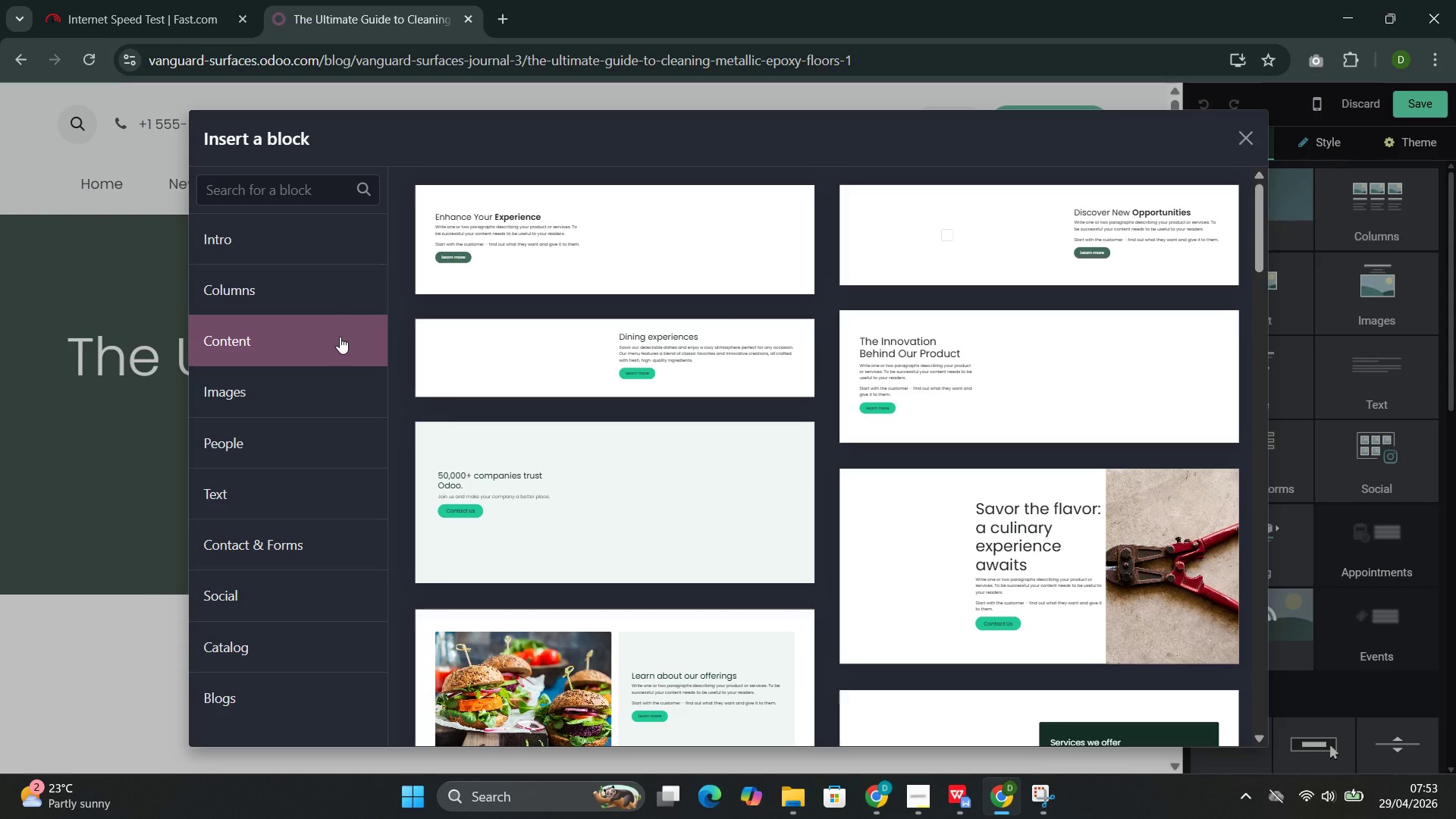 
wait(15.77)
 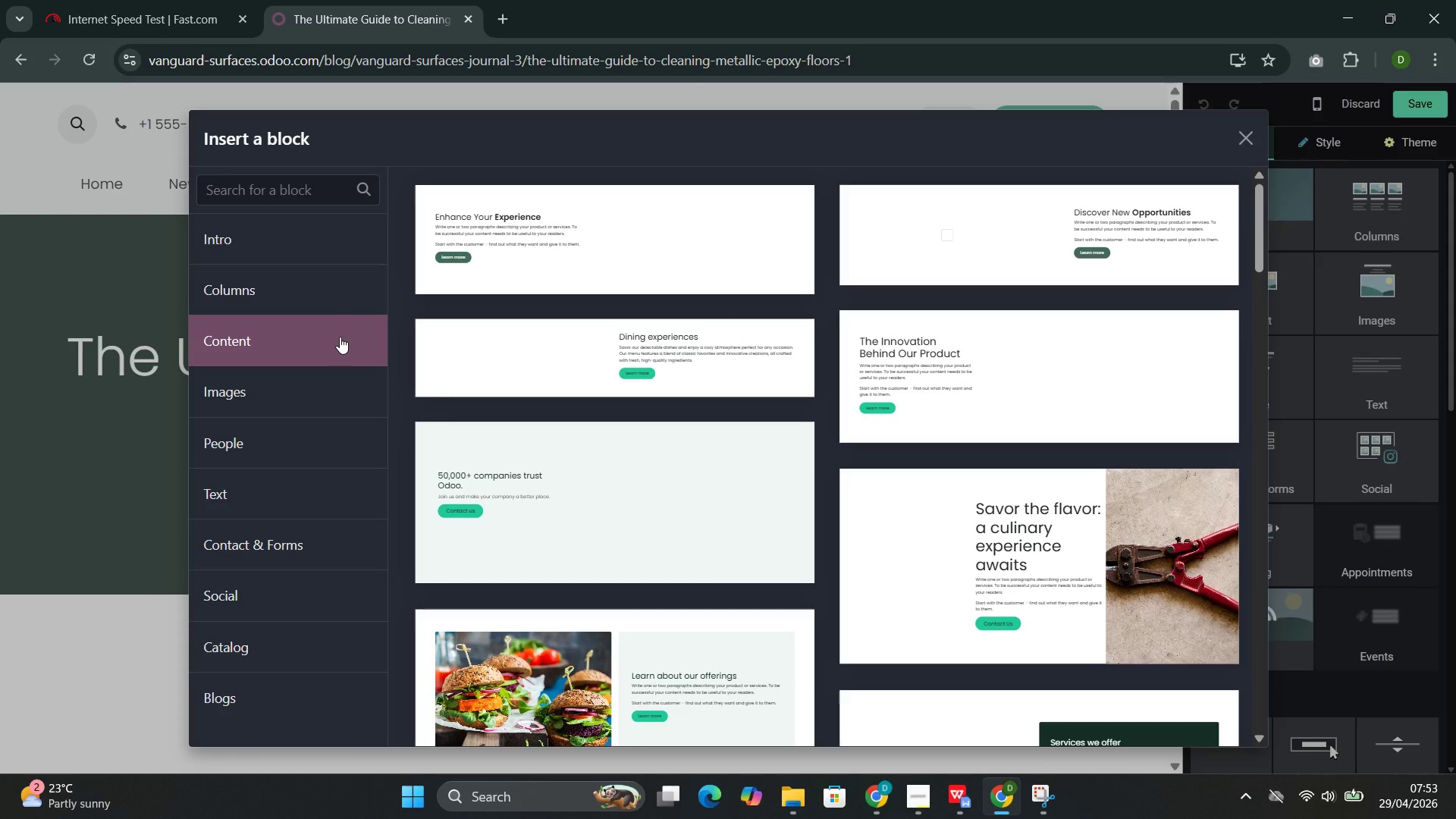 
left_click([554, 381])
 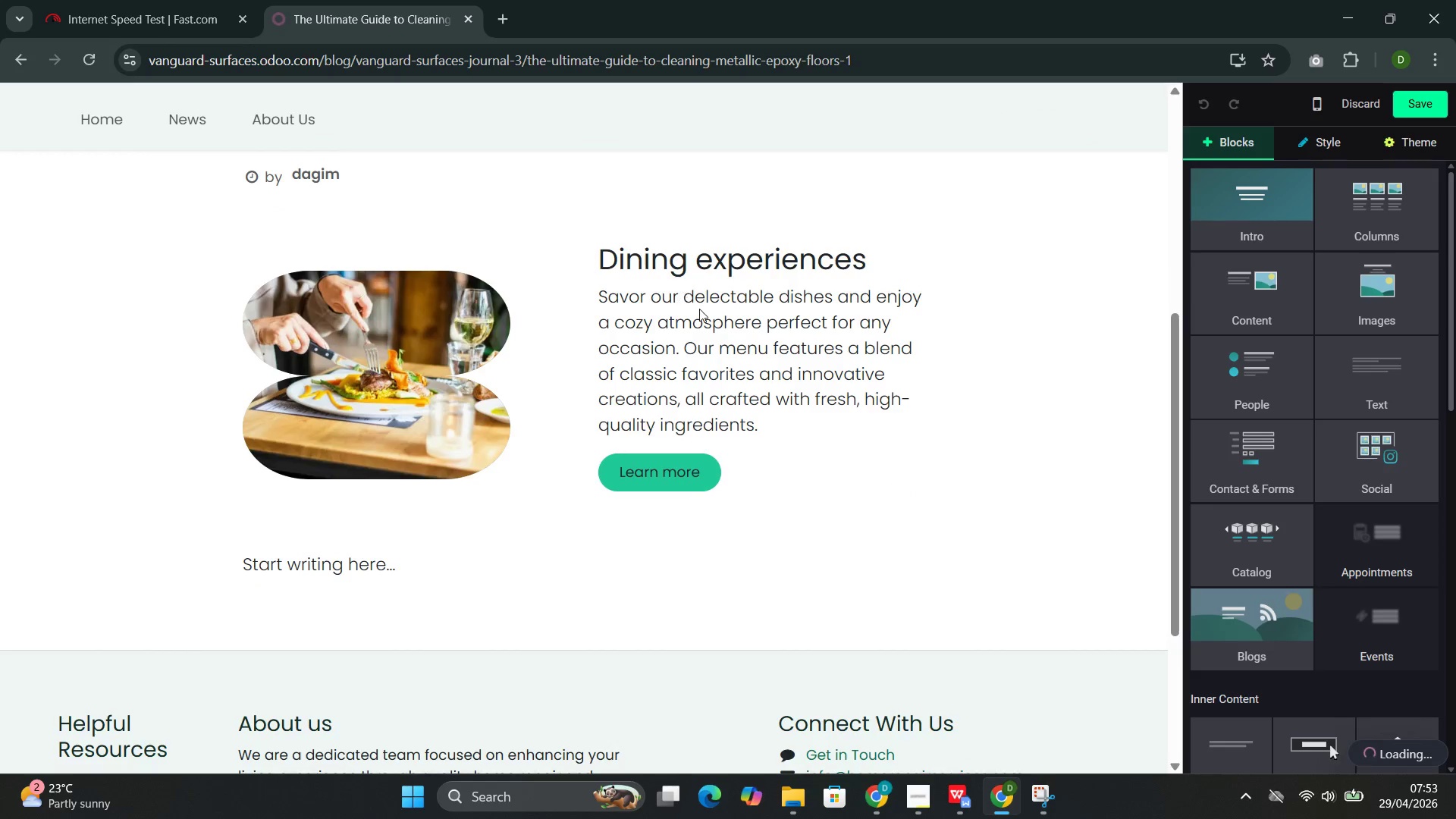 
left_click([705, 326])
 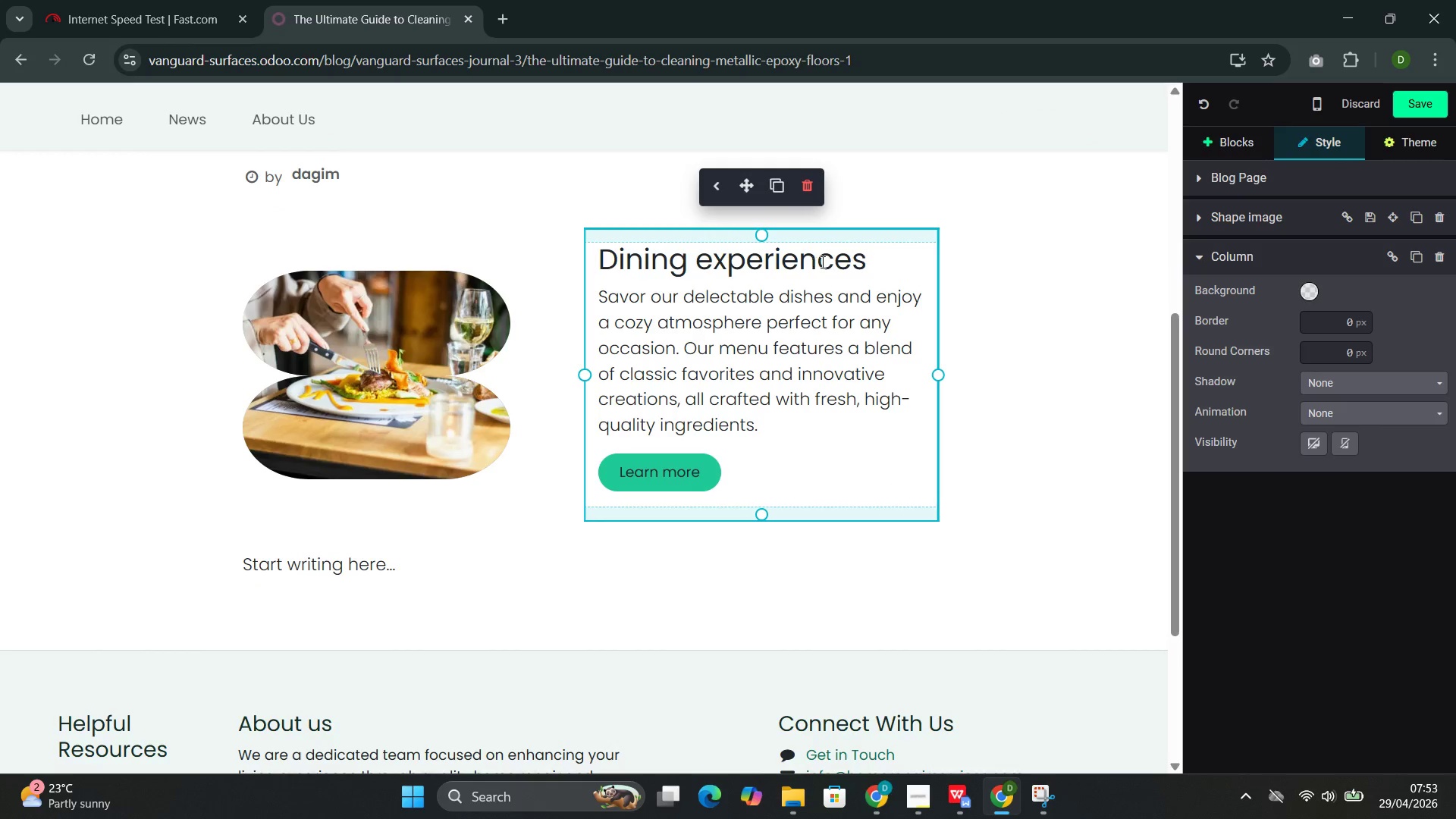 
left_click_drag(start_coordinate=[874, 269], to_coordinate=[599, 261])
 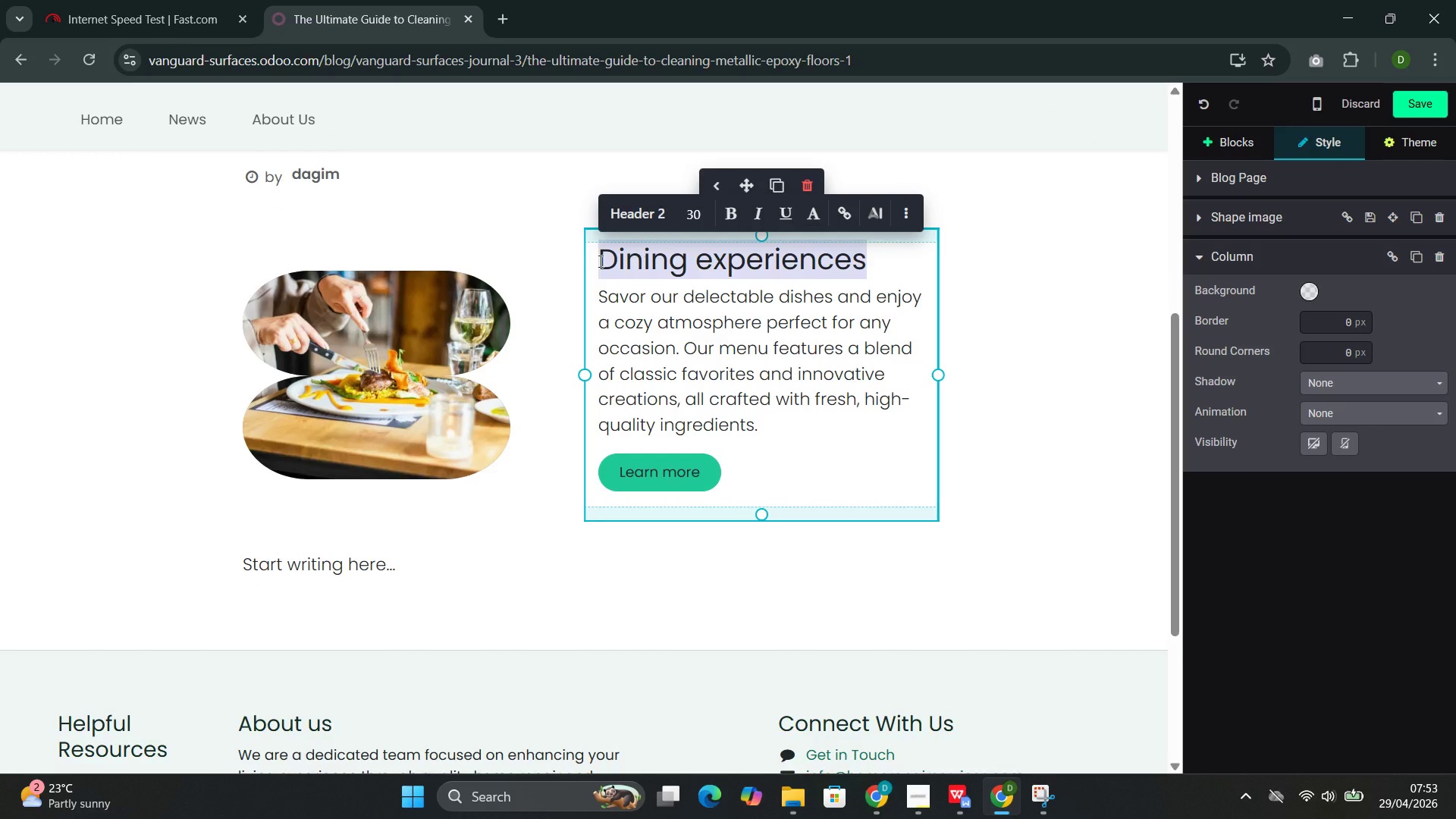 
type(Ove)
key(Backspace)
key(Backspace)
key(Backspace)
type(The Ultimate Guide to Cleaning MEat)
key(Backspace)
key(Backspace)
key(Backspace)
type(etak)
key(Backspace)
type(llic Epoxy Floors)
 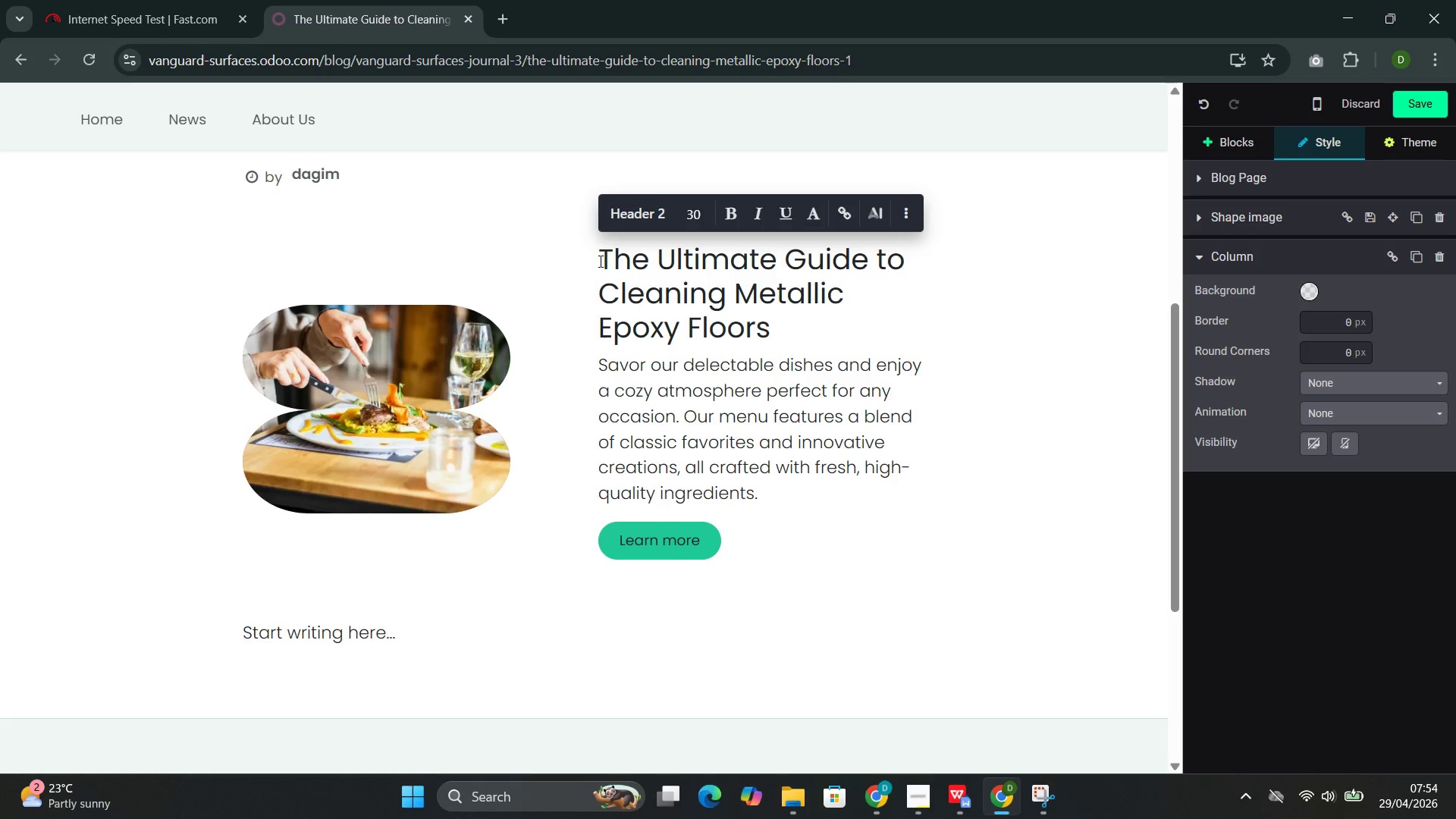 
left_click_drag(start_coordinate=[708, 534], to_coordinate=[618, 373])
 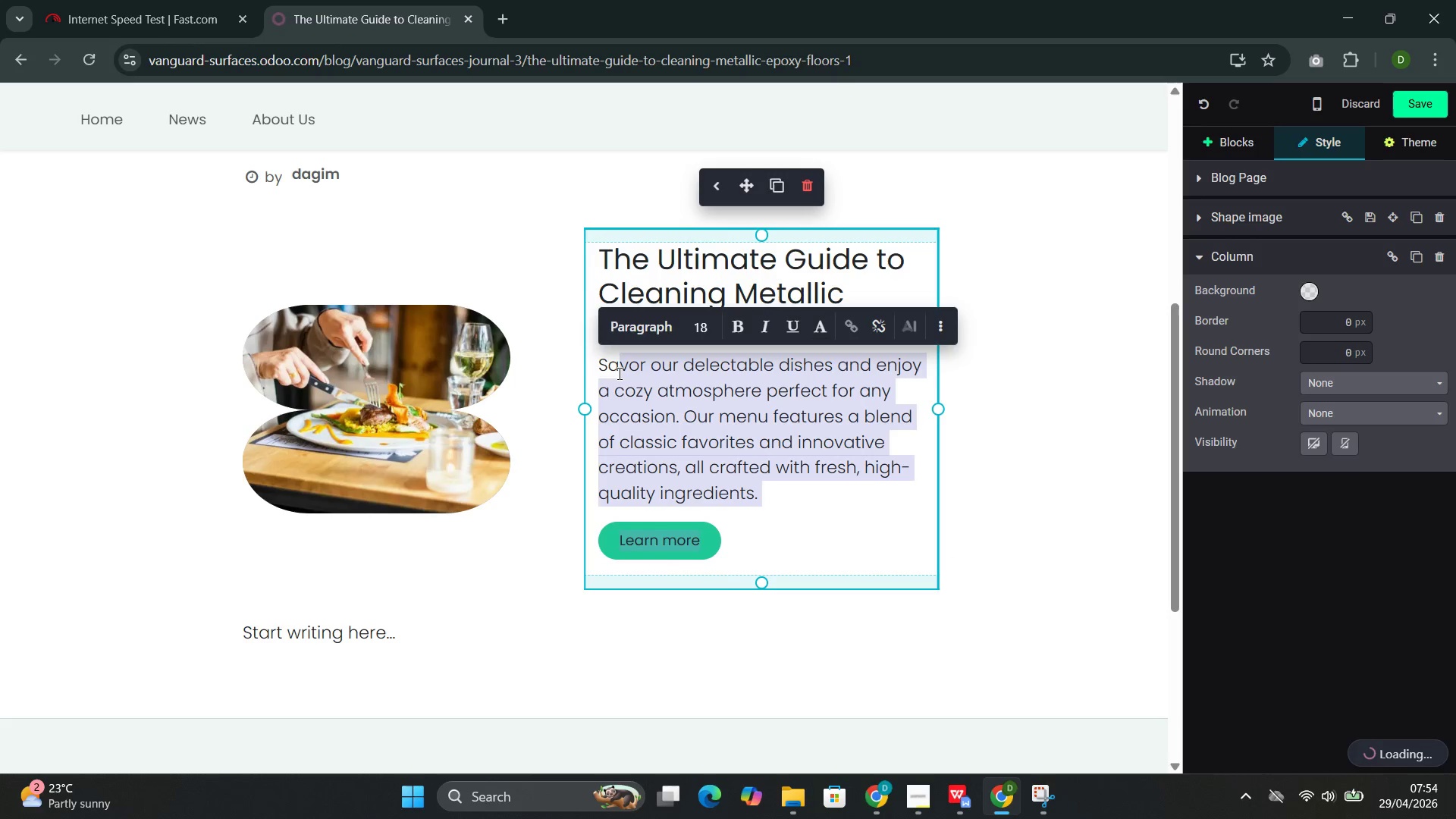 
key(Backspace)
key(Backspace)
key(Backspace)
type(A metallic epoxy floor is more than a sut)
key(Backspace)
type(rface )
key(Backspace)
type(--u)
key(Backspace)
type(it's a sy)
key(Backspace)
type(tatement. THe dist)
key(Backspace)
key(Backspace)
key(Backspace)
type(istinctive swirling patterns, the deo)
key(Backspace)
type(pth of the finish, and the way light moves across the floor create an effect that no oh)
key(Backspace)
type(ther flooring material can match. Bi)
key(Backspace)
type(ut the same quality)
key(Backspace)
type(ies that make metallic epoxy visually extrs)
key(Backspace)
type(aordinary also mean that proper maintenance directly determines how long the floor looks and performs as intended.)
 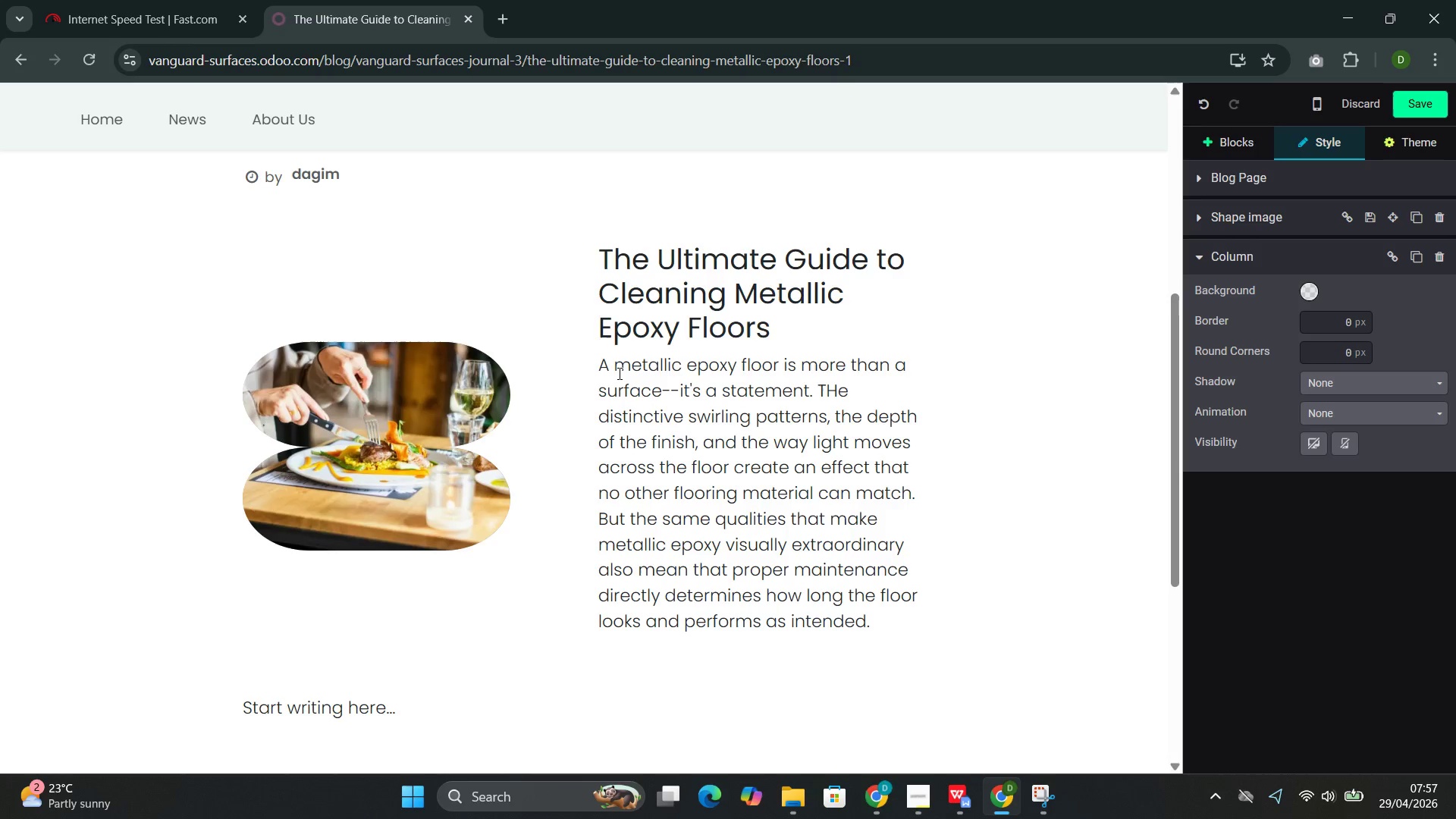 
left_click([535, 319])
 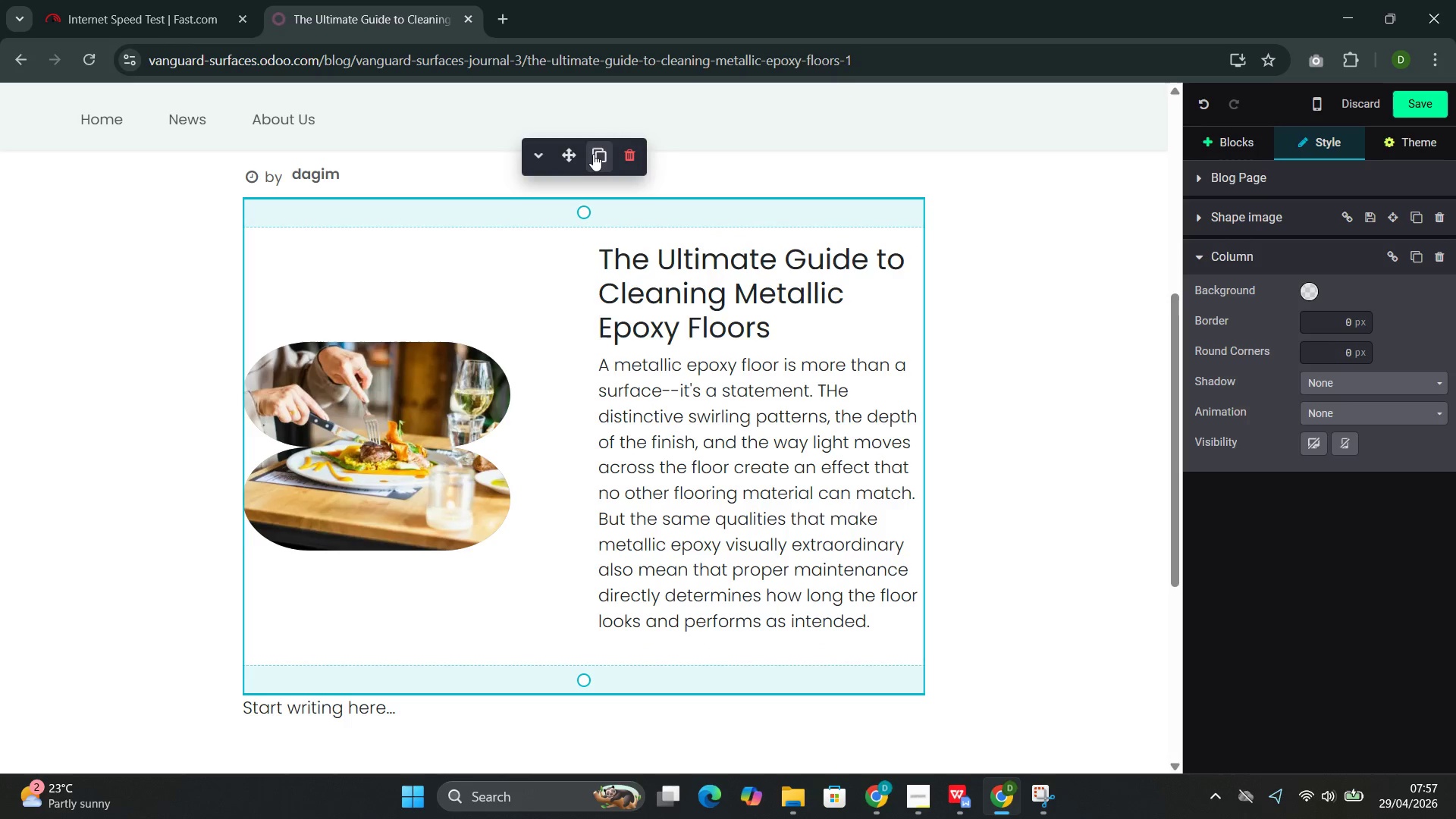 
left_click([592, 154])
 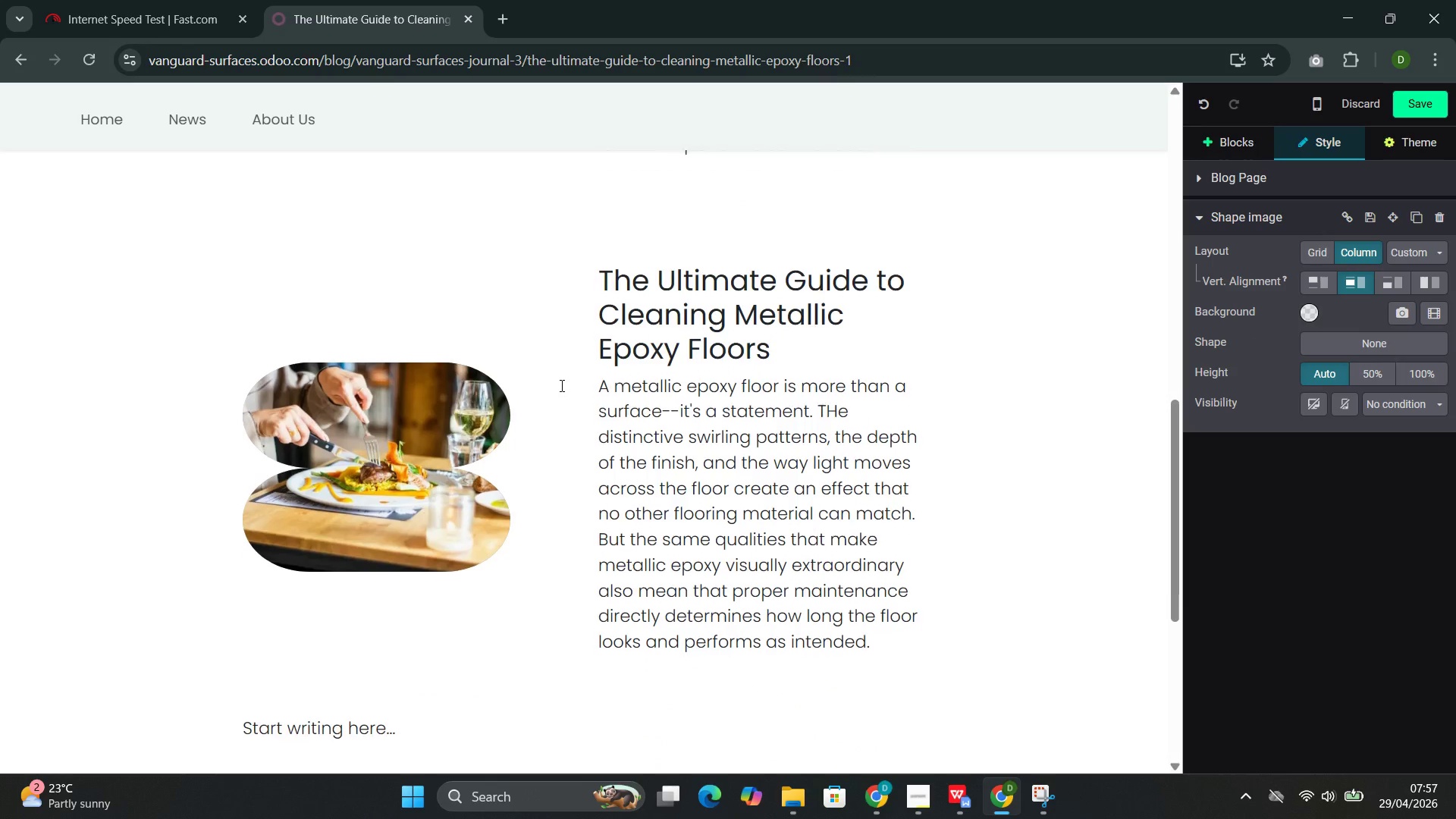 
left_click([403, 384])
 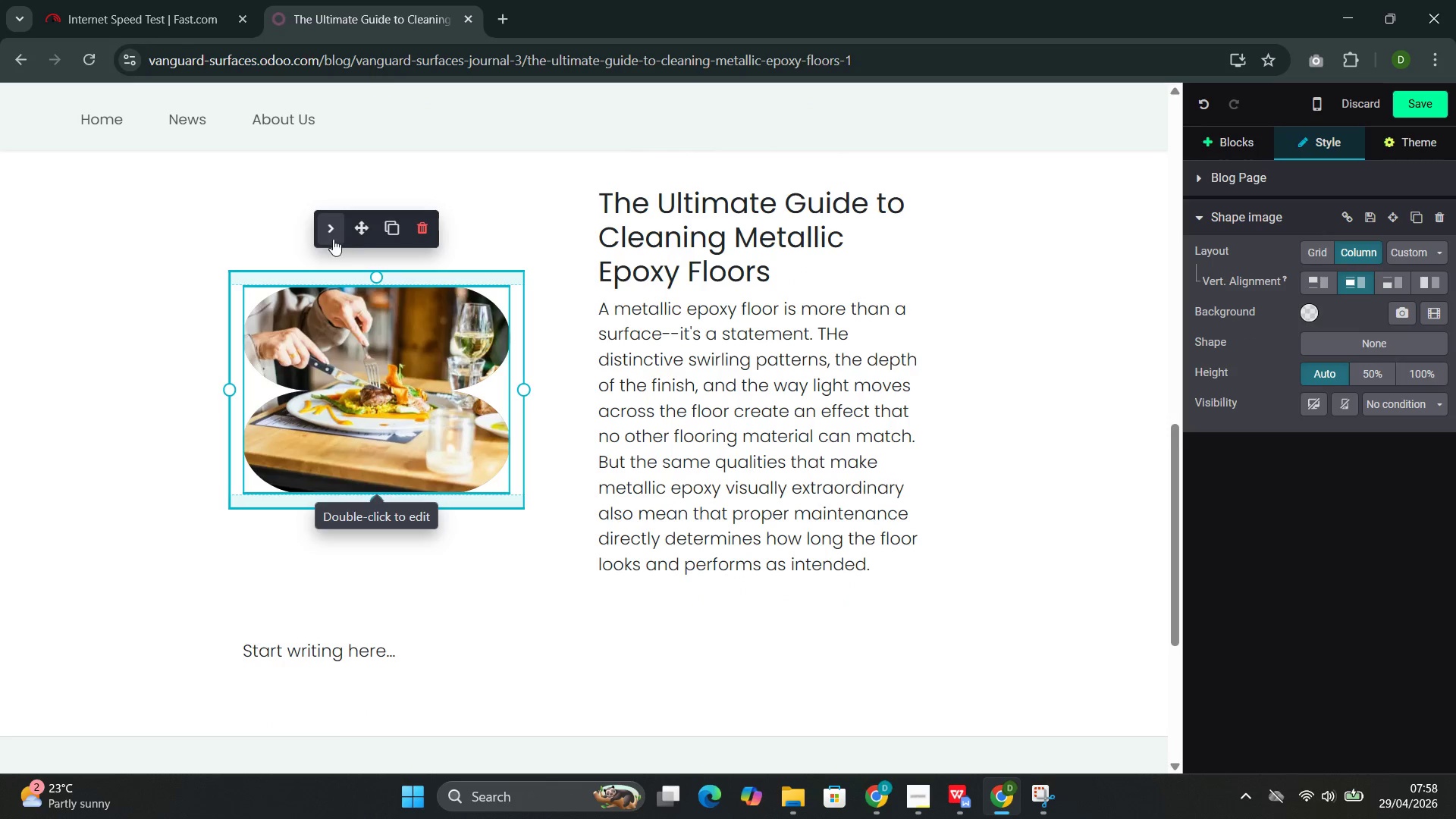 
left_click([325, 231])
 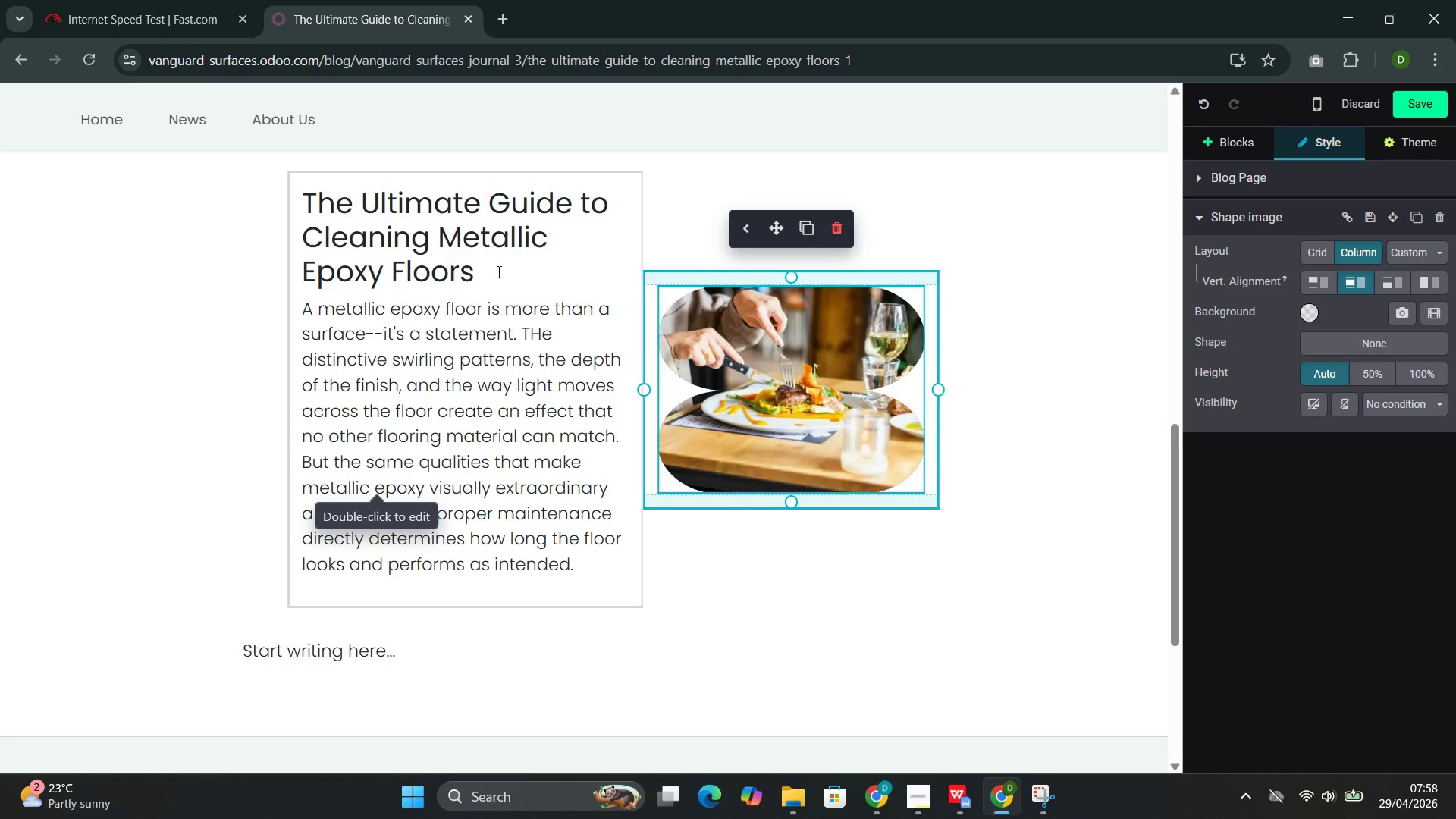 
left_click_drag(start_coordinate=[479, 268], to_coordinate=[322, 193])
 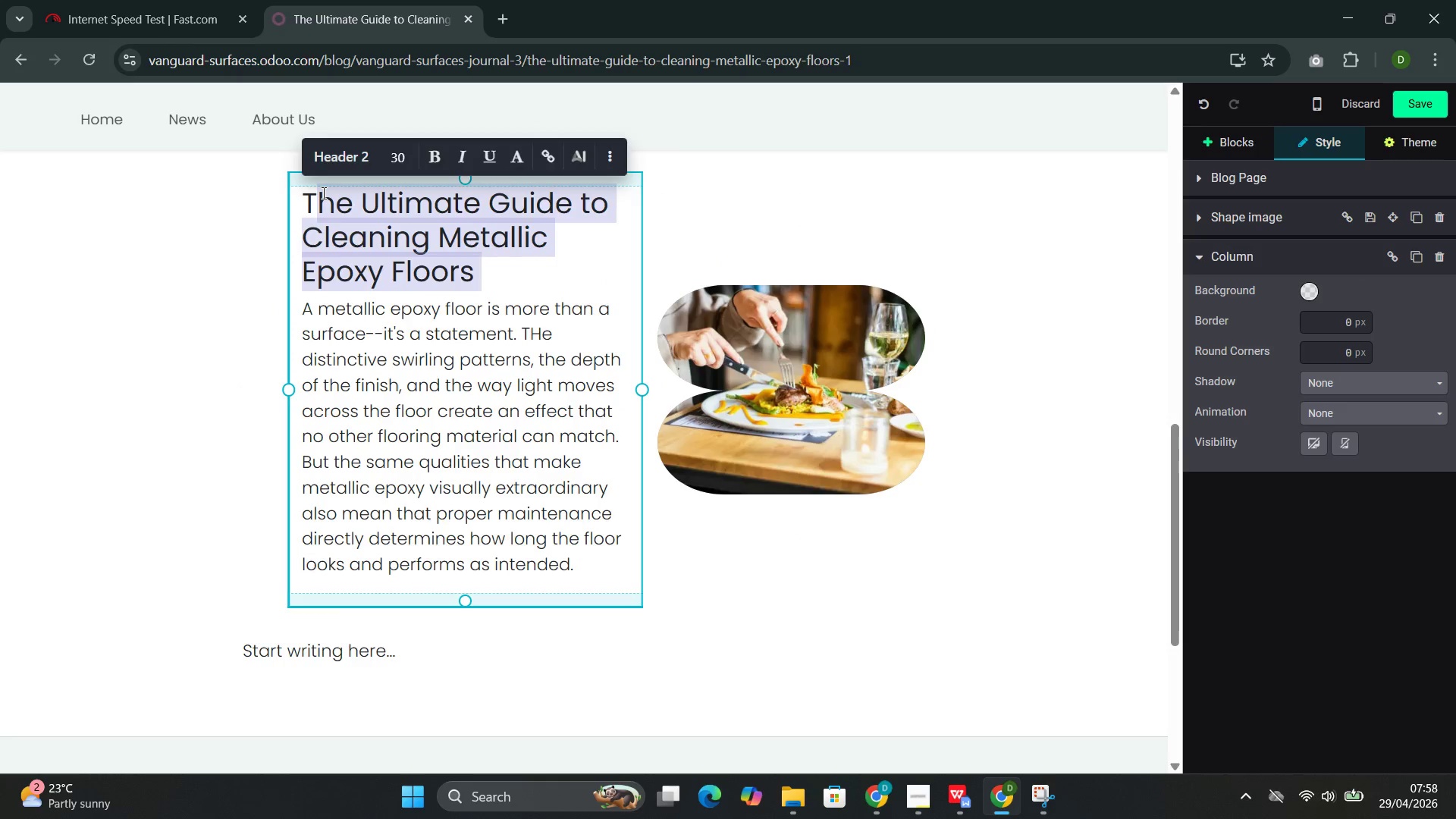 
key(Backspace)
 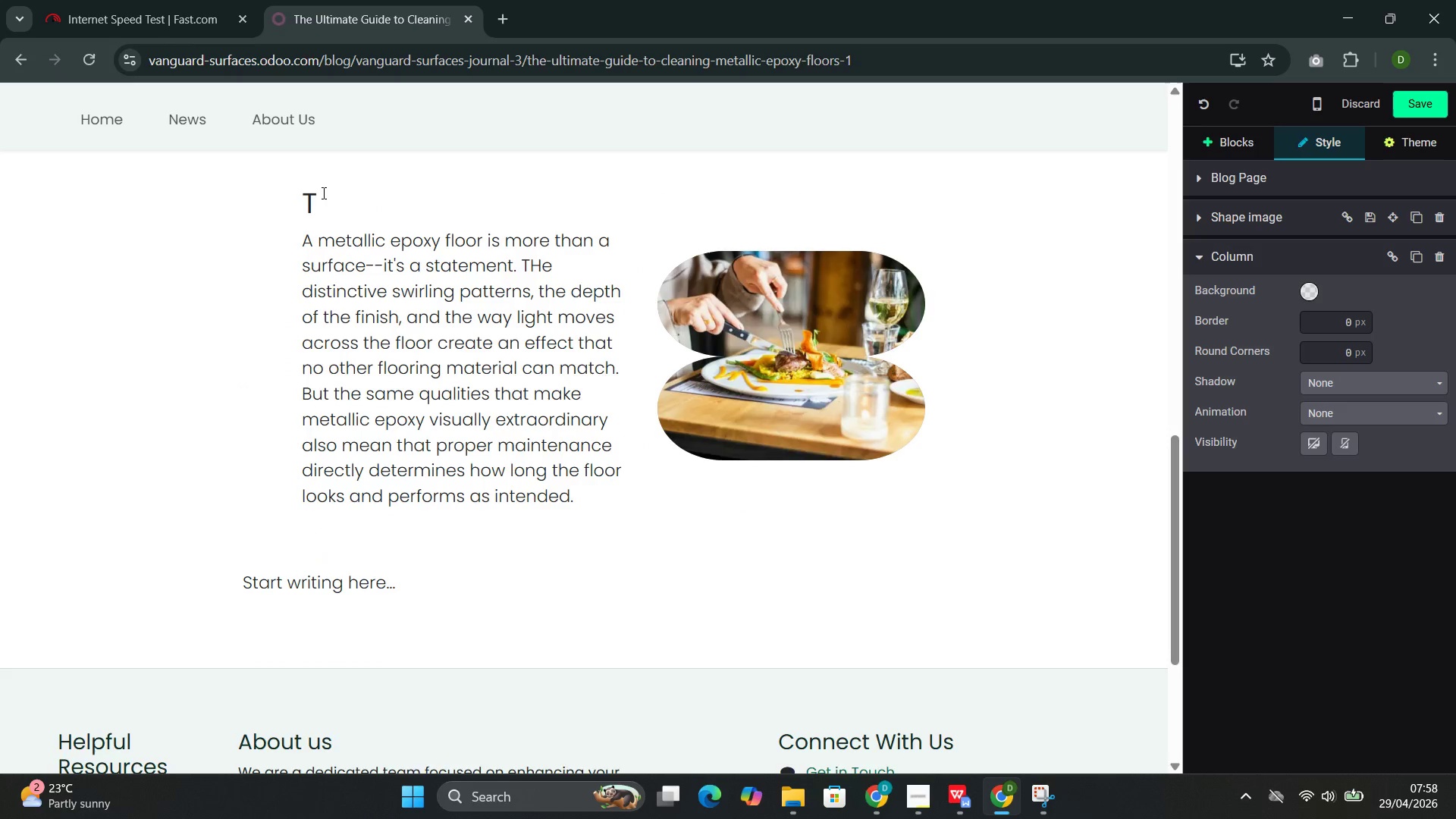 
wait(7.77)
 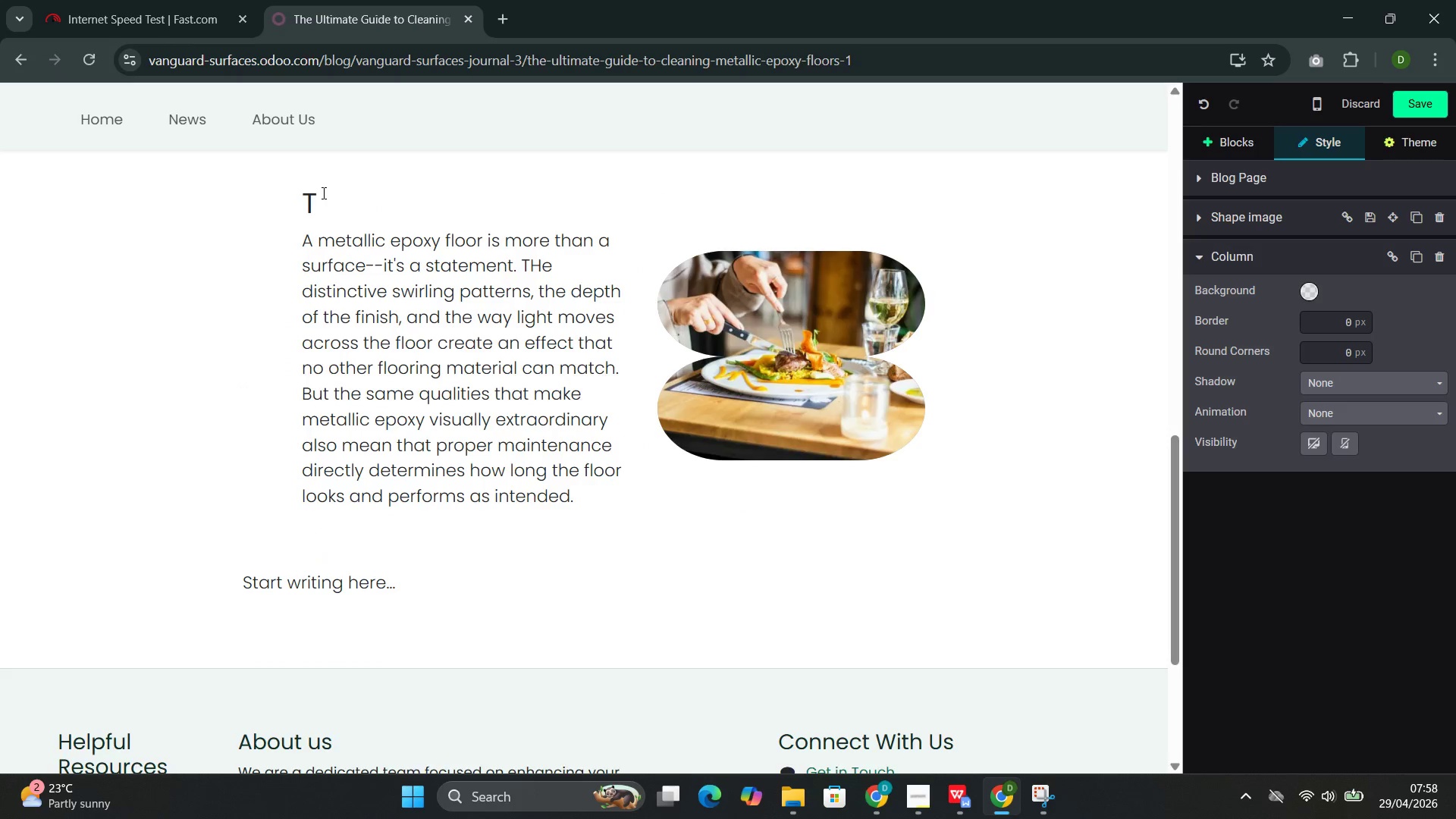 
key(Backspace)
 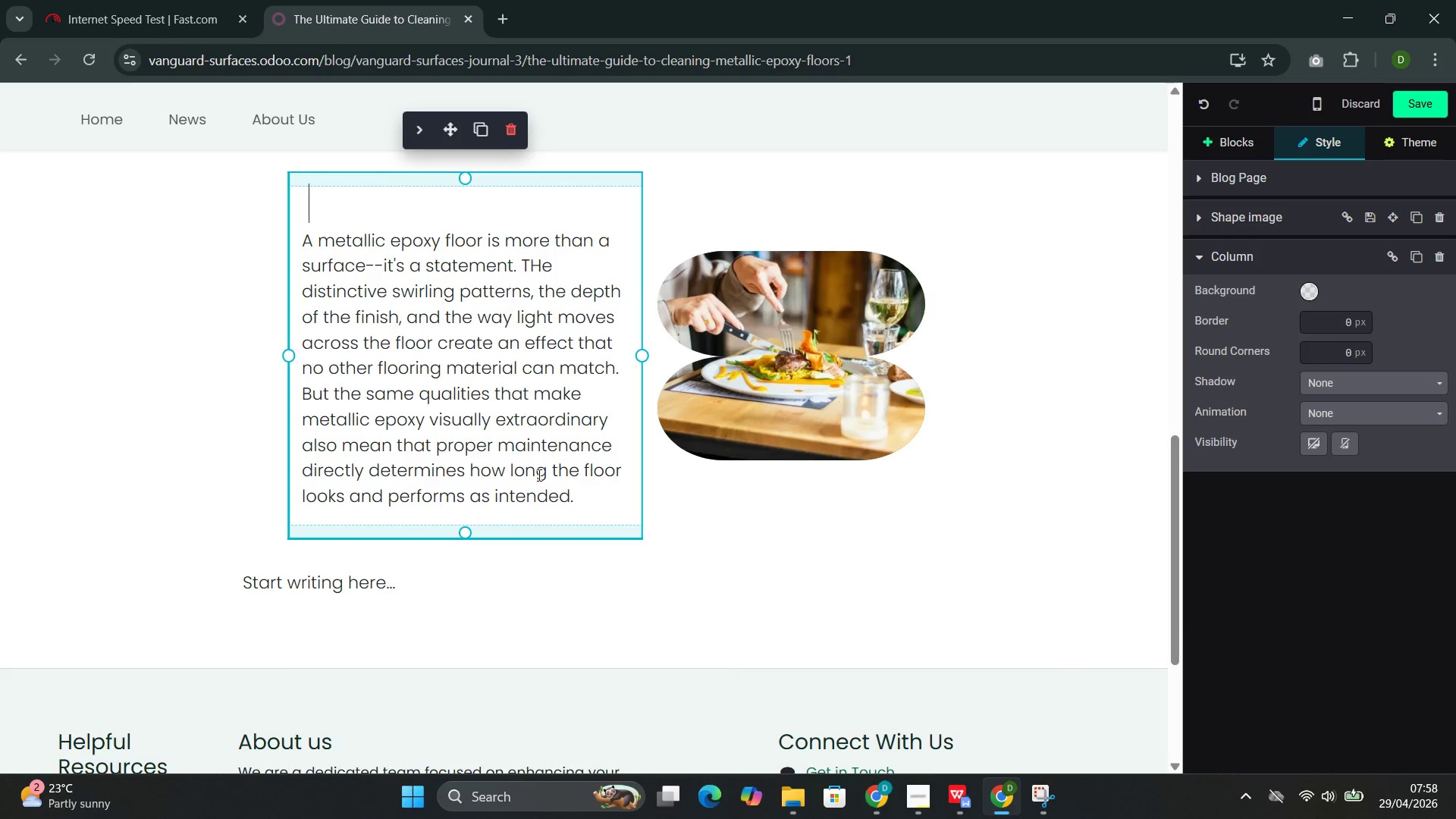 
key(Backspace)
 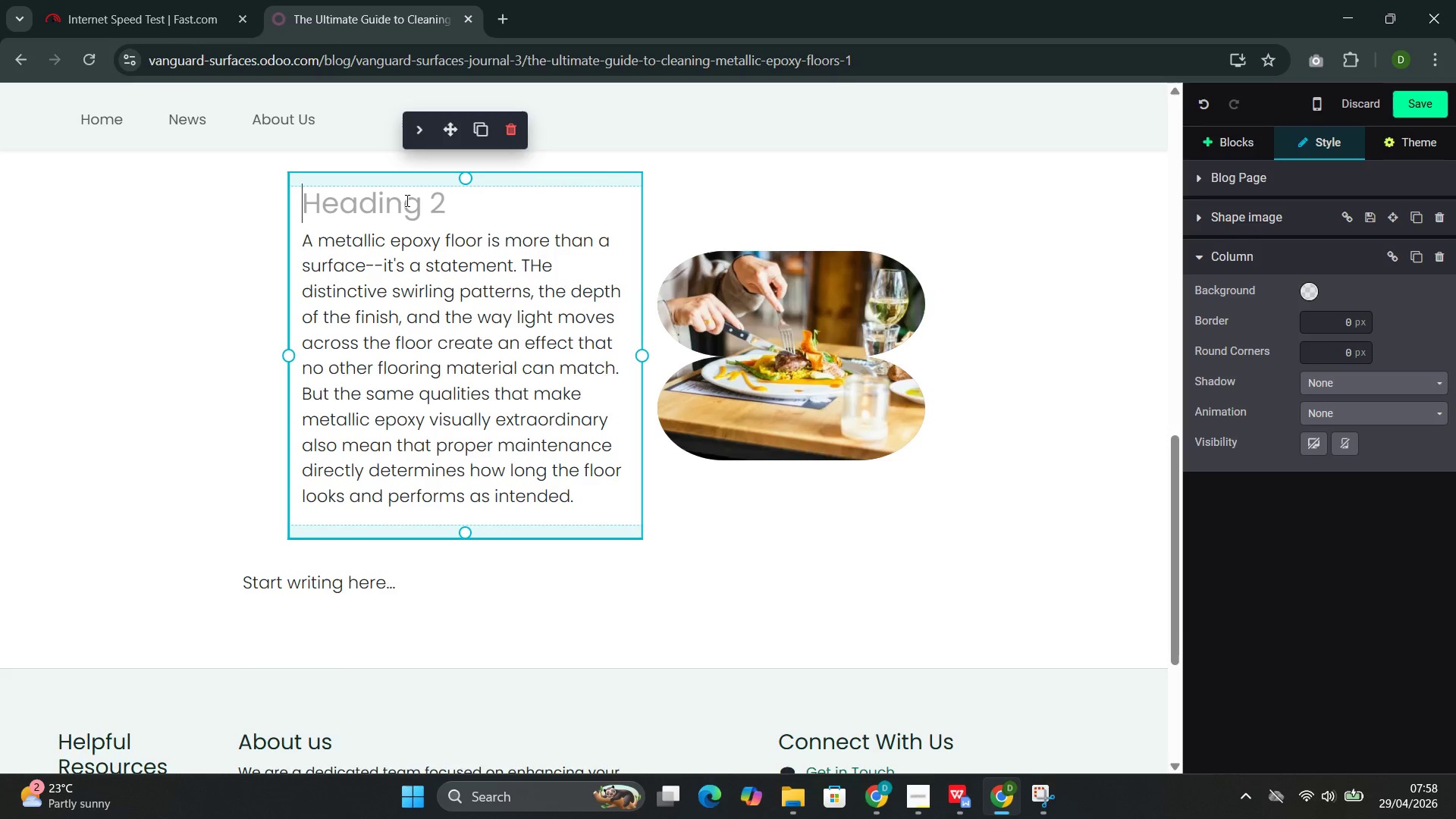 
double_click([406, 200])
 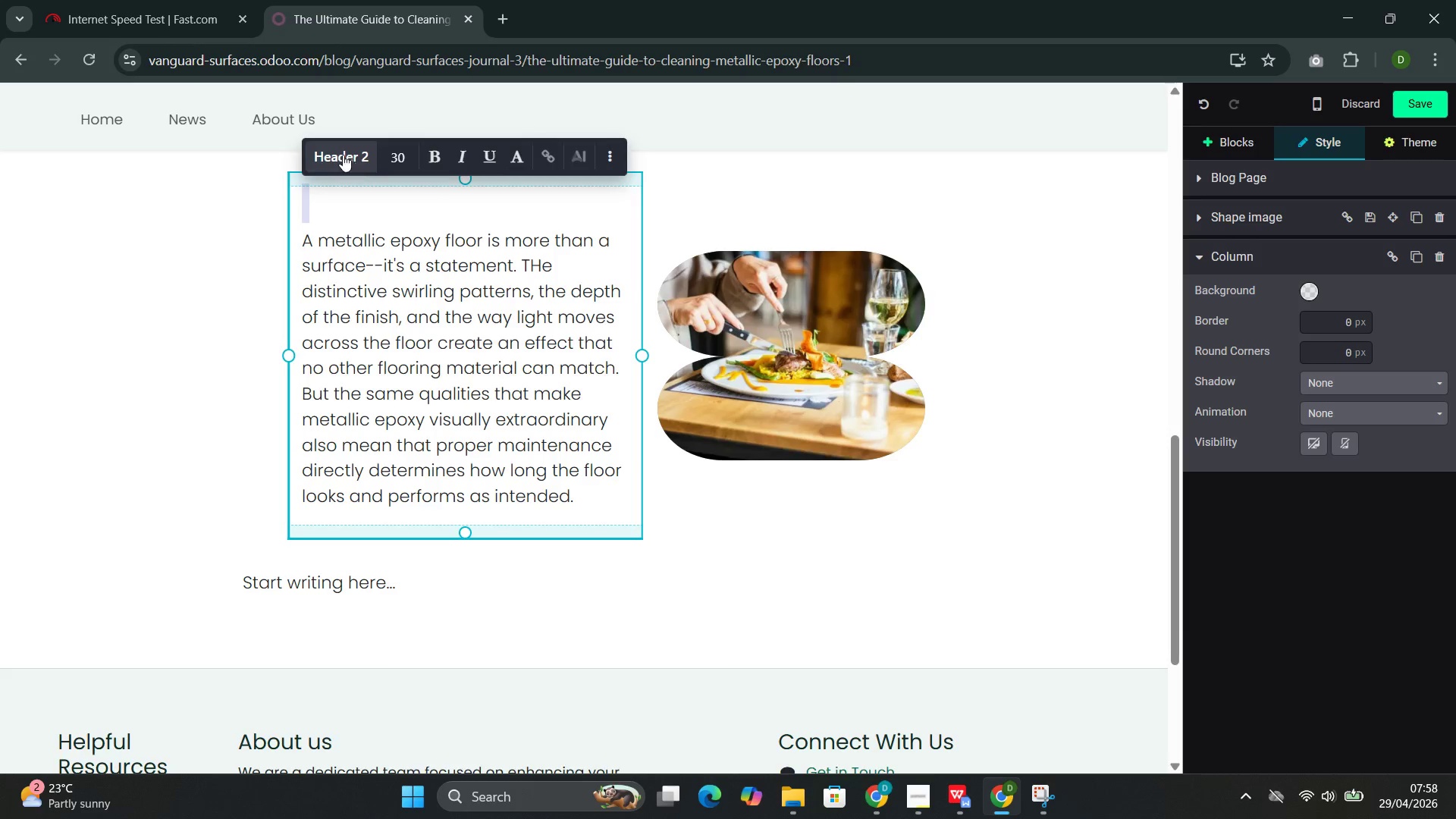 
left_click([341, 152])
 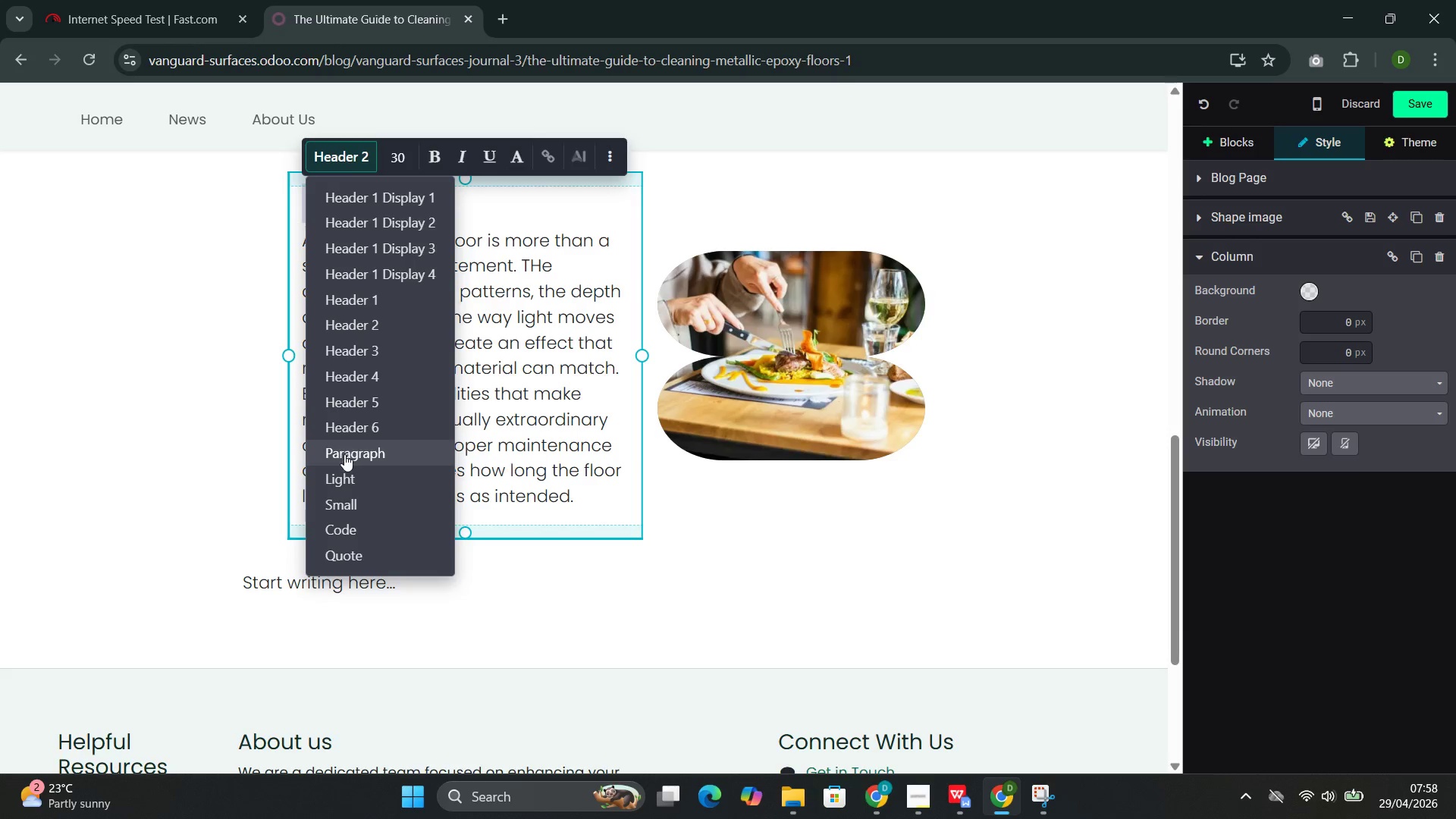 
left_click([344, 454])
 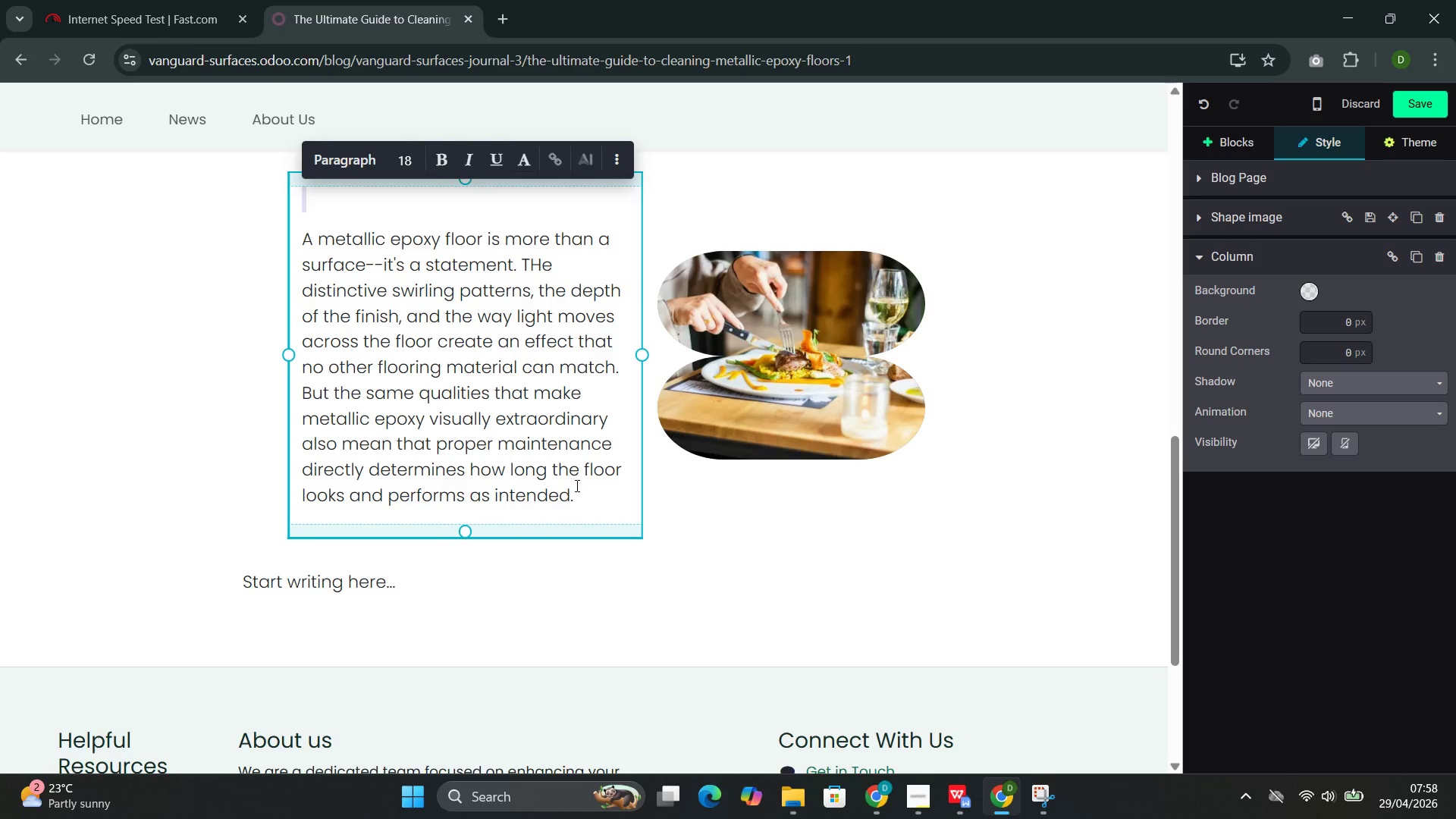 
left_click_drag(start_coordinate=[577, 497], to_coordinate=[322, 200])
 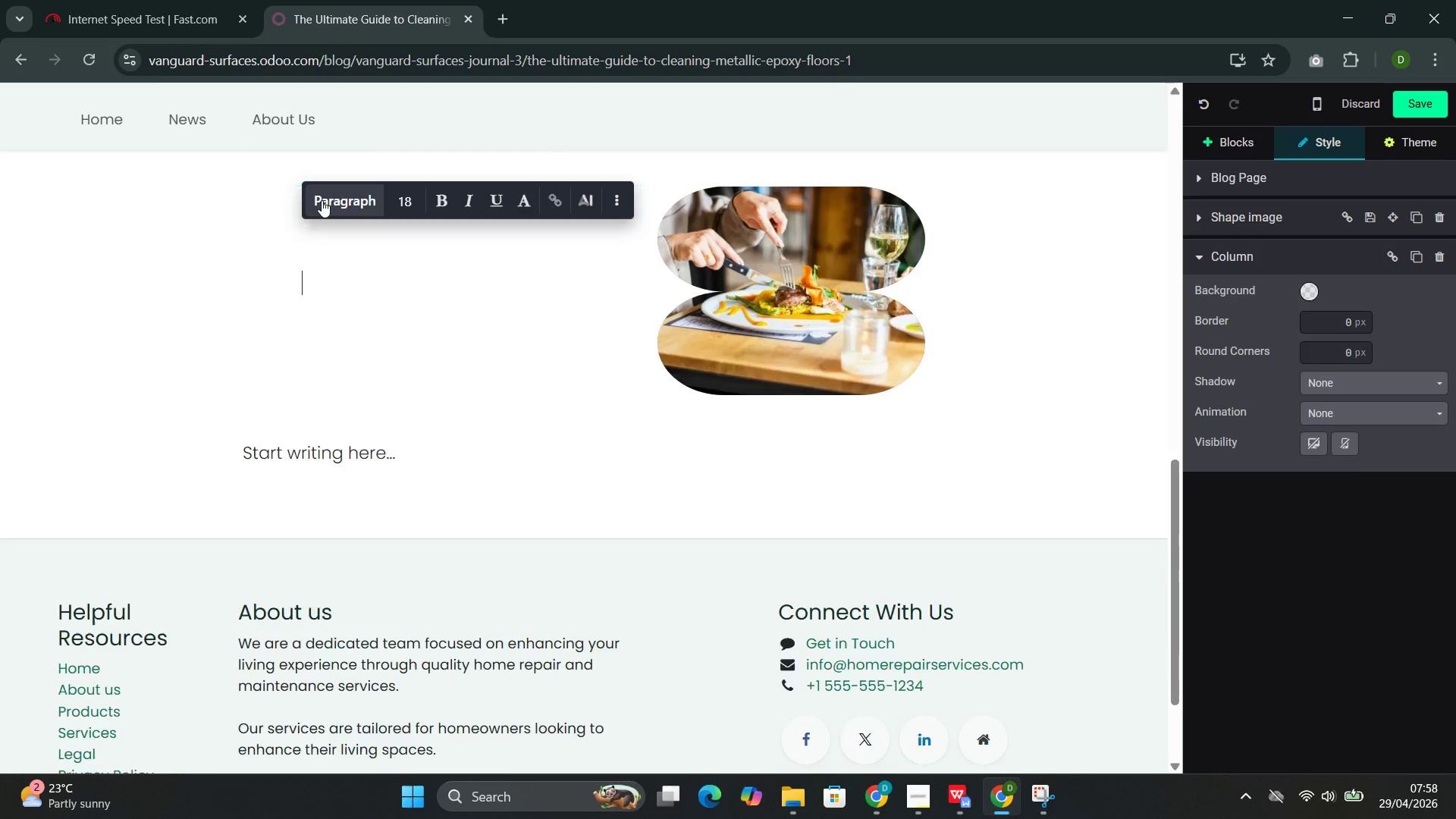 
key(Backspace)
type(The good news is that metallic epoxy floor )
key(Backspace)
type(s require far less maintenance than bare concrete or other flooring options. The essential practices take minutes, nit hours, T)
key(Backspace)
key(Backspace)
key(Backspace)
type(.)
 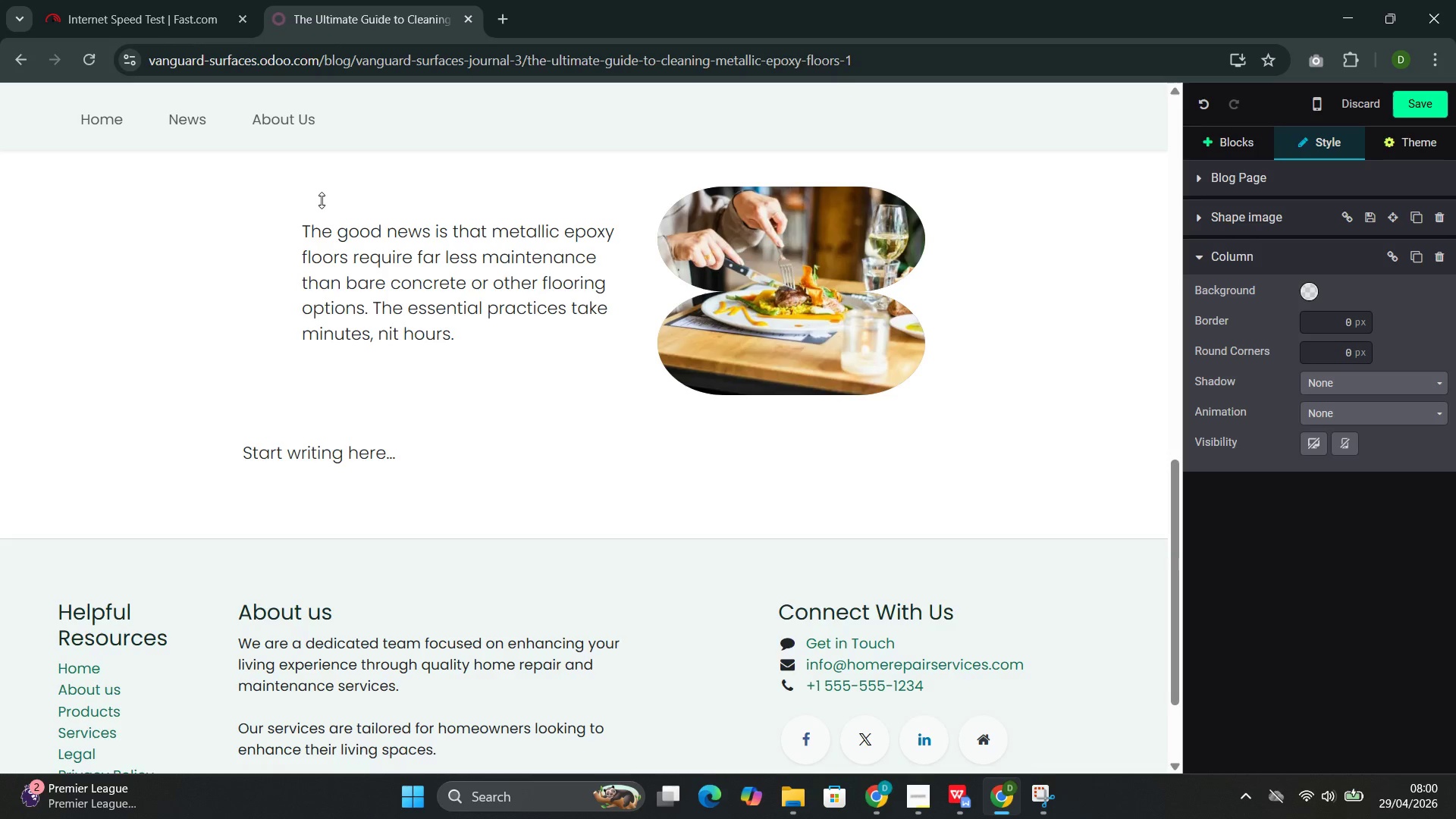 
key(ArrowLeft)
 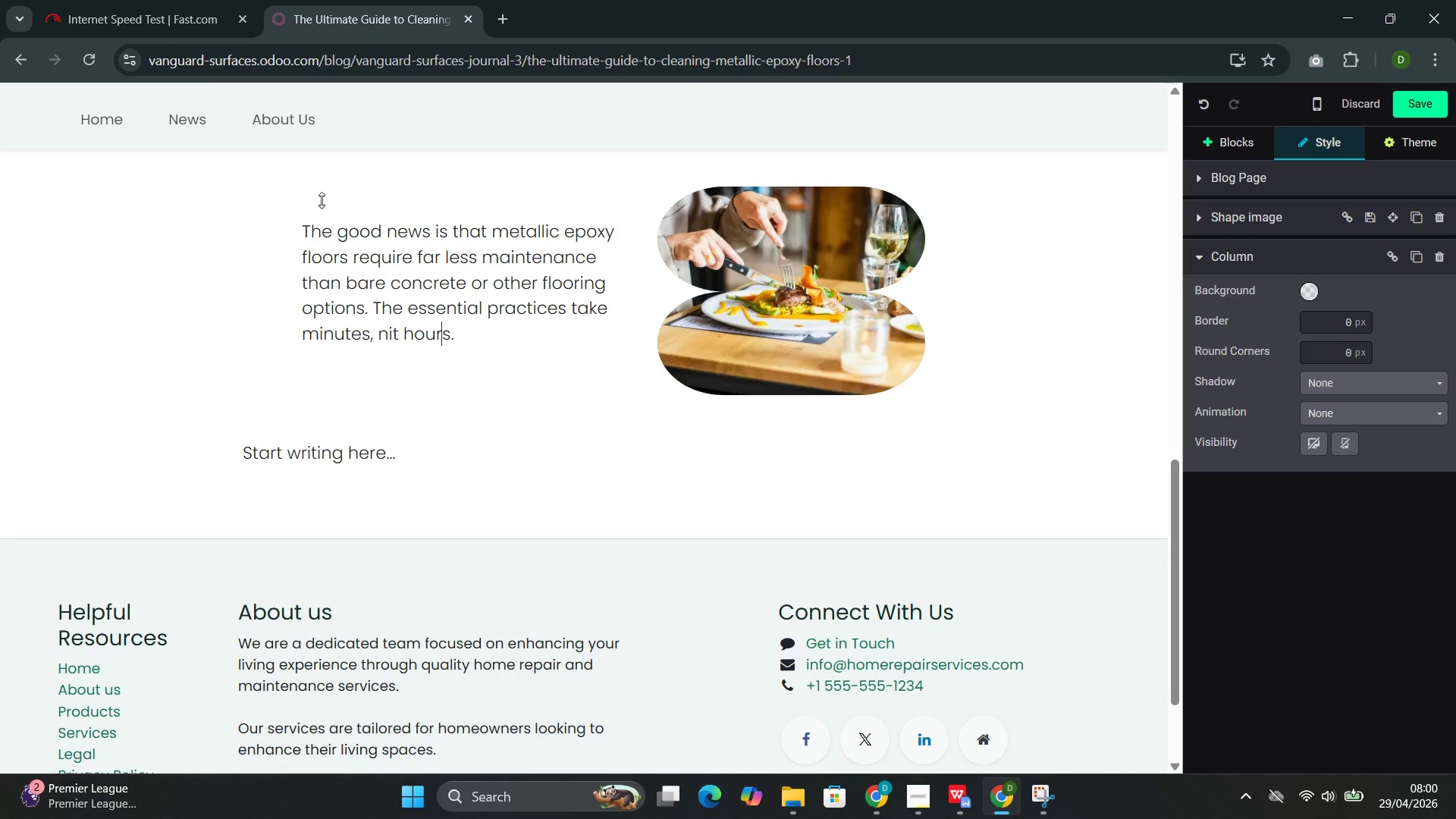 
key(ArrowLeft)
 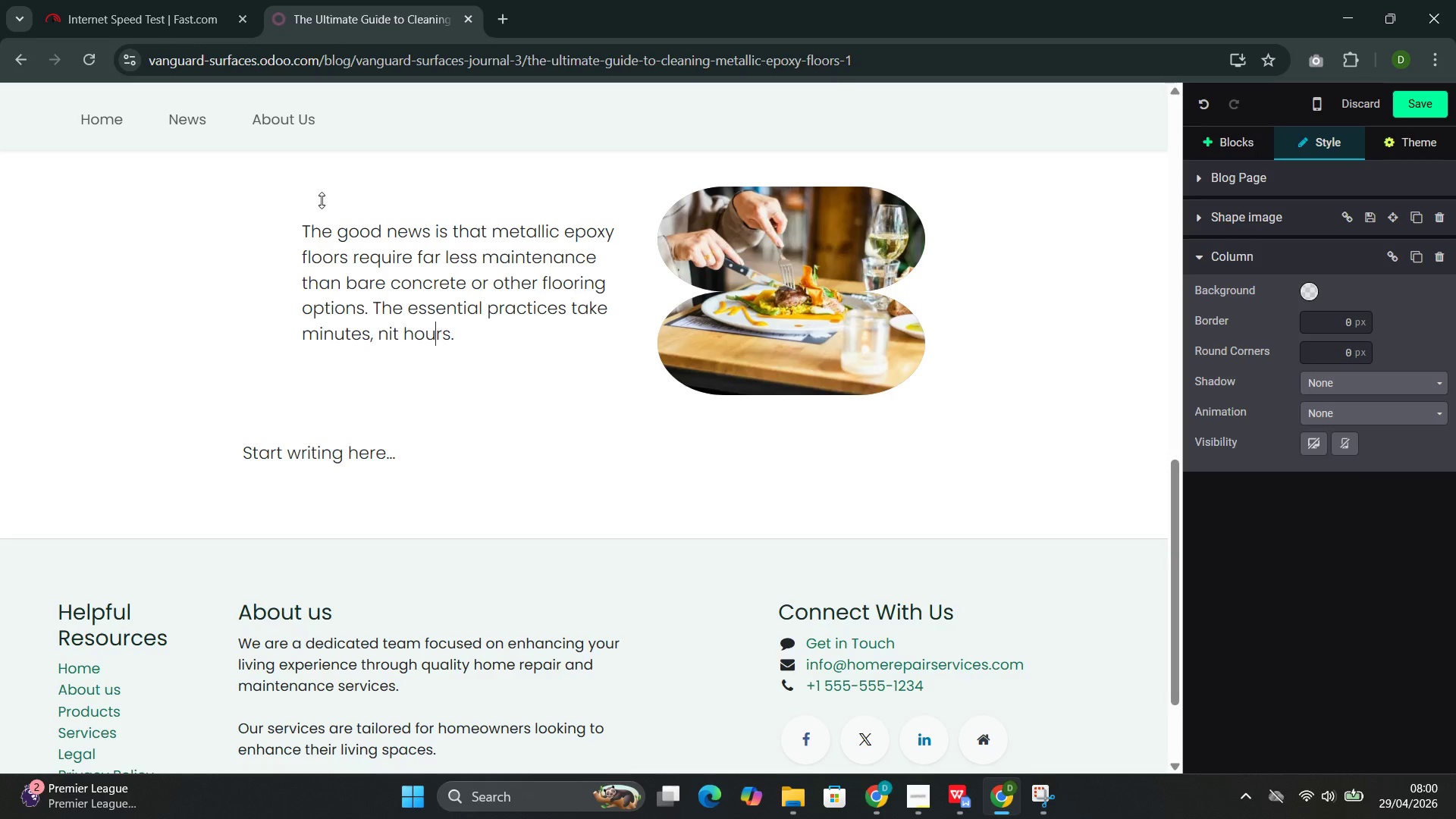 
key(ArrowLeft)
 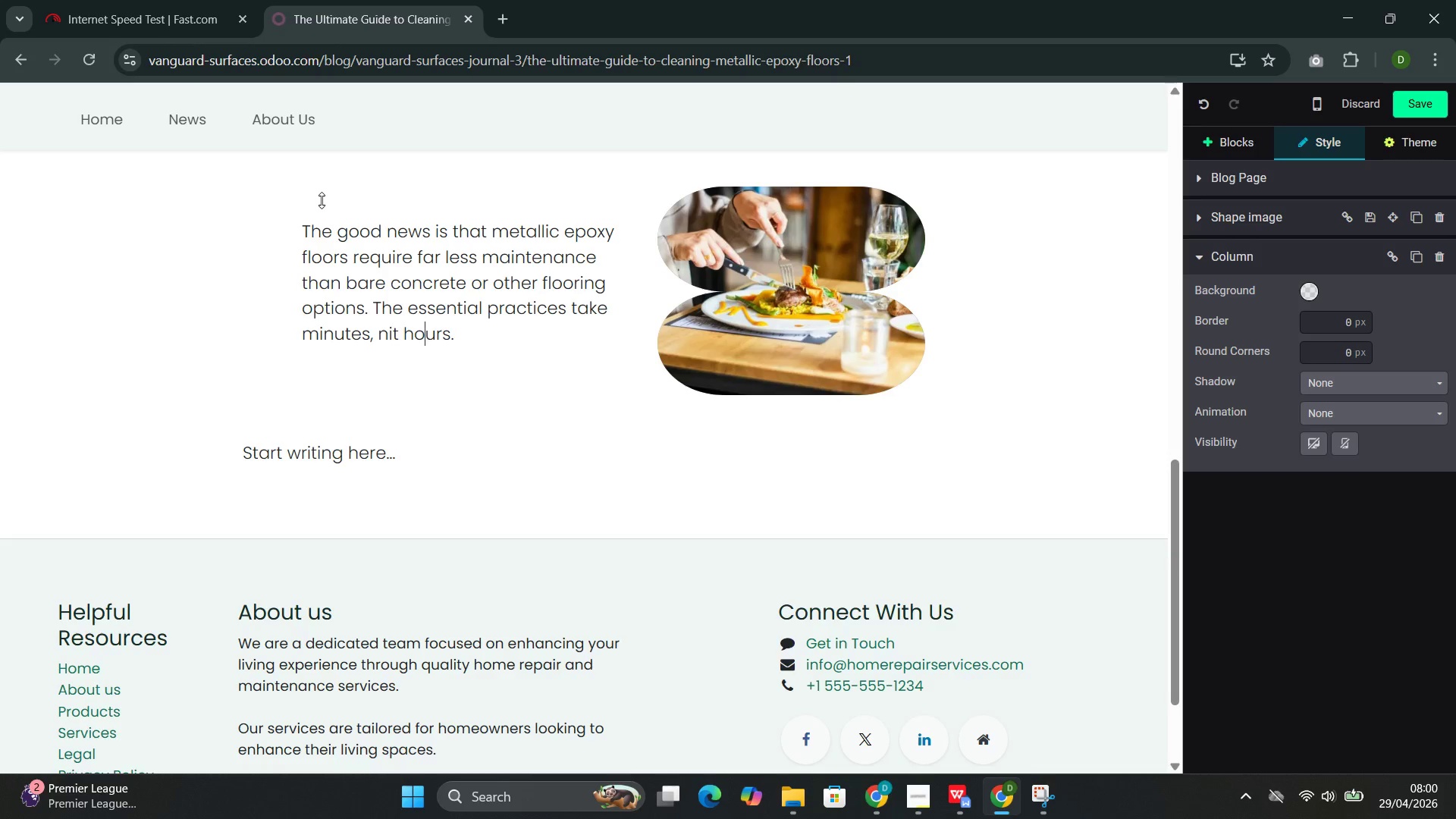 
key(ArrowLeft)
 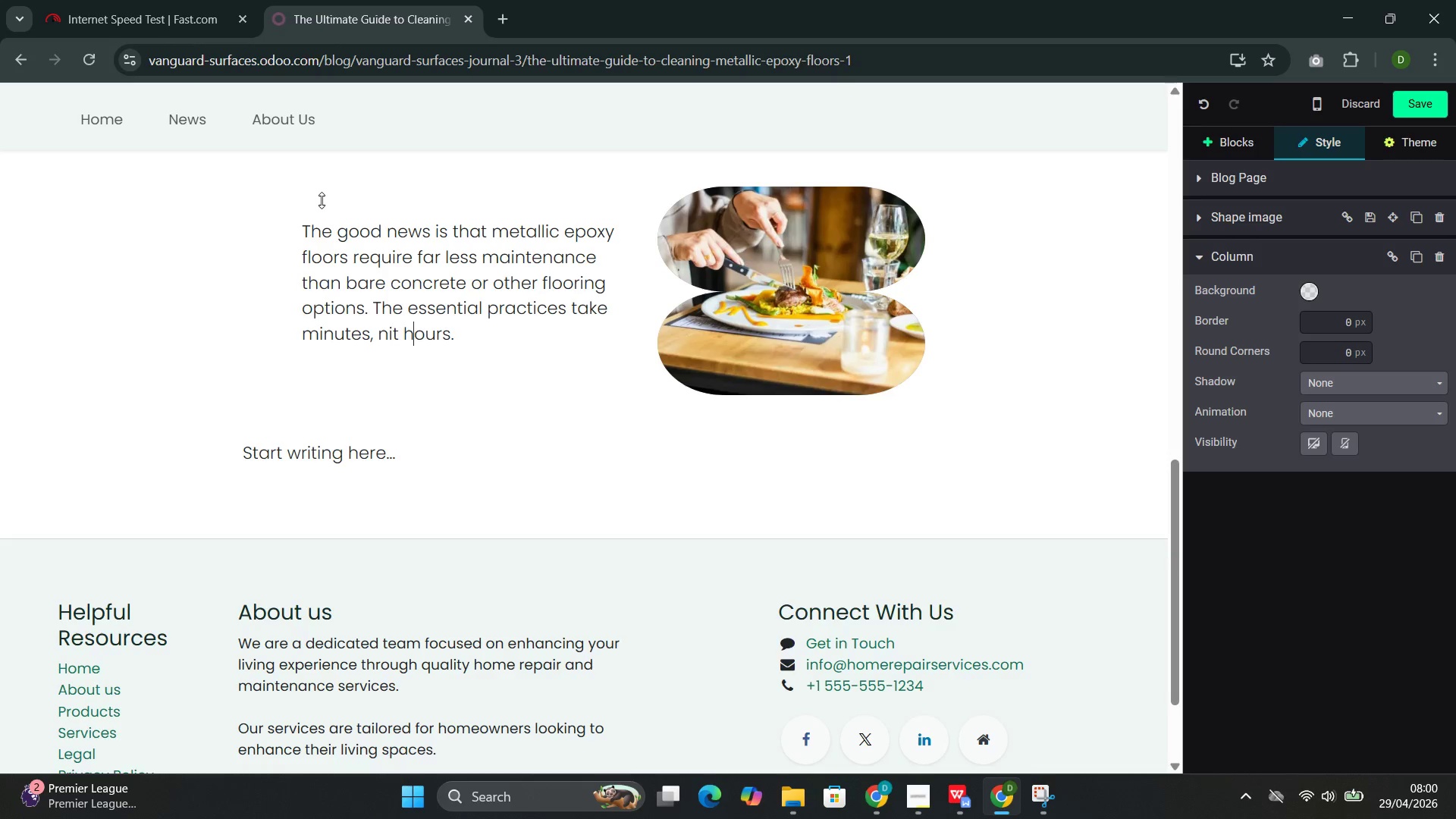 
key(ArrowLeft)
 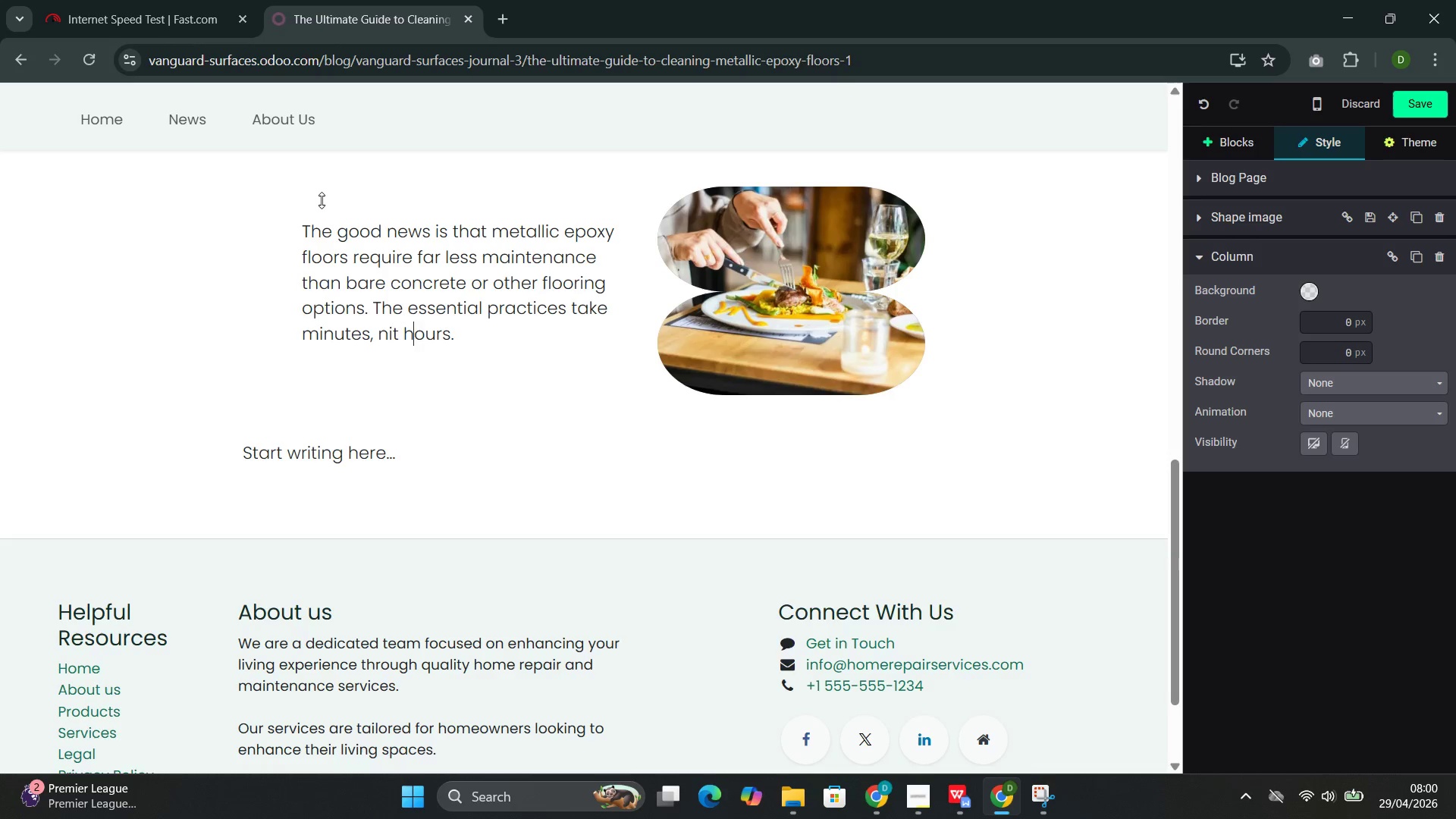 
key(ArrowLeft)
 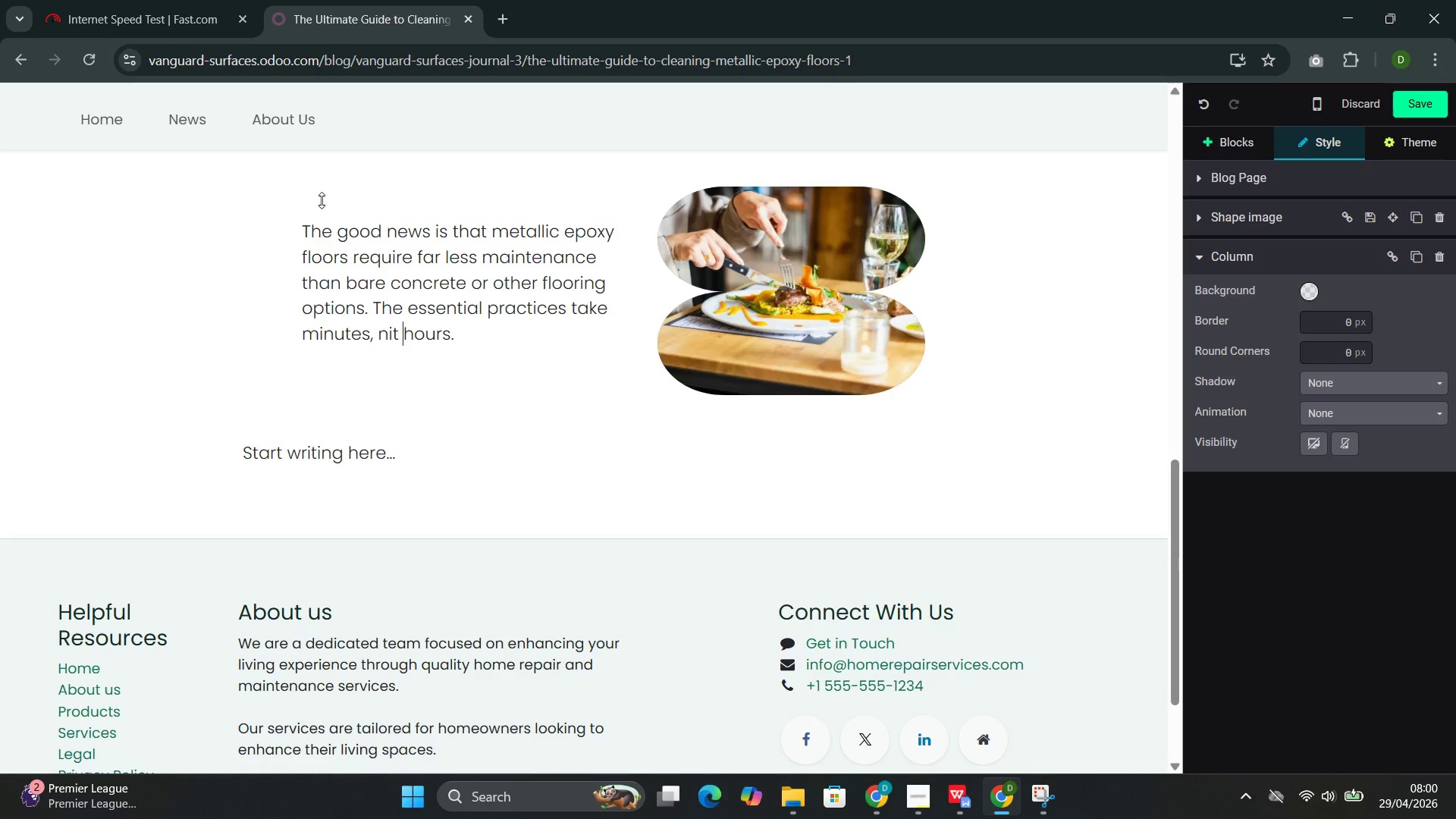 
key(ArrowLeft)
 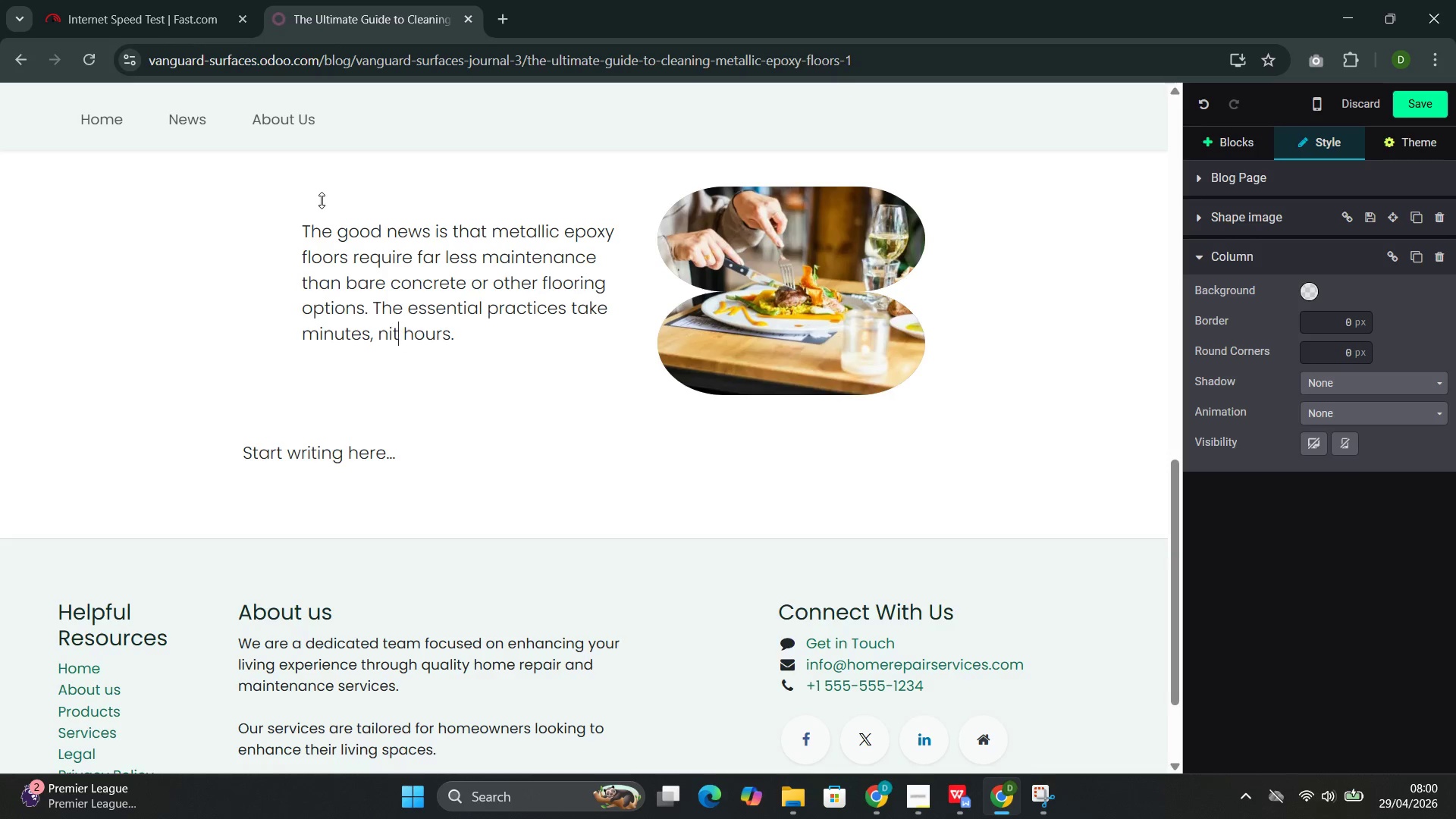 
key(ArrowLeft)
 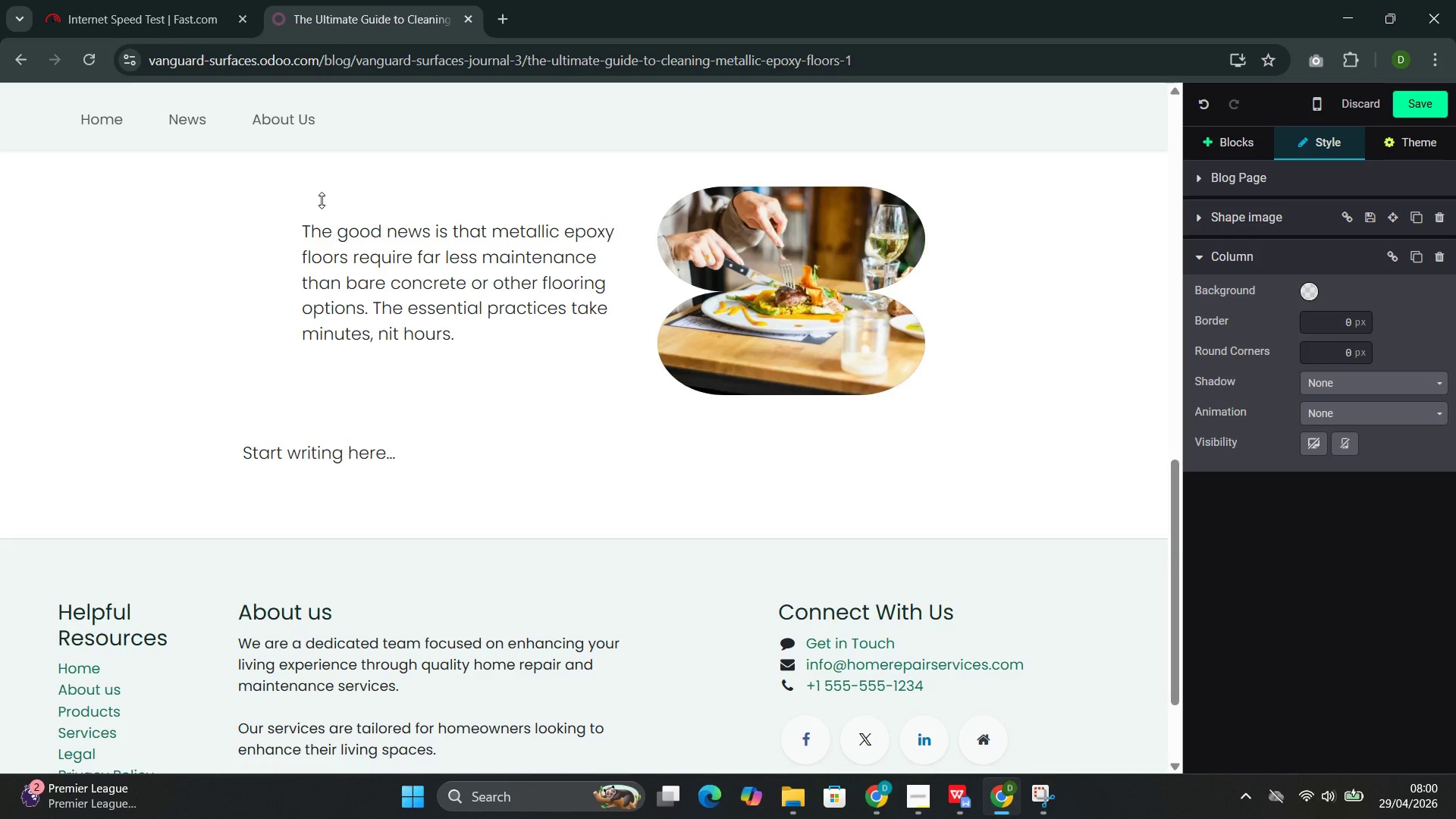 
key(Backspace)
 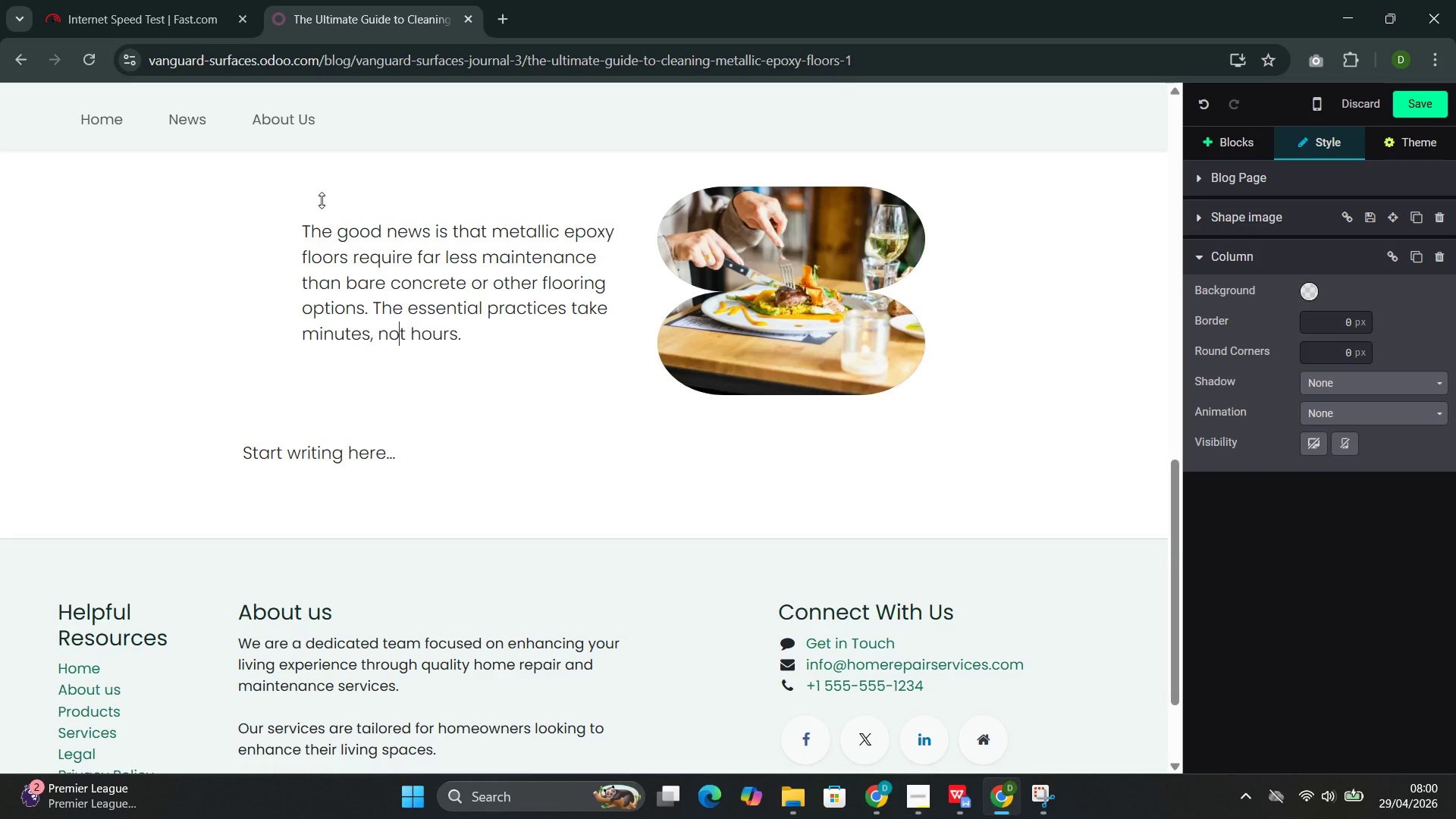 
key(O)
 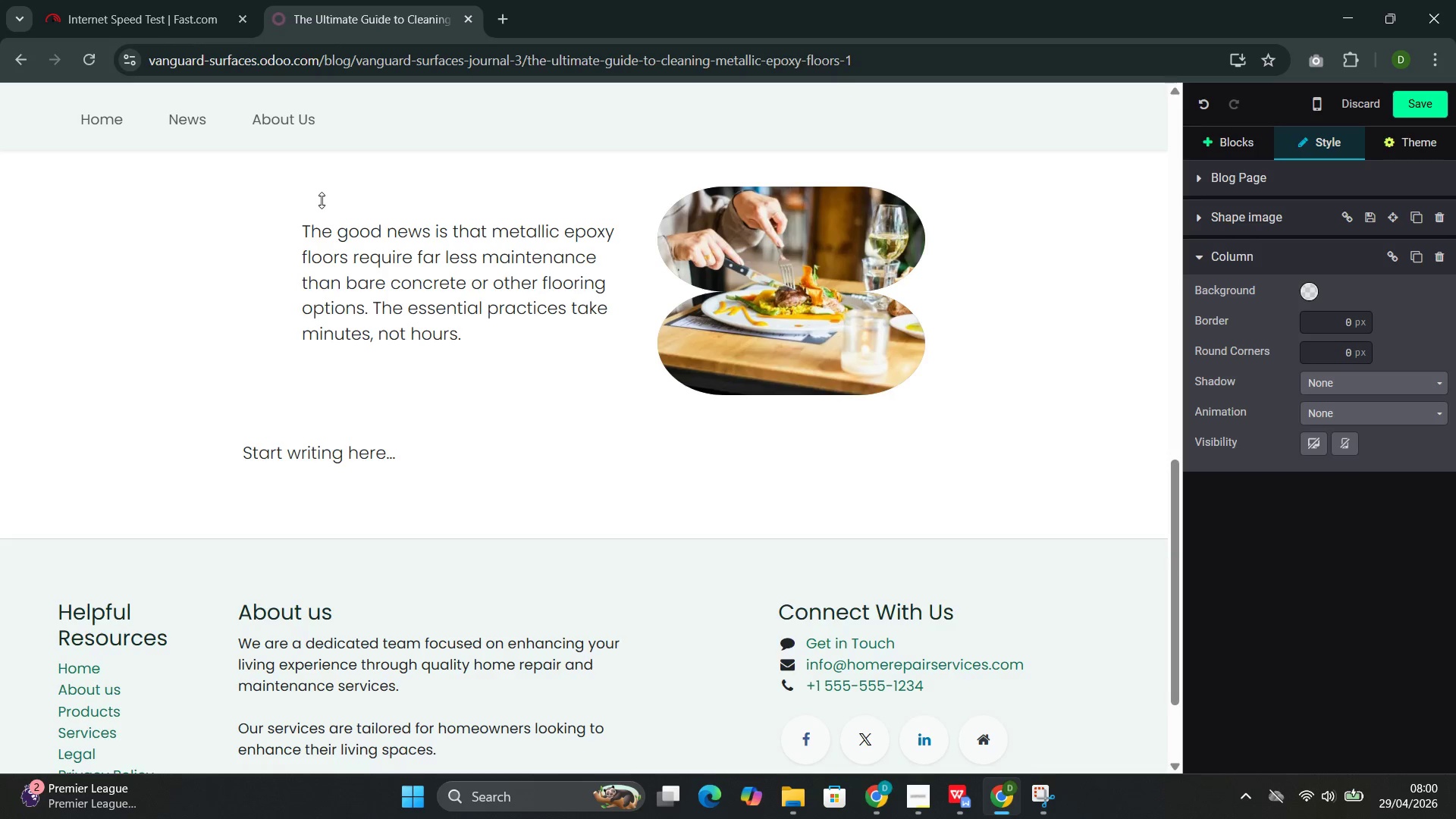 
key(ArrowRight)
 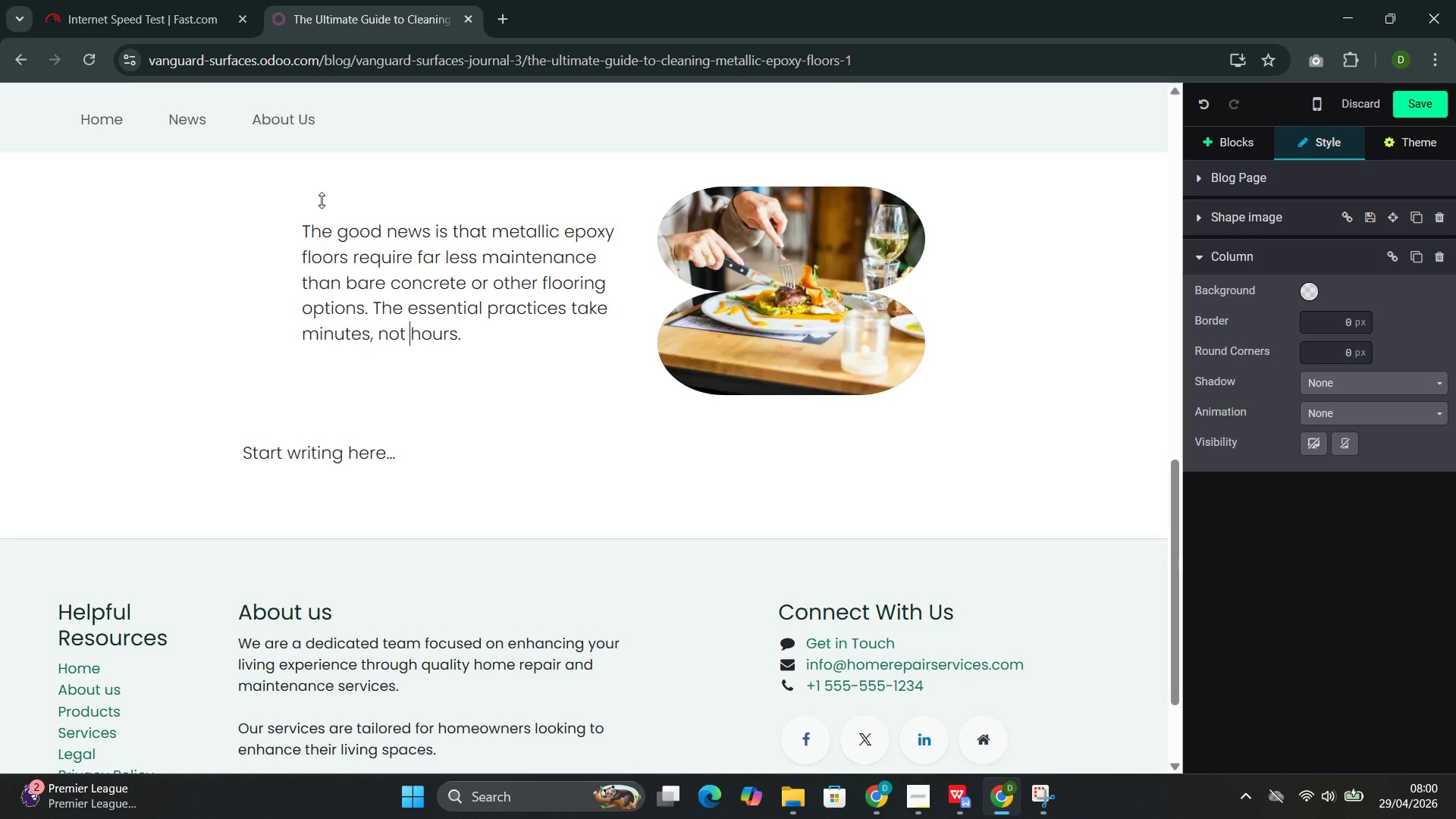 
key(ArrowRight)
 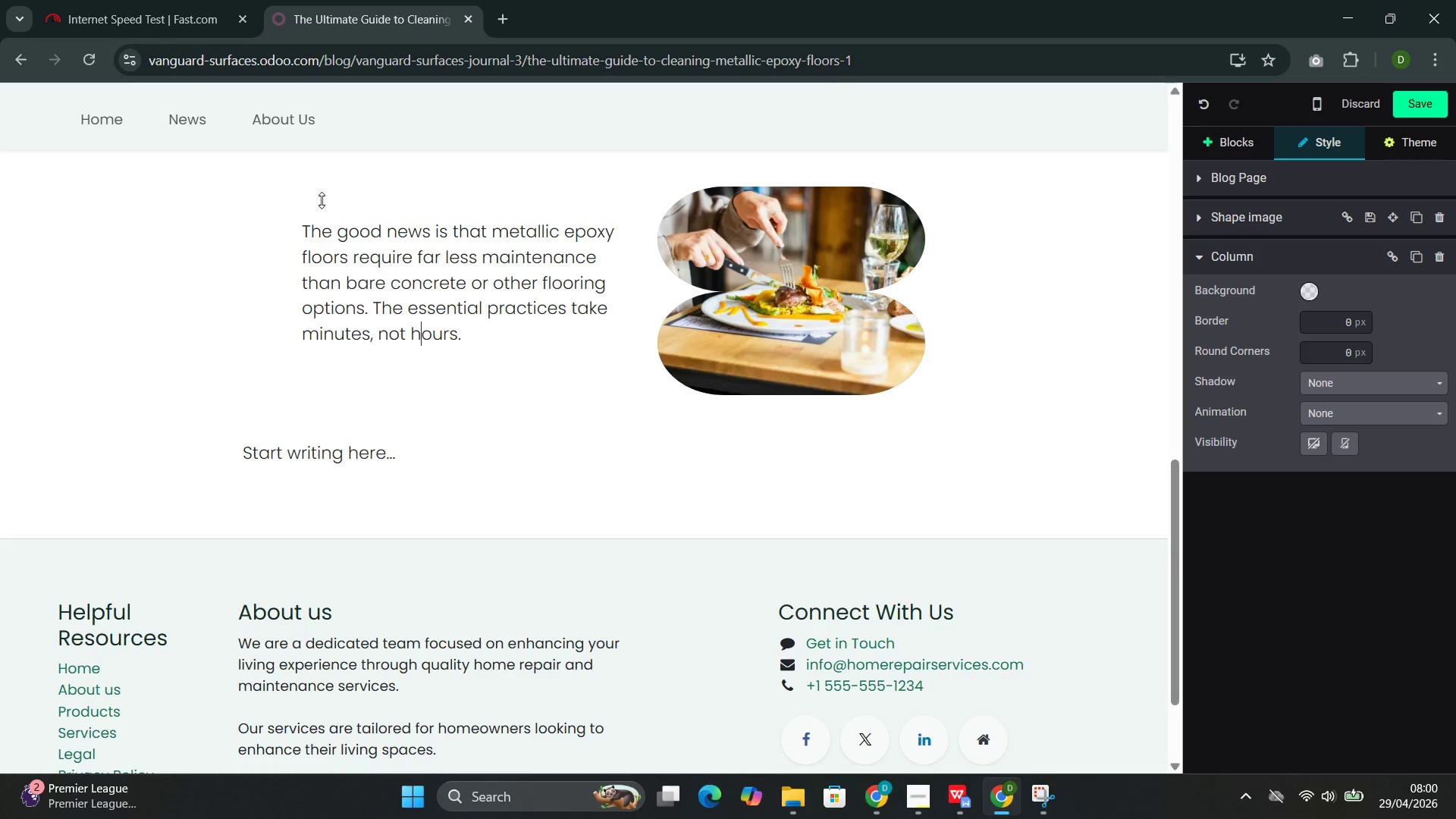 
key(ArrowRight)
 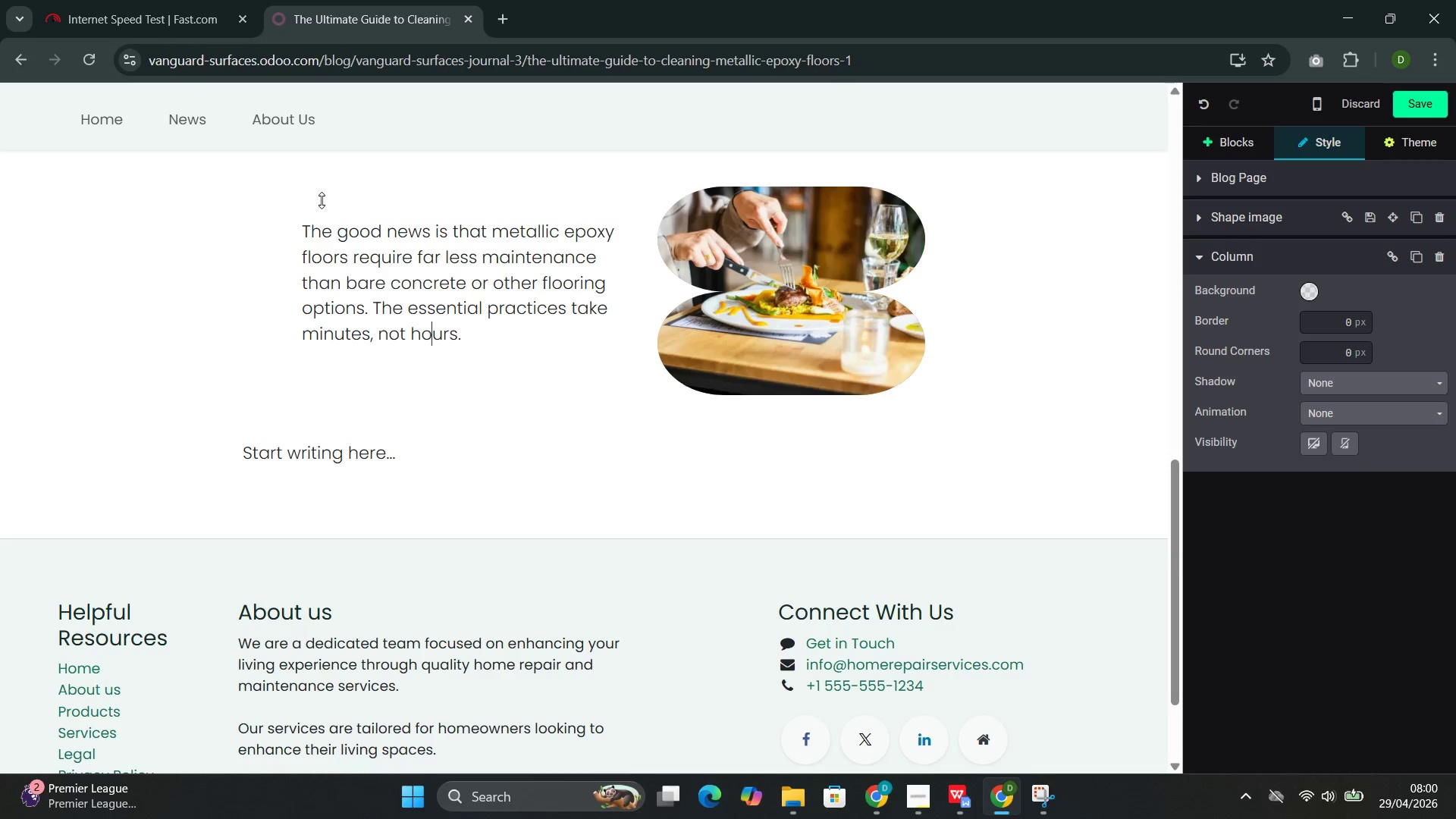 
key(ArrowRight)
 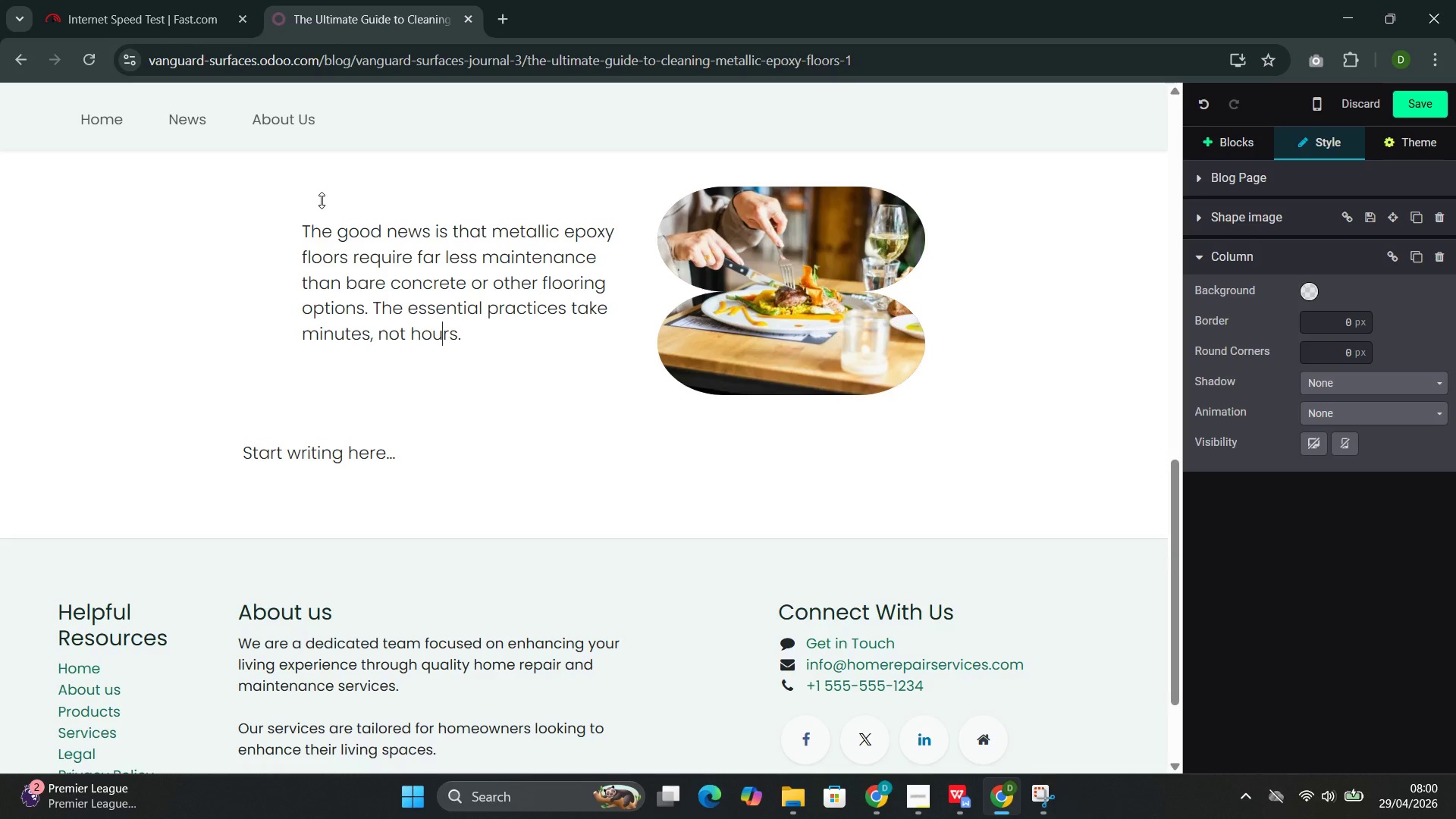 
key(ArrowRight)
 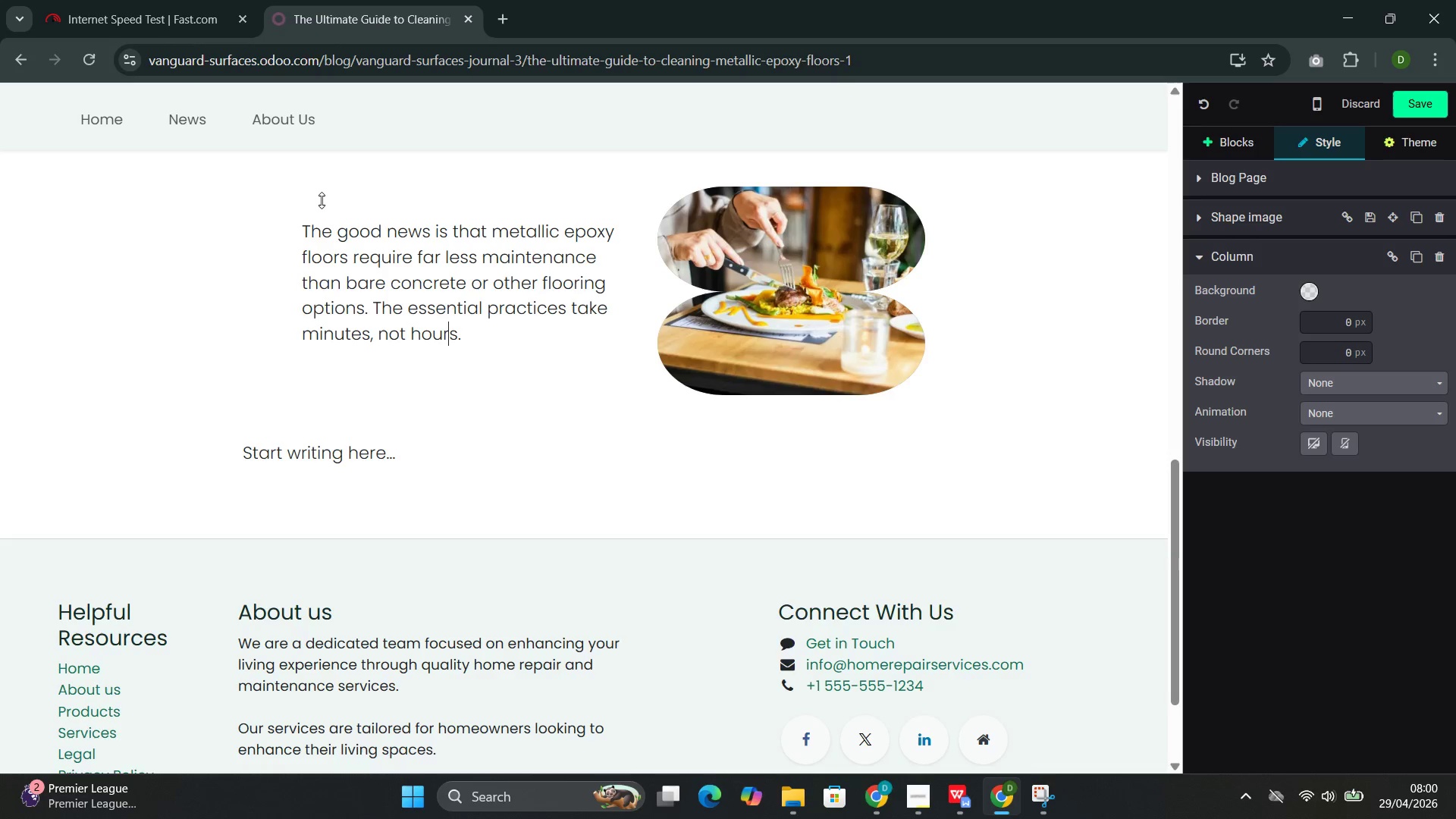 
key(ArrowRight)
 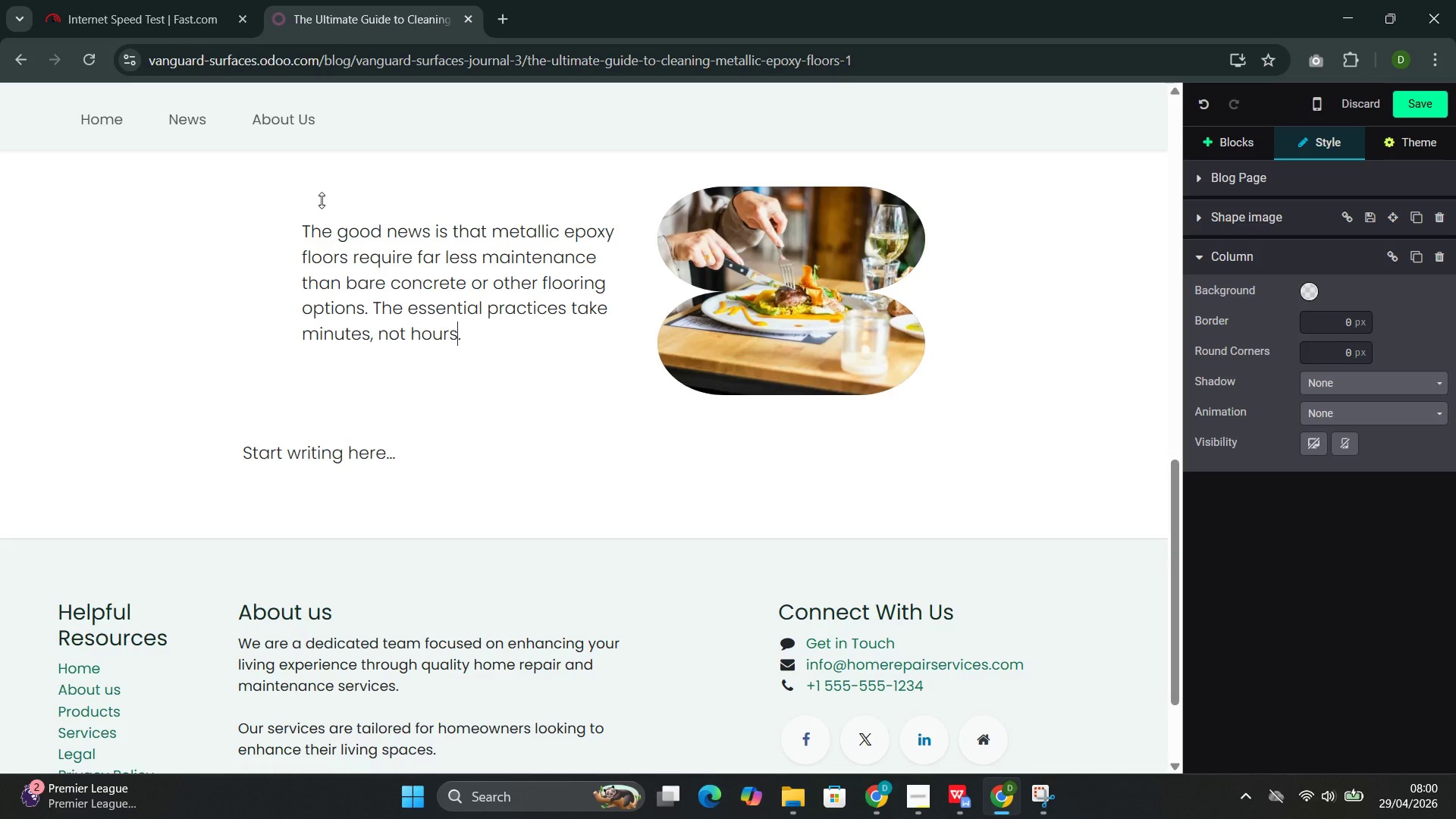 
key(ArrowRight)
 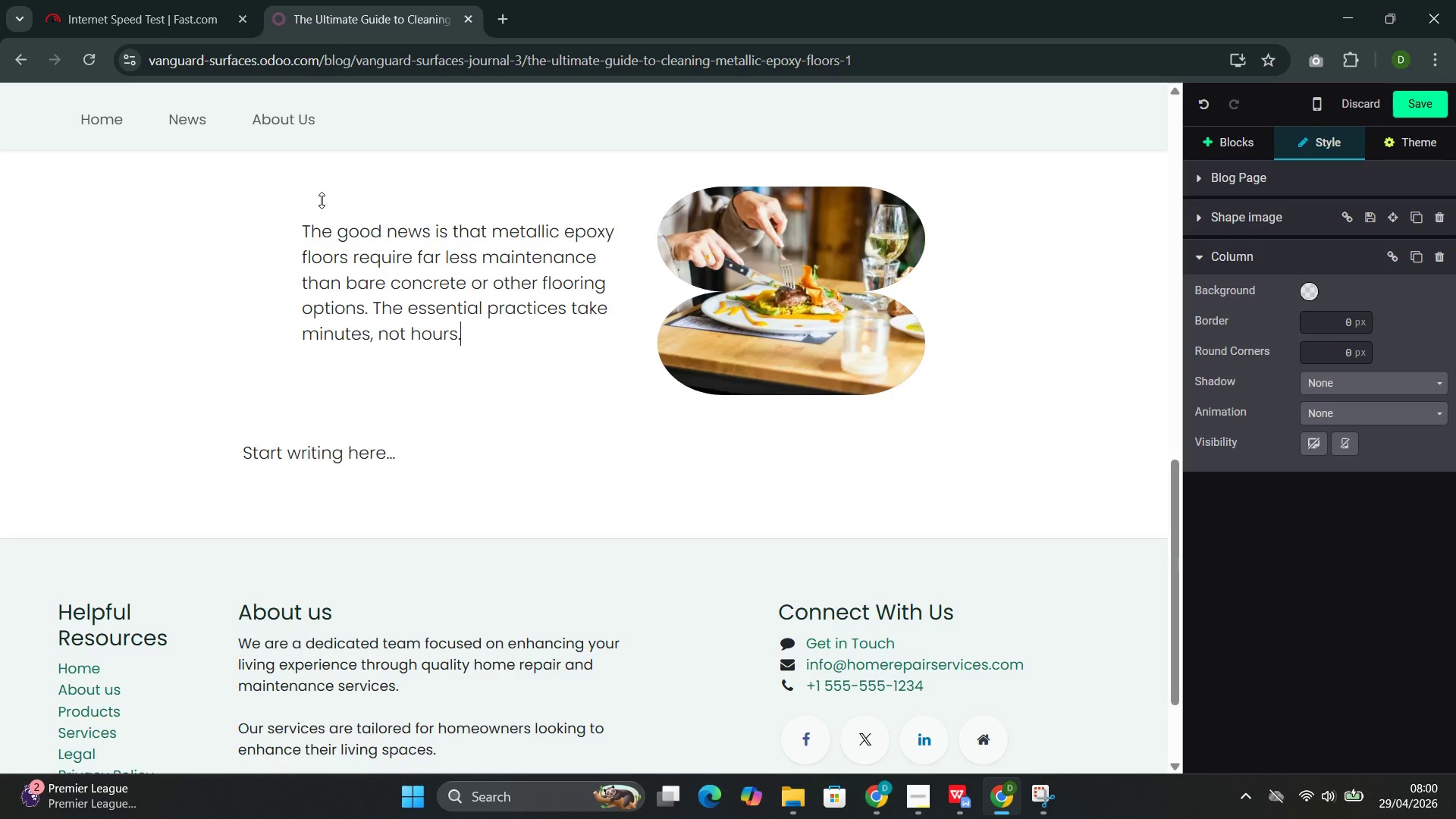 
key(ArrowRight)
 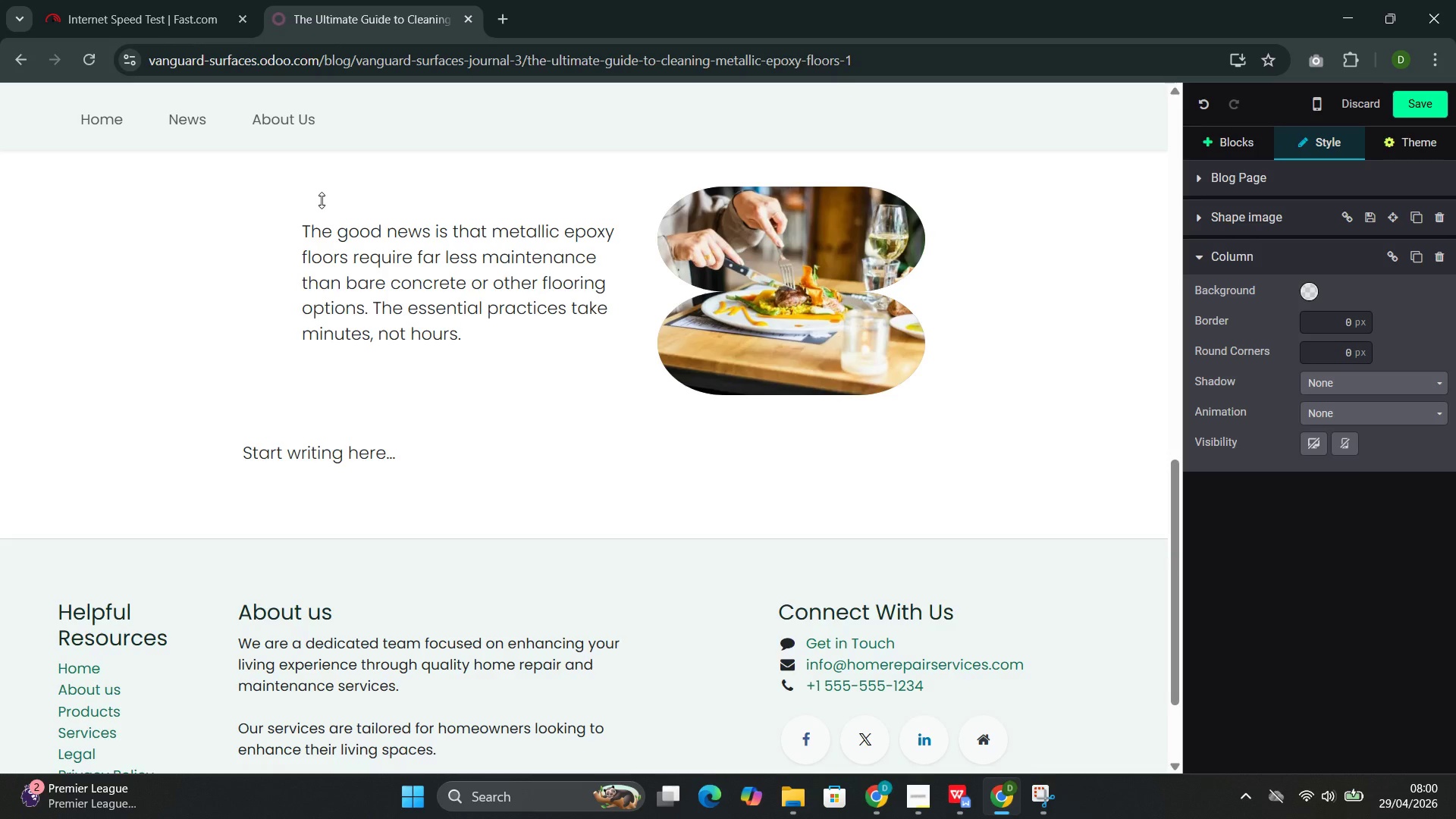 
wait(7.77)
 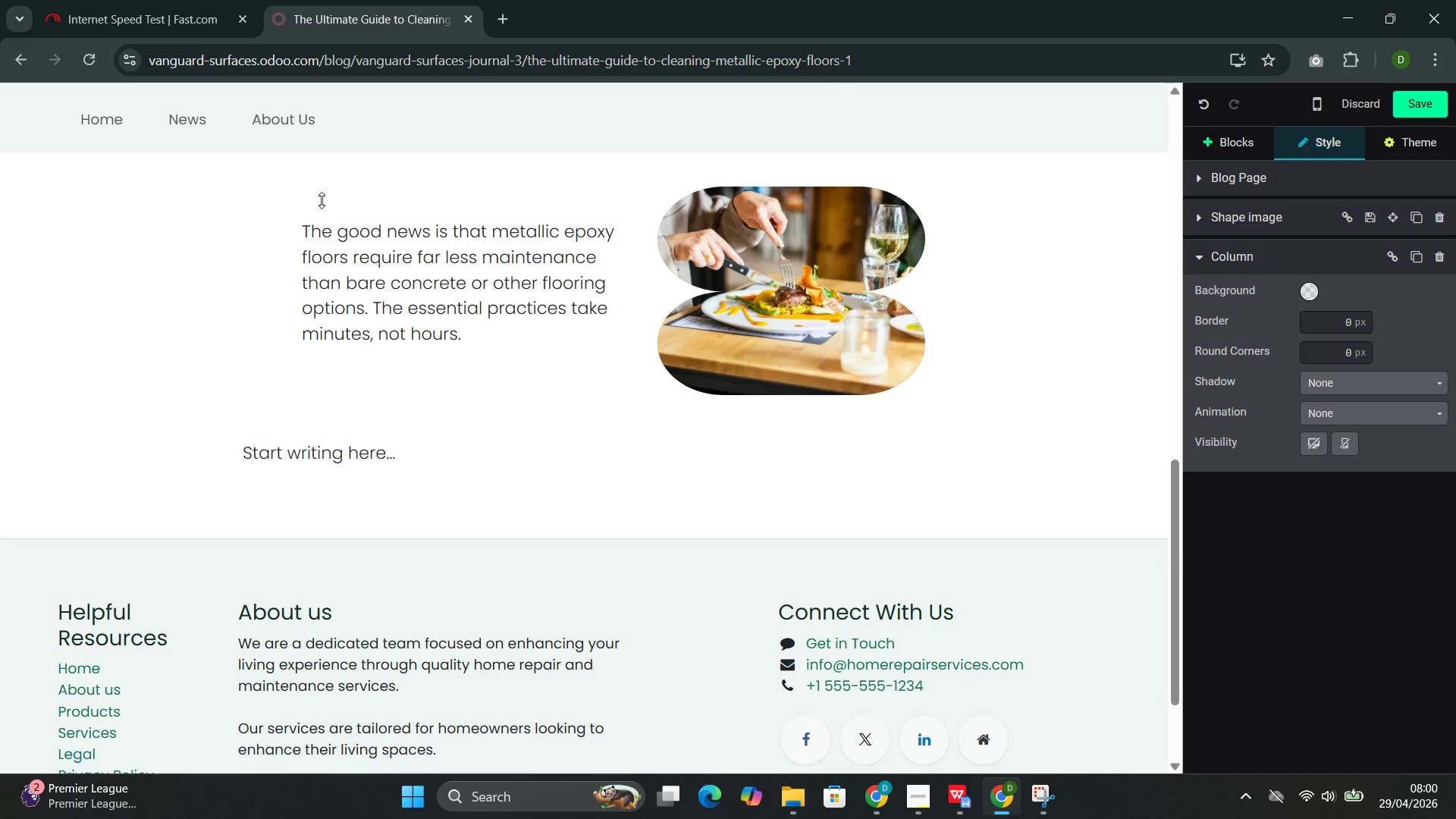 
type( The keyy)
key(Backspace)
type( is consisteb)
key(Backspace)
type(ncy and using the right materials )
key(Backspace)
type(--because the wri)
key(Backspace)
type(i)
key(Backspace)
type(ong)
 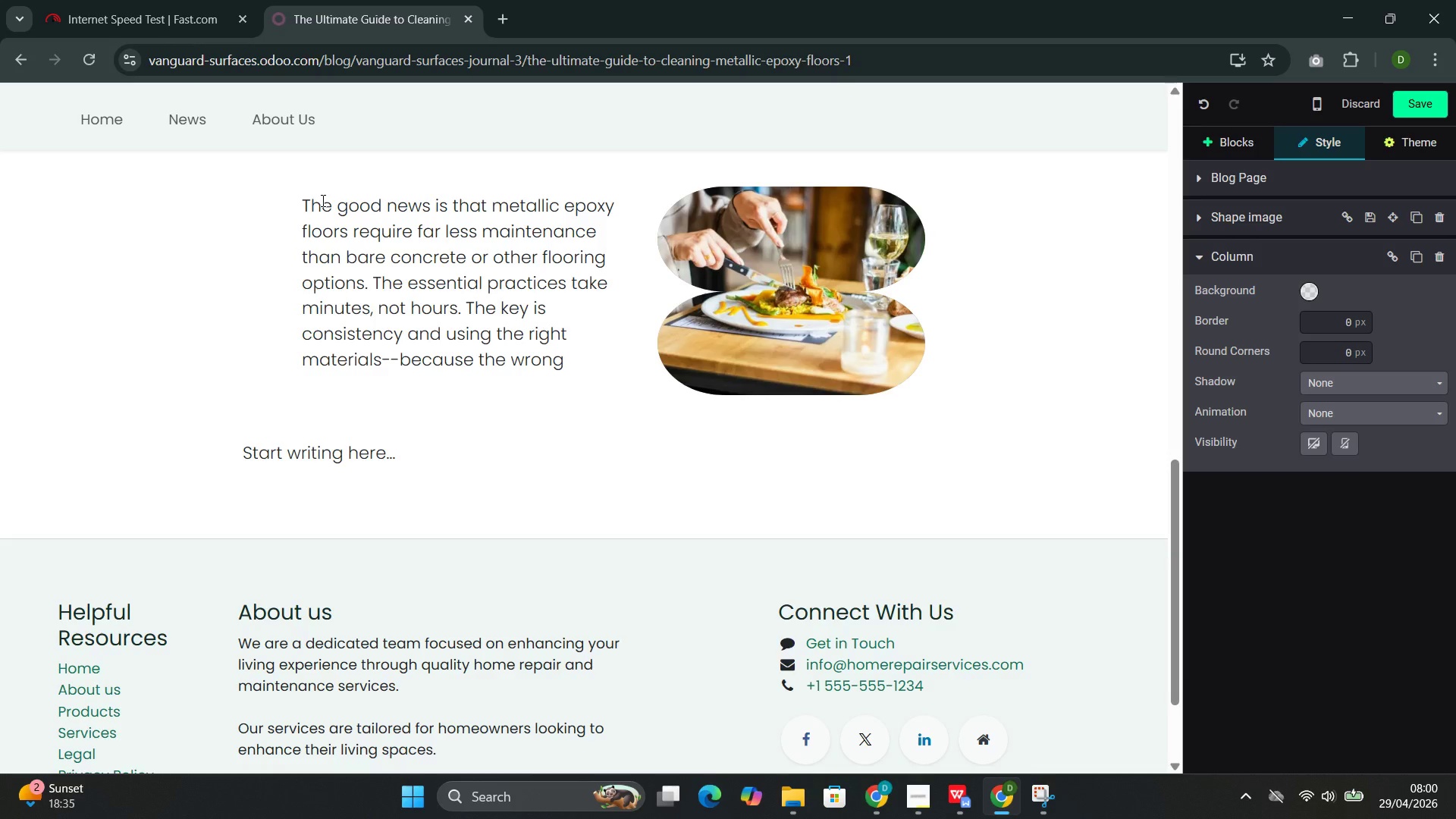 
type( cleaner or technique can dull the finish )
 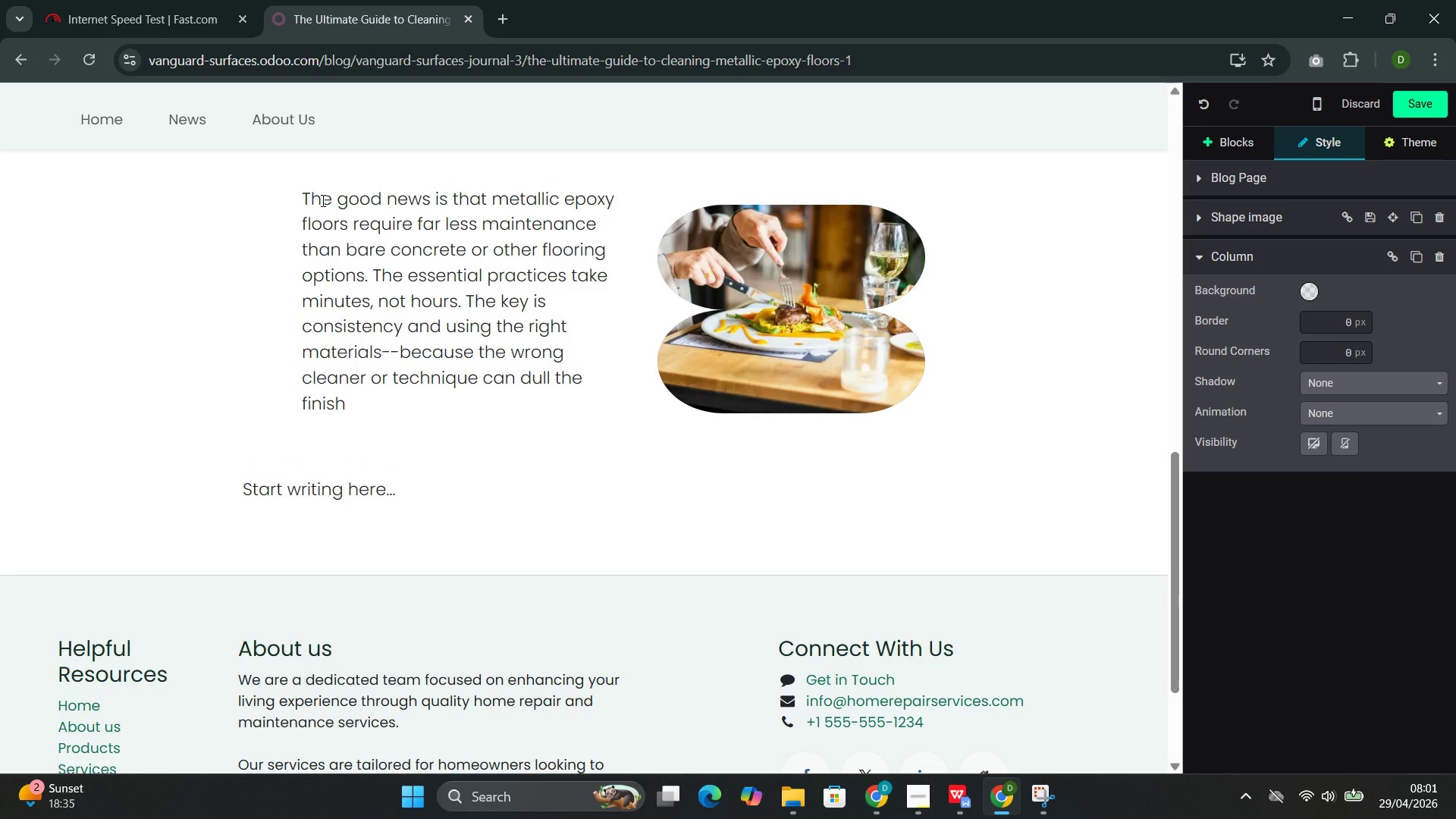 
wait(7.69)
 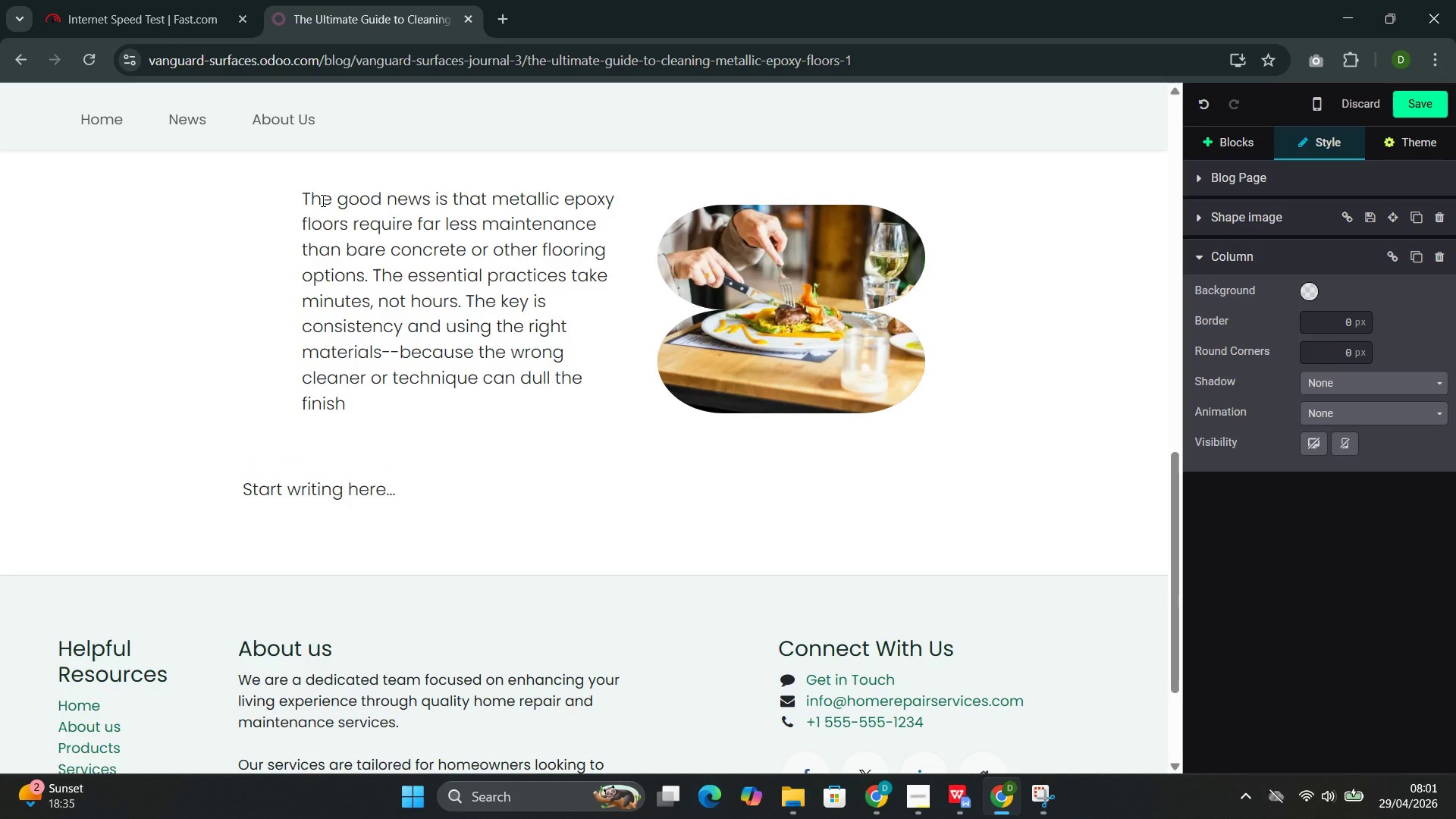 
type(or )
key(Backspace)
type(, worse, damage the coating itsl)
key(Backspace)
type(elf.)
 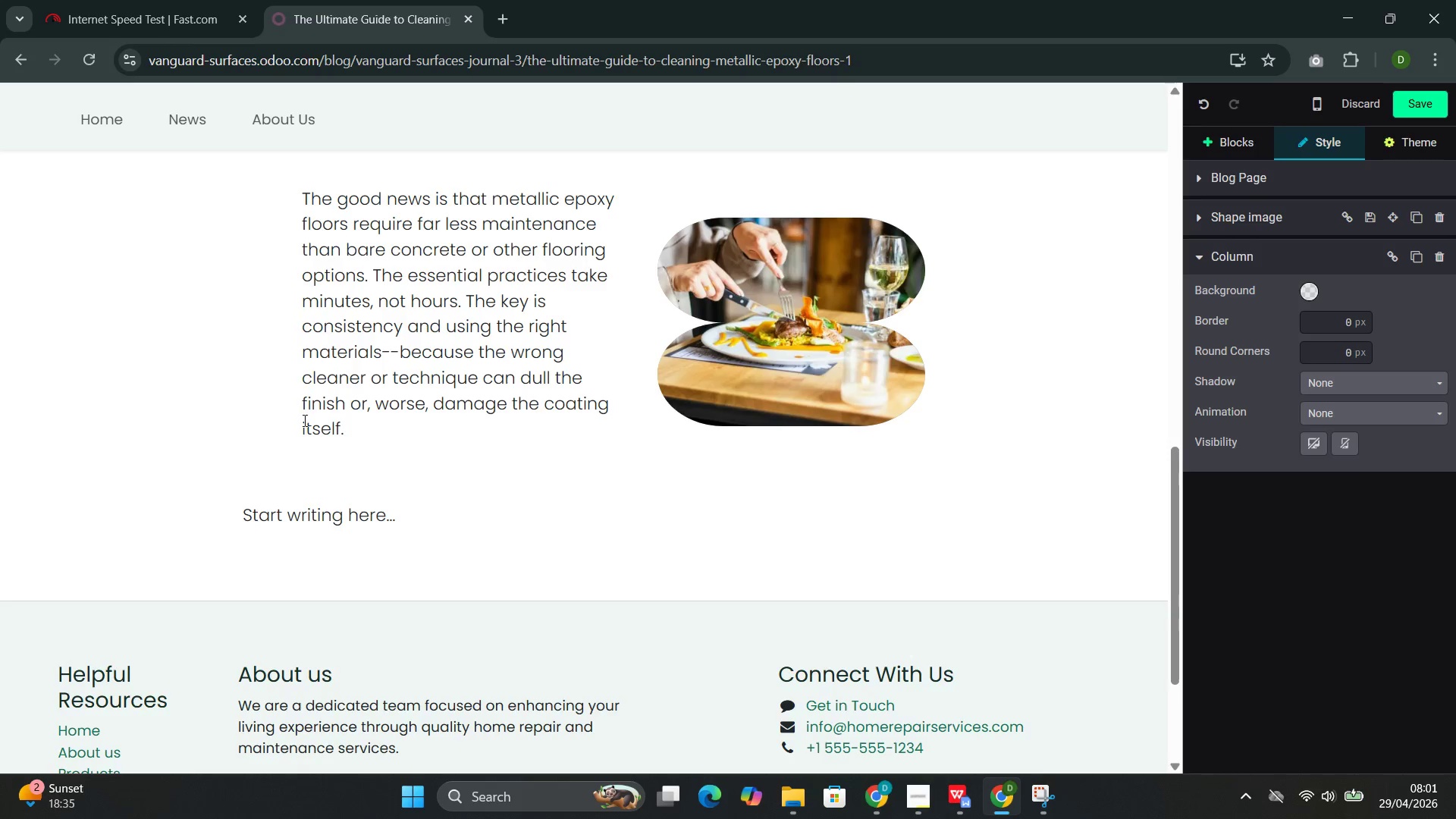 
double_click([318, 508])
 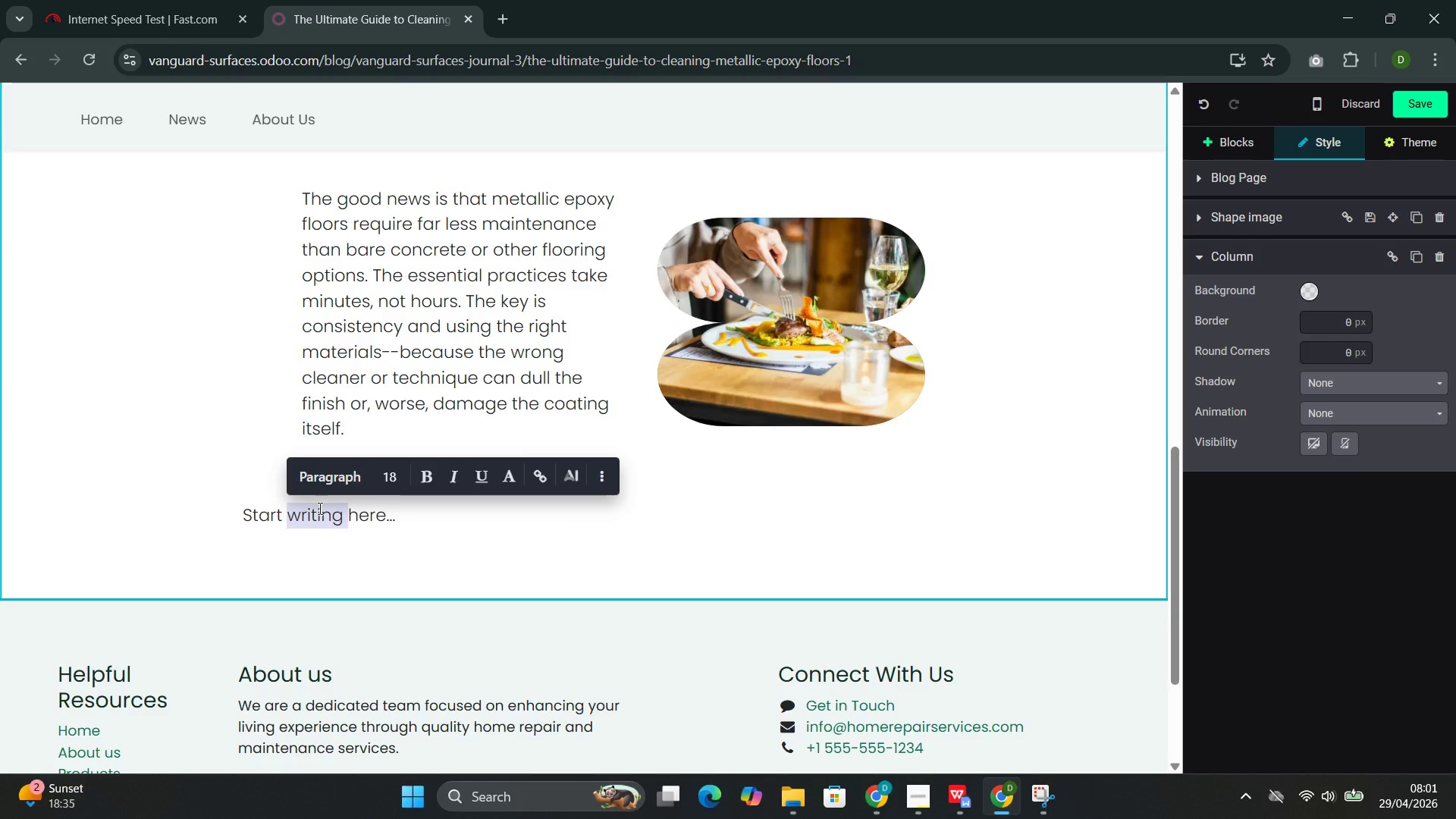 
triple_click([318, 508])
 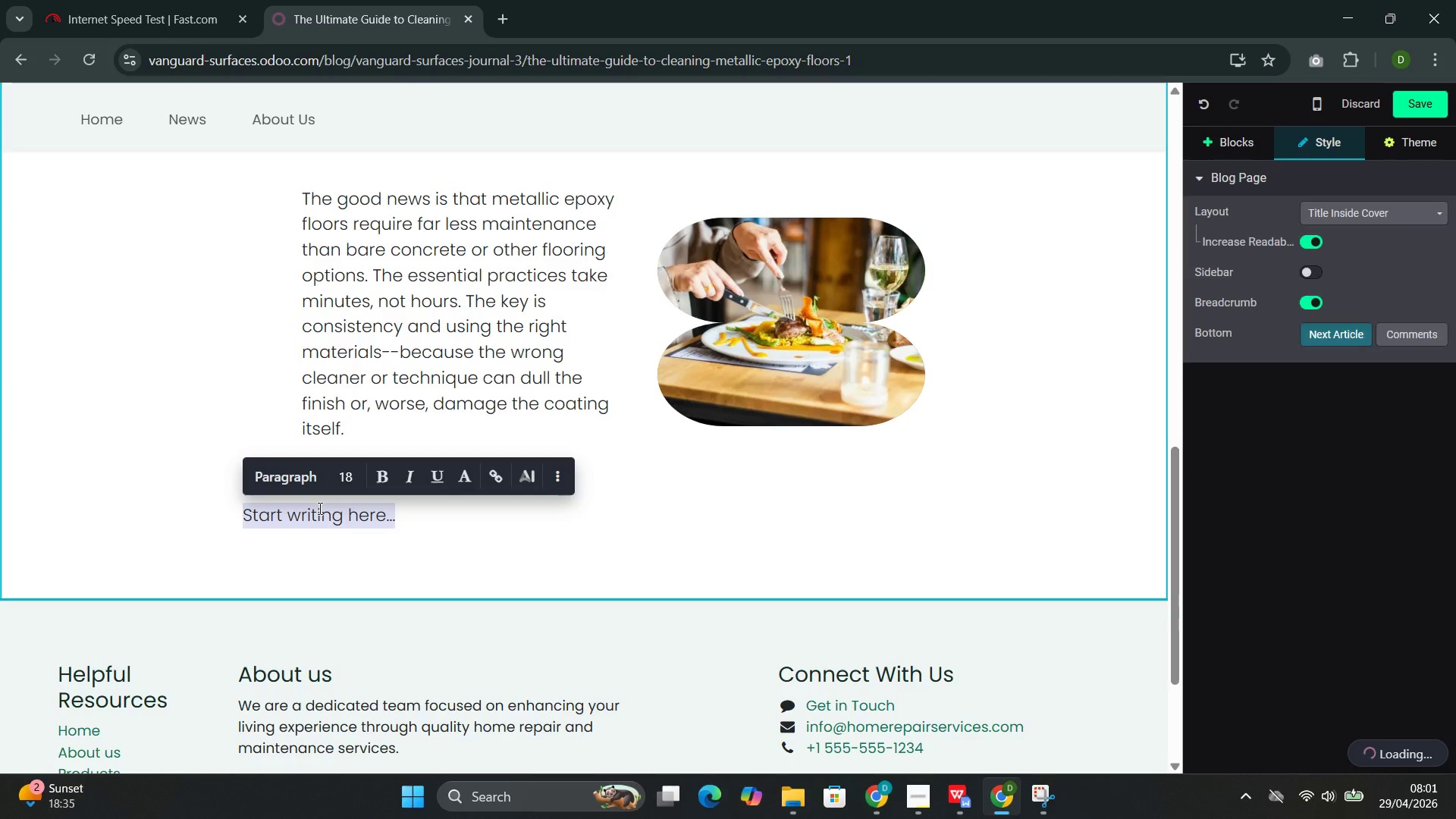 
key(Backspace)
 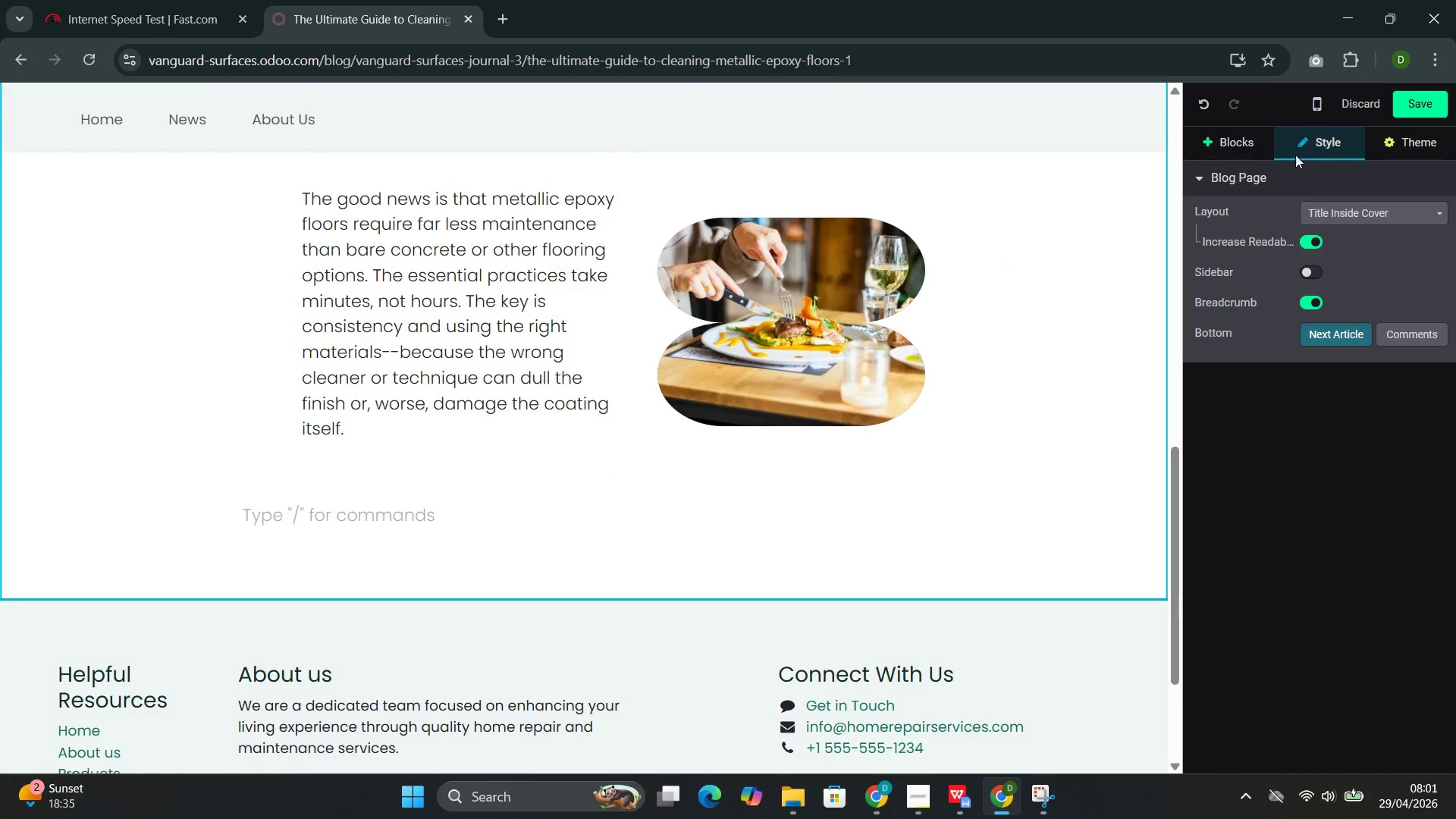 
left_click([750, 328])
 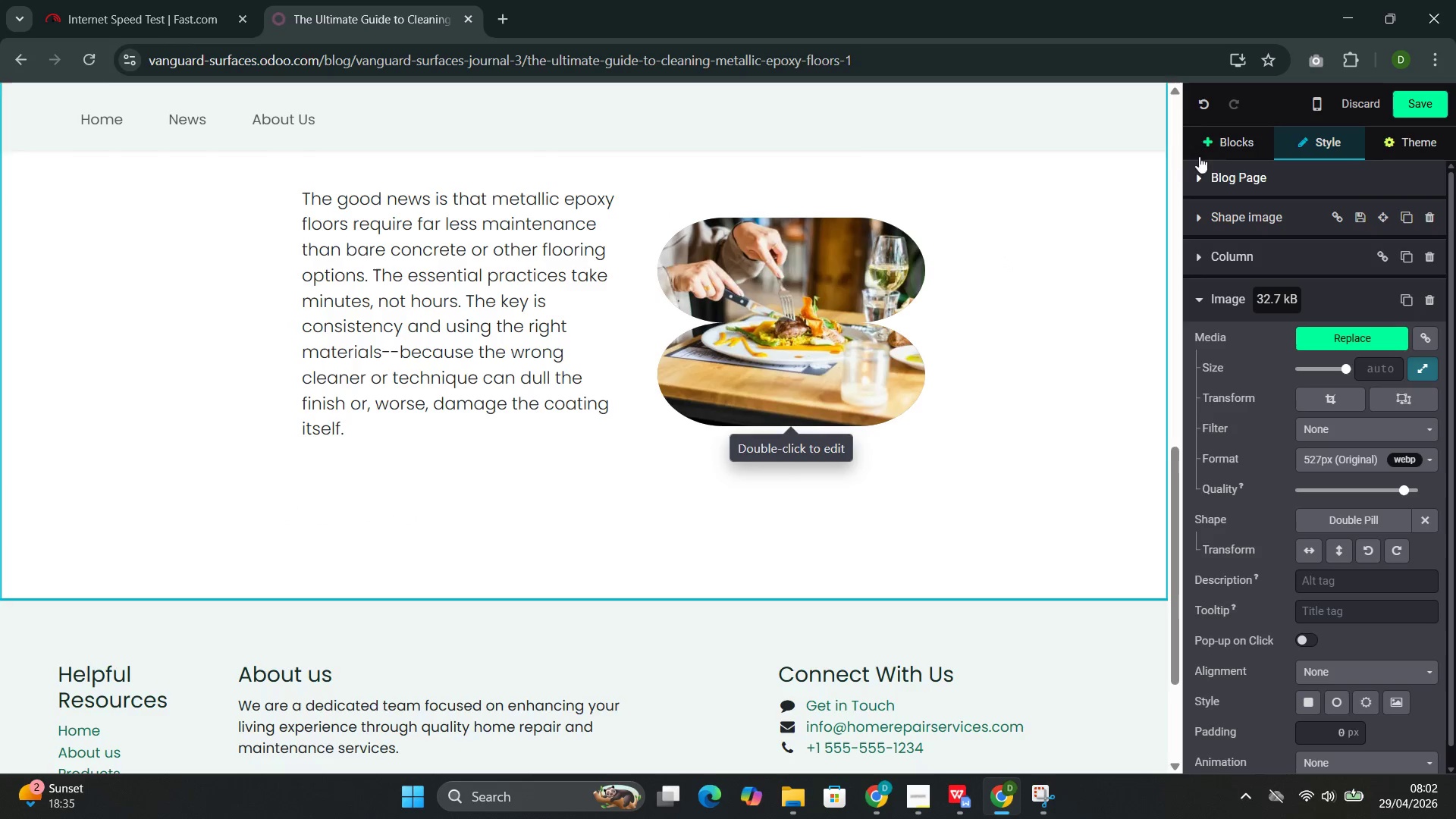 
left_click([1219, 144])
 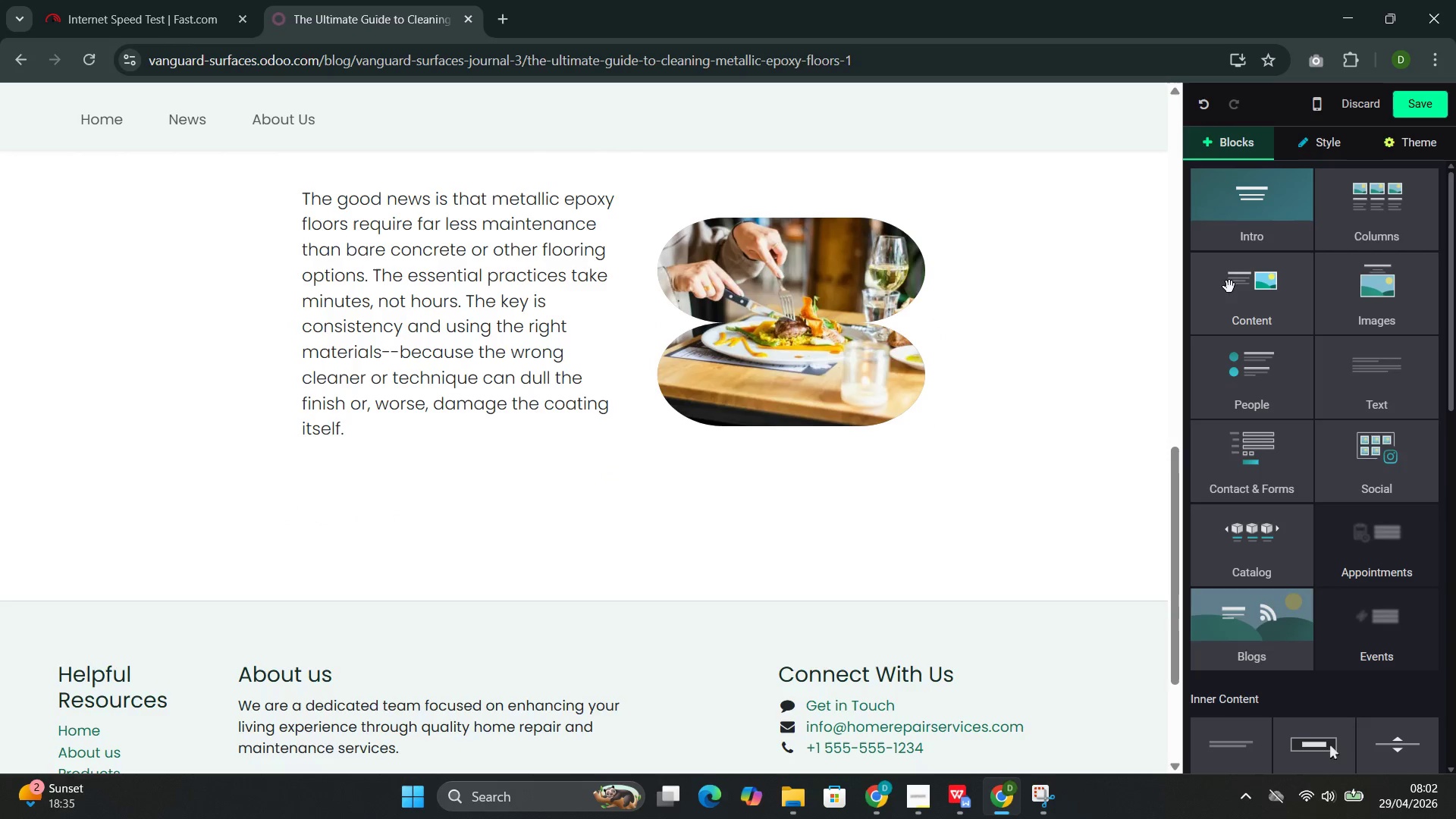 
left_click([1237, 312])
 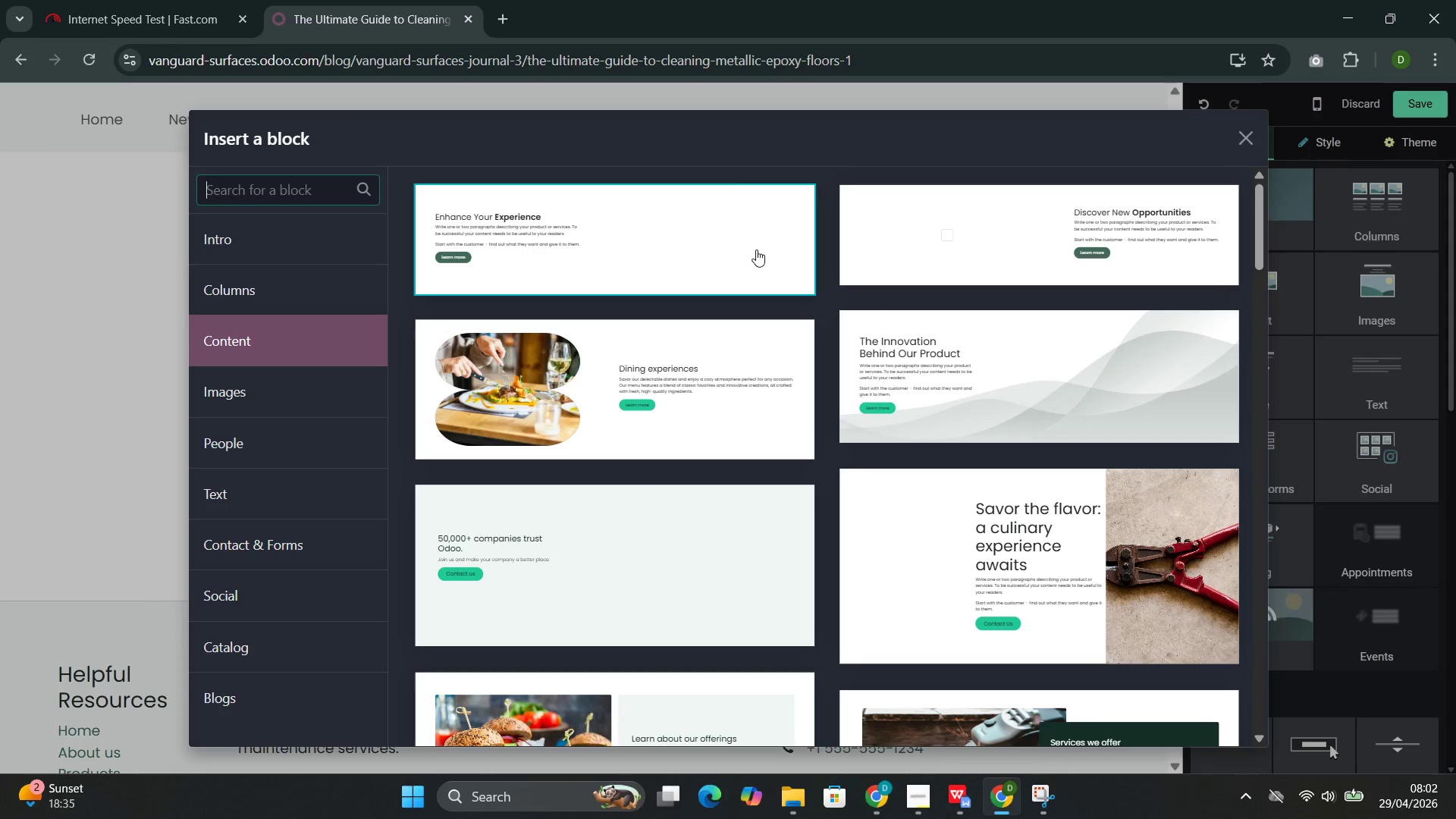 
left_click([755, 247])
 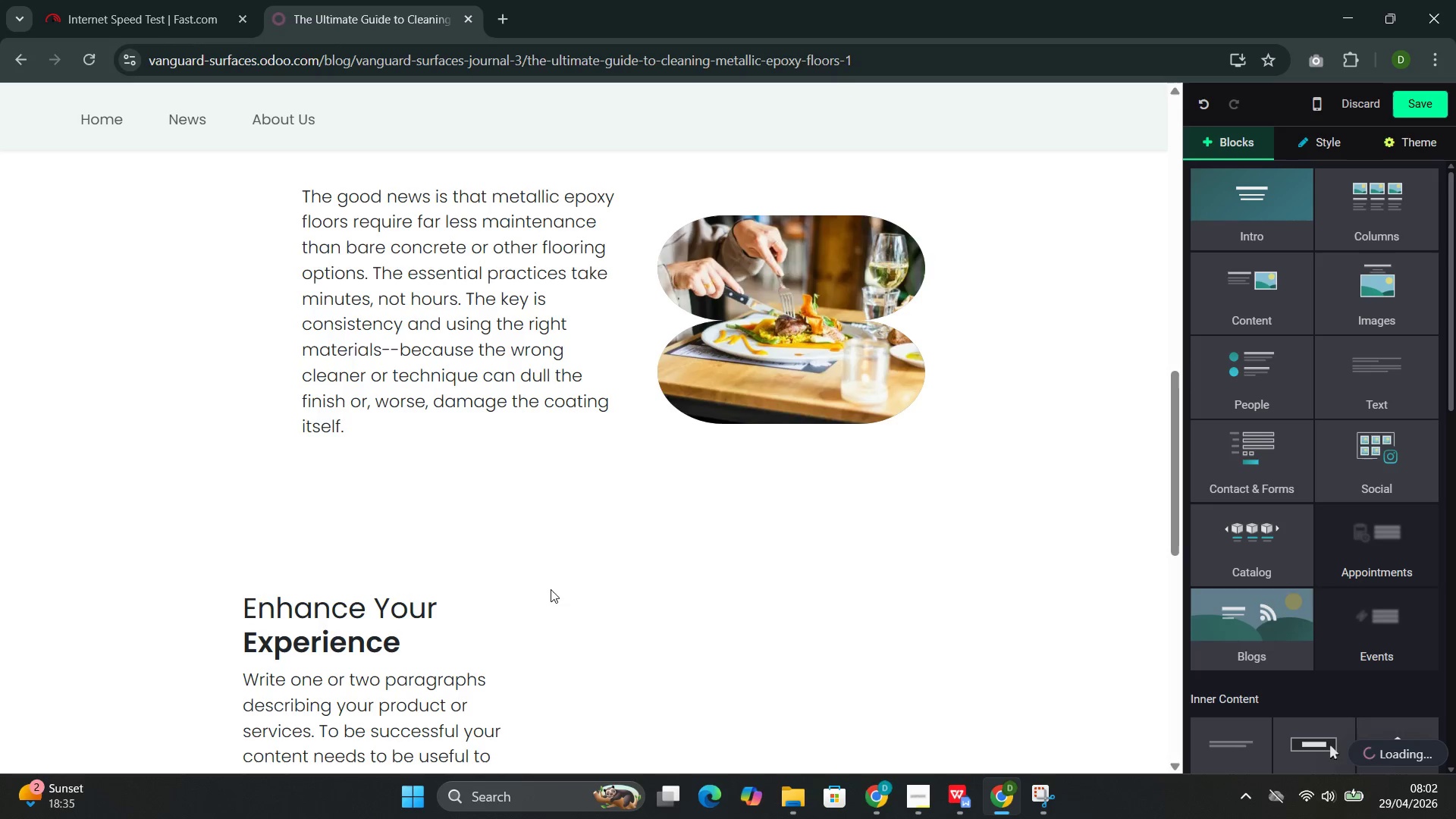 
wait(9.8)
 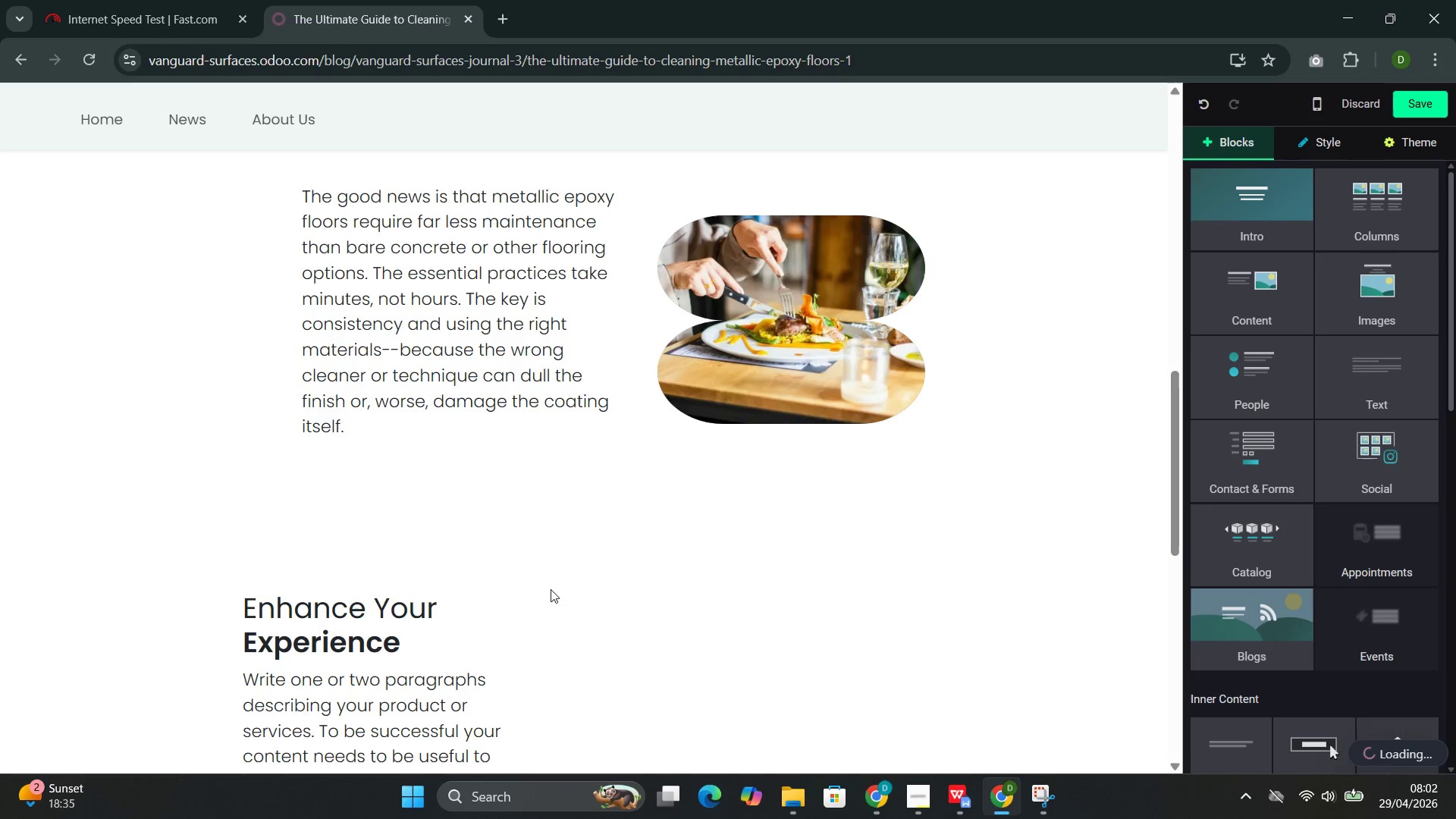 
left_click([514, 372])
 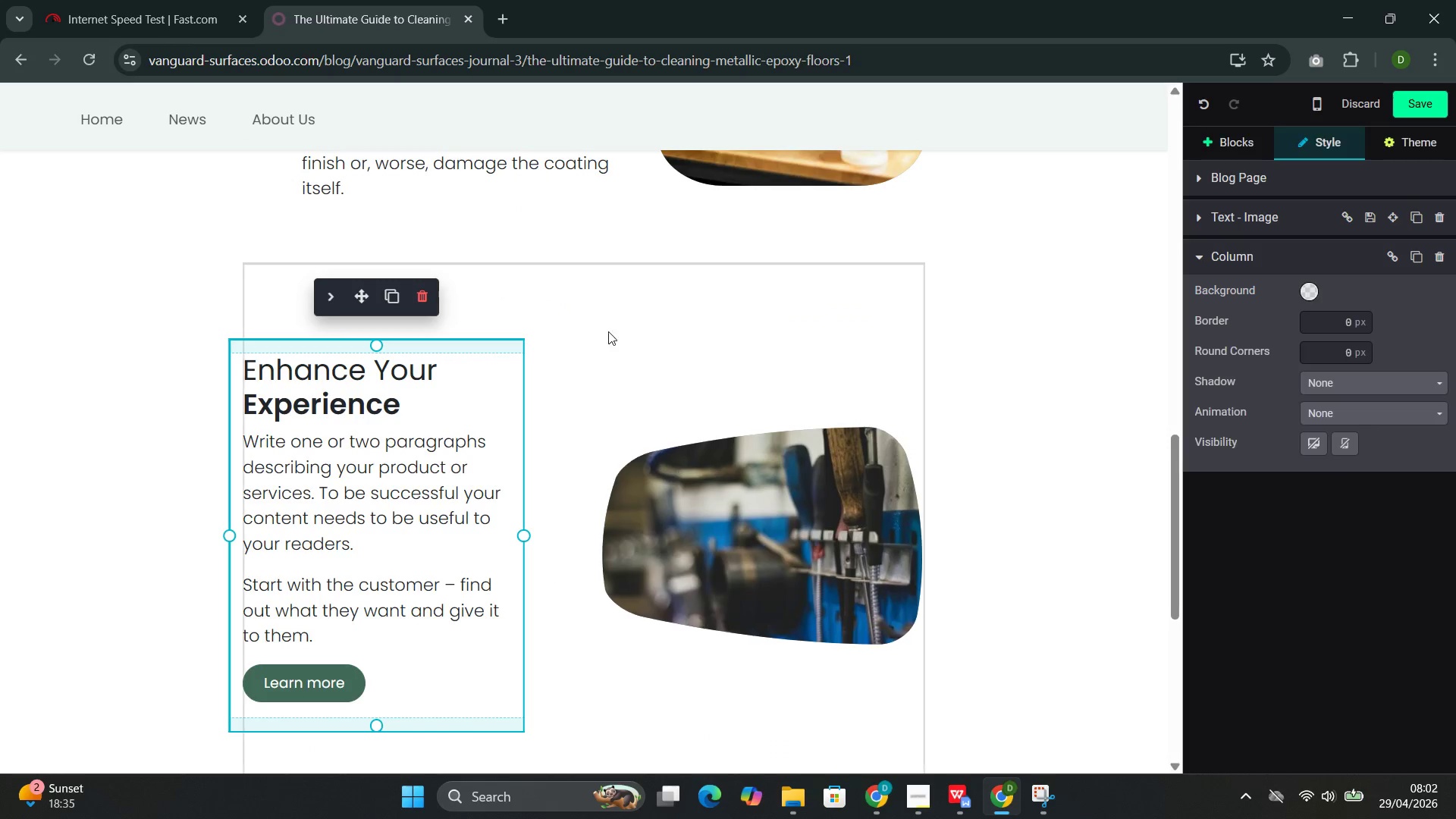 
left_click([615, 325])
 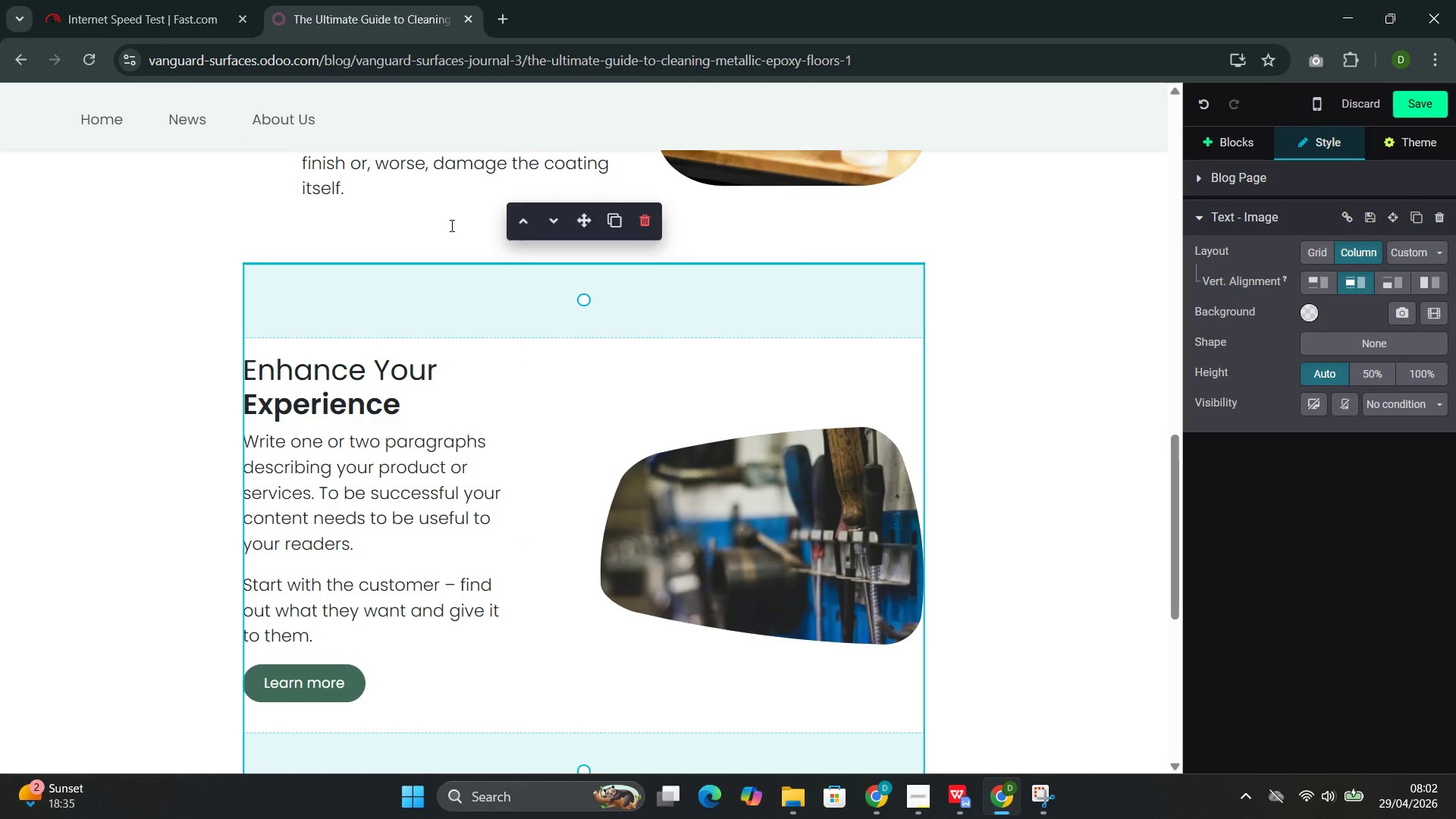 
left_click([441, 210])
 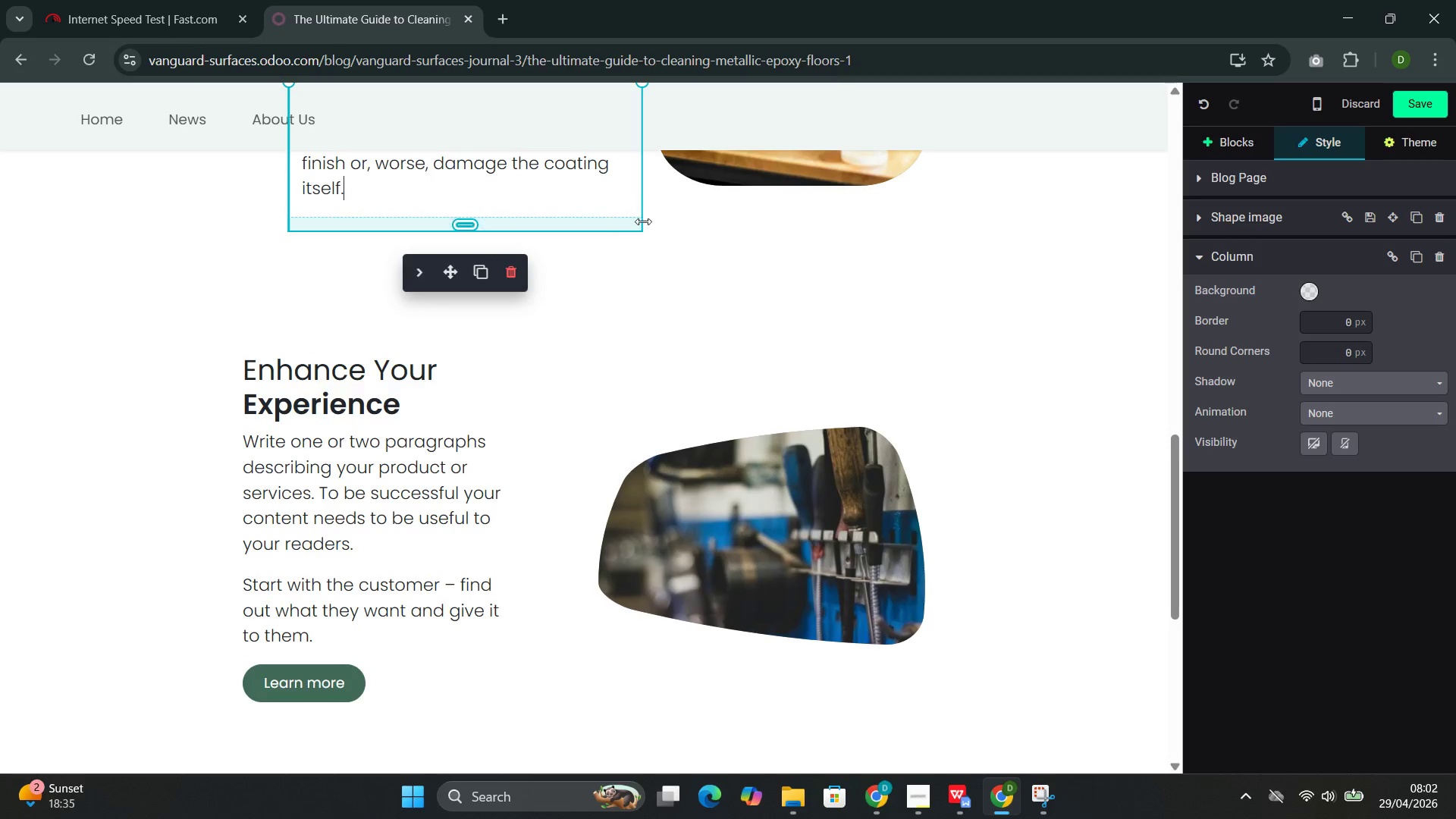 
left_click([661, 211])
 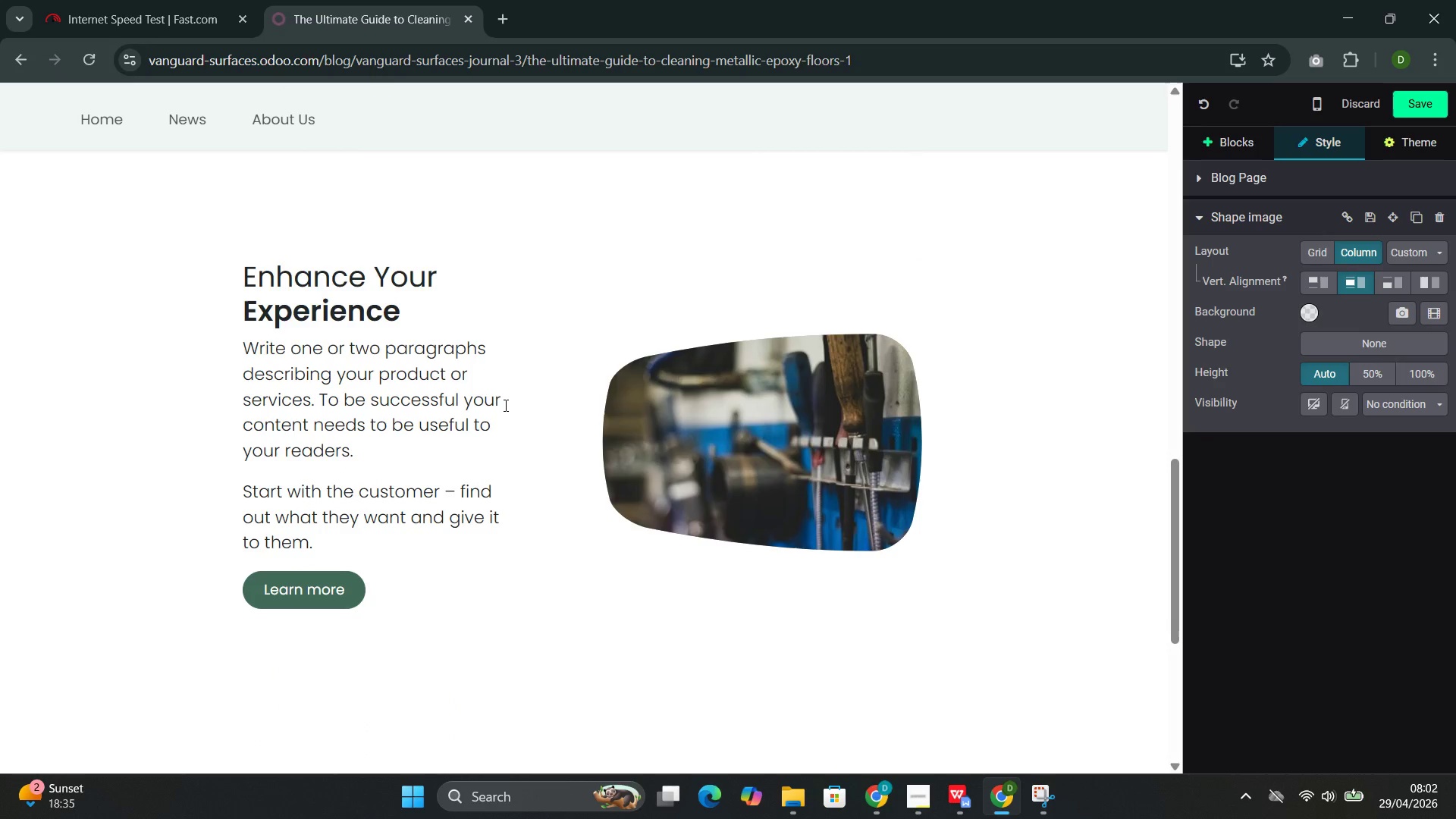 
wait(5.45)
 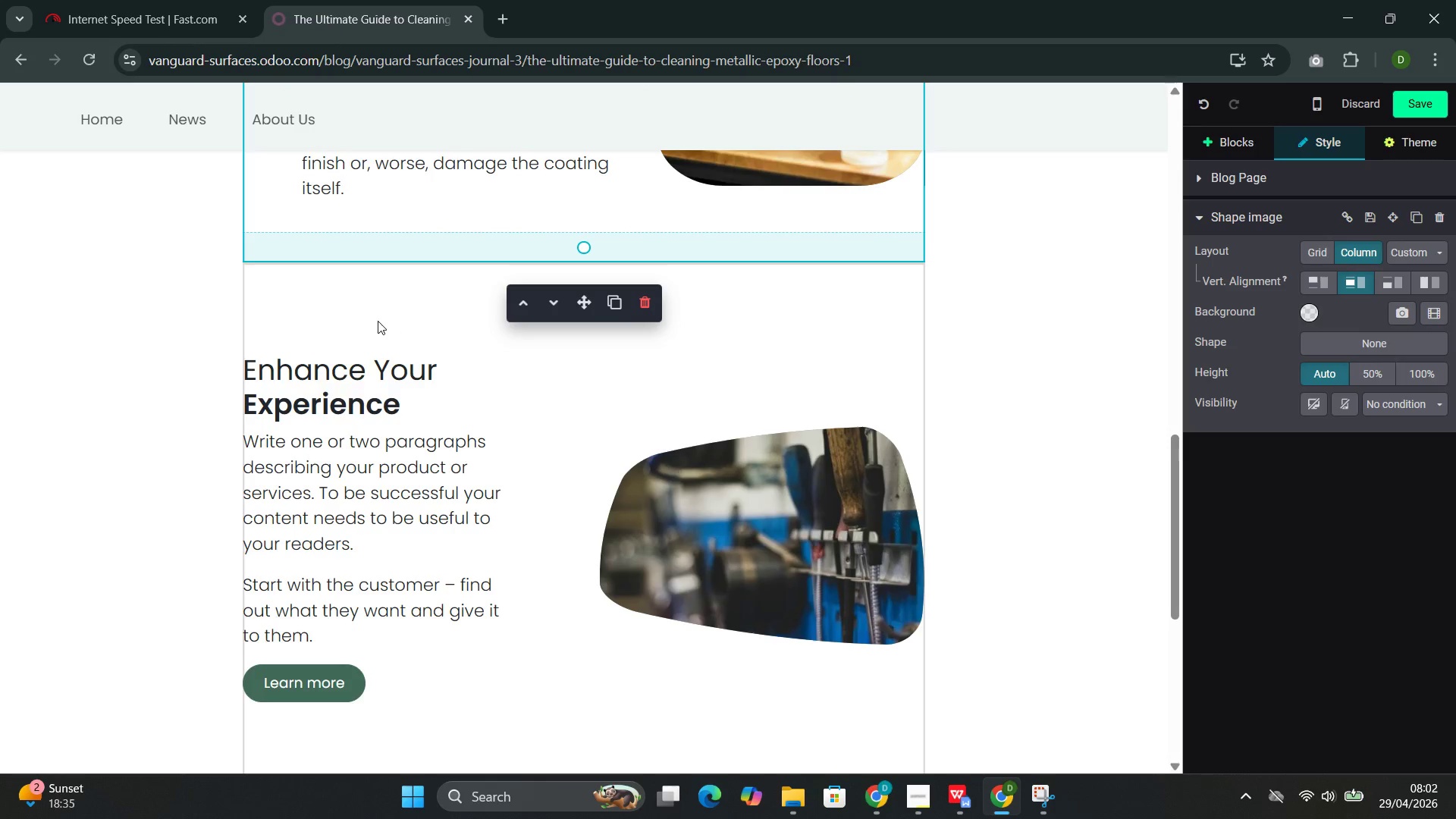 
left_click_drag(start_coordinate=[369, 623], to_coordinate=[328, 620])
 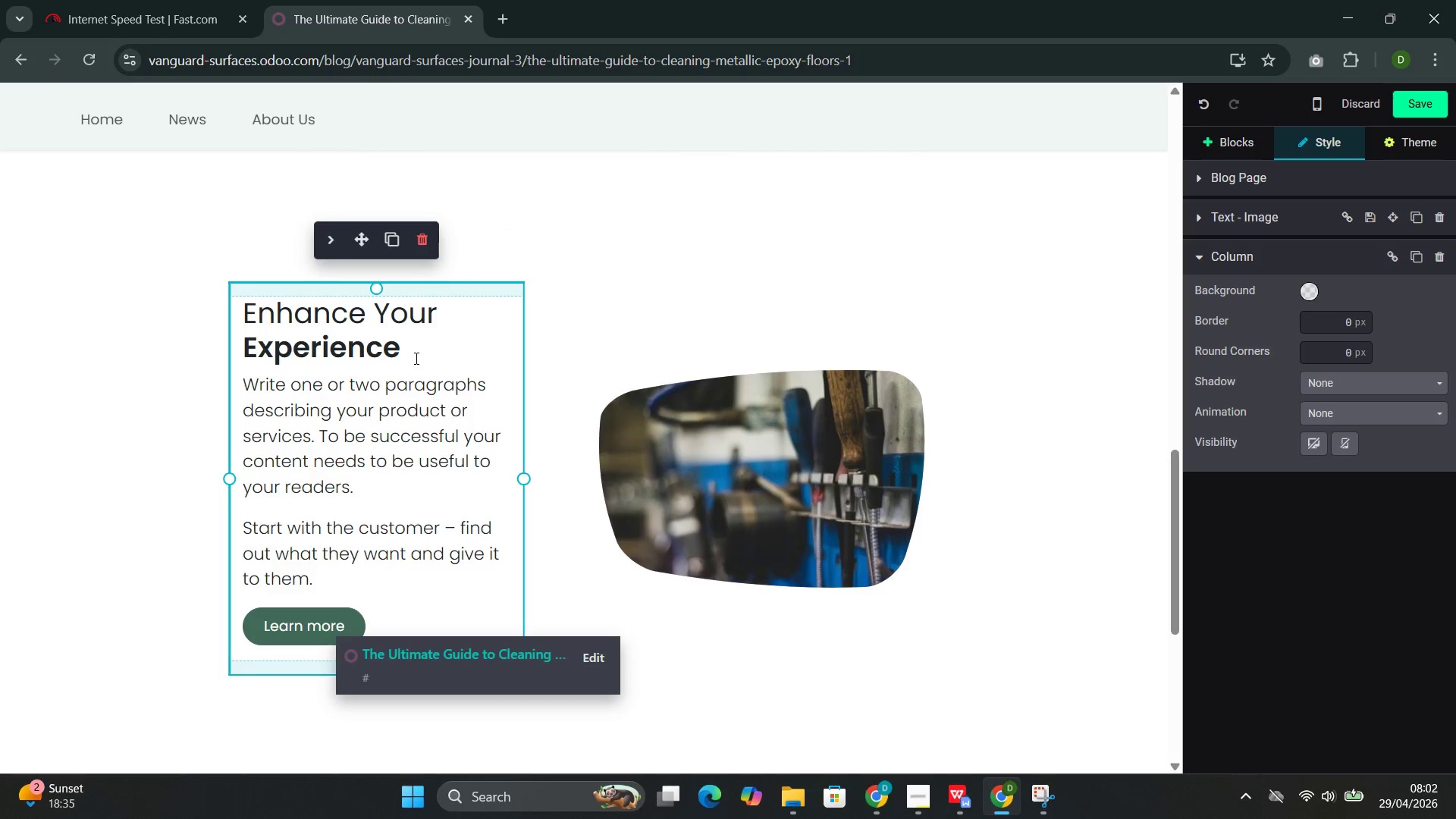 
left_click_drag(start_coordinate=[415, 359], to_coordinate=[249, 334])
 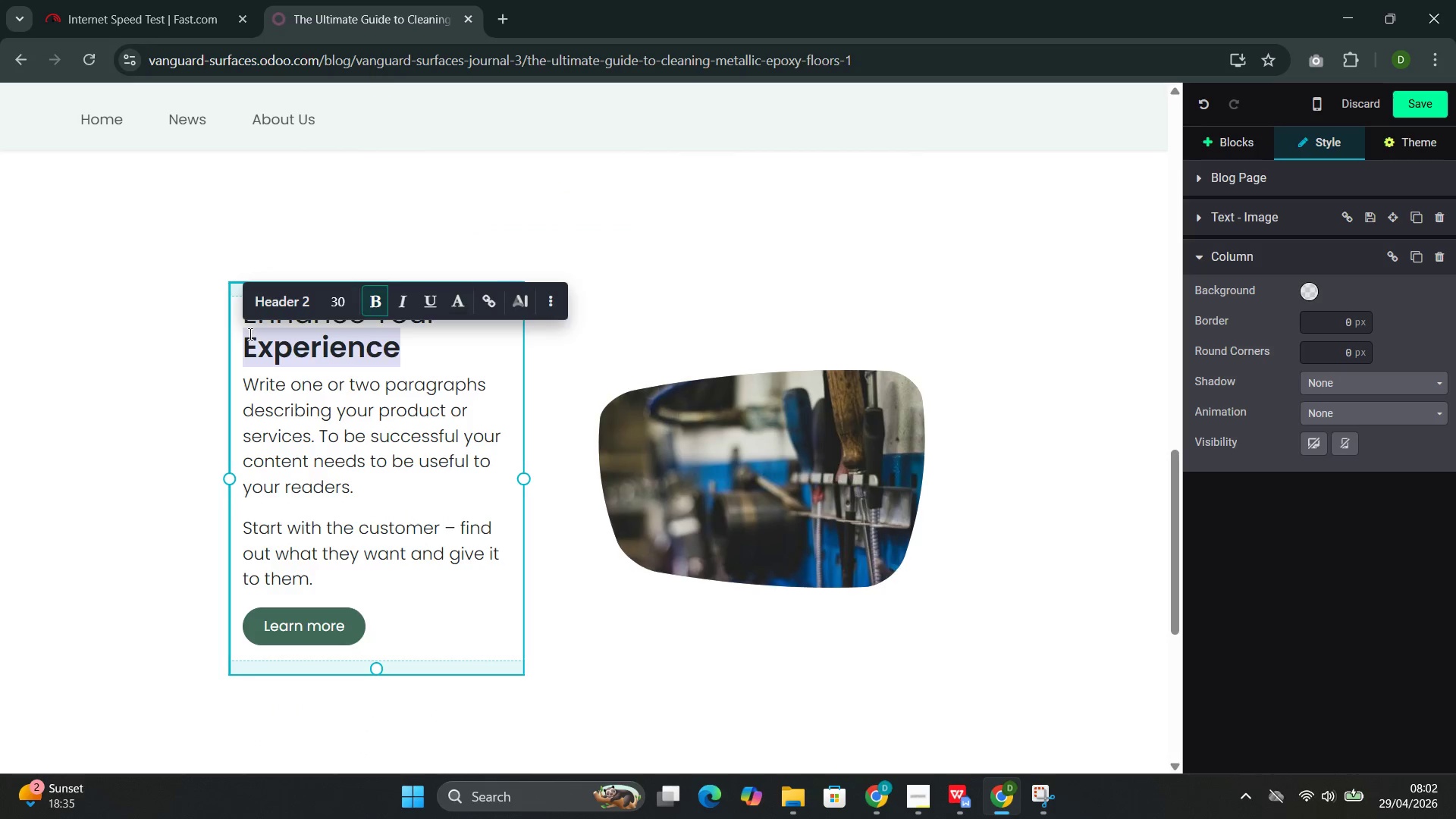 
key(Backspace)
 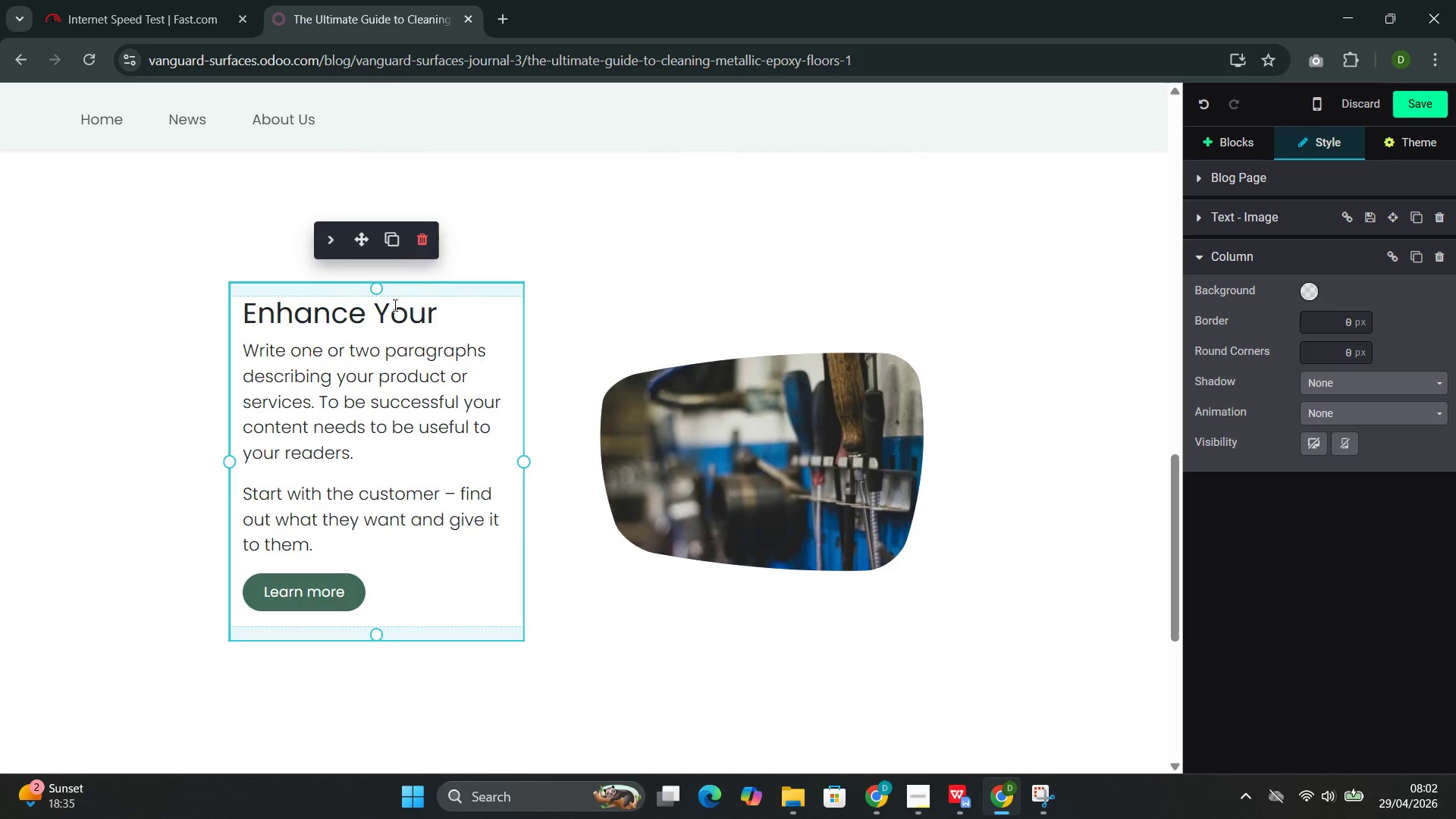 
left_click_drag(start_coordinate=[441, 299], to_coordinate=[446, 309])
 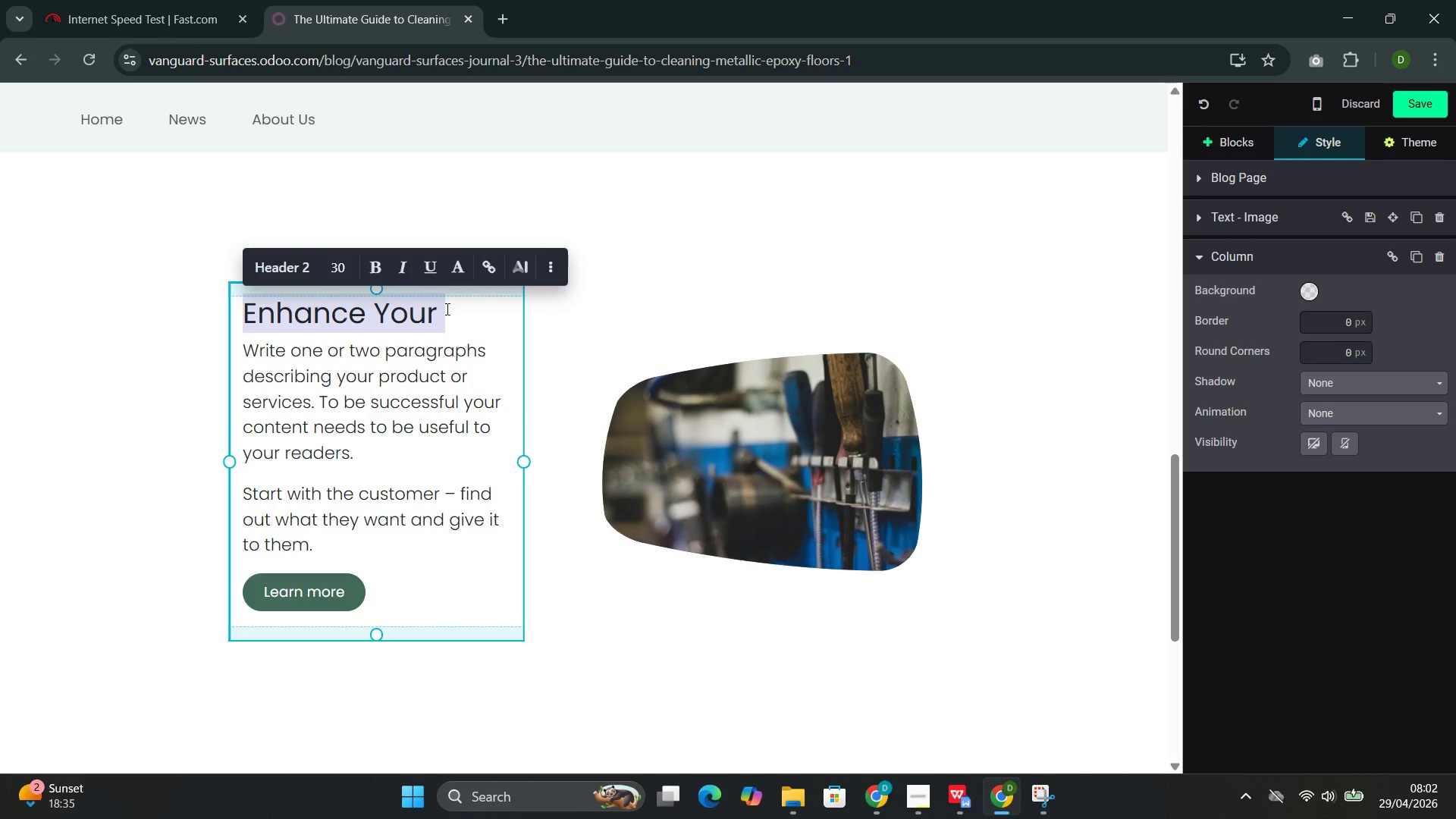 
key(Backspace)
 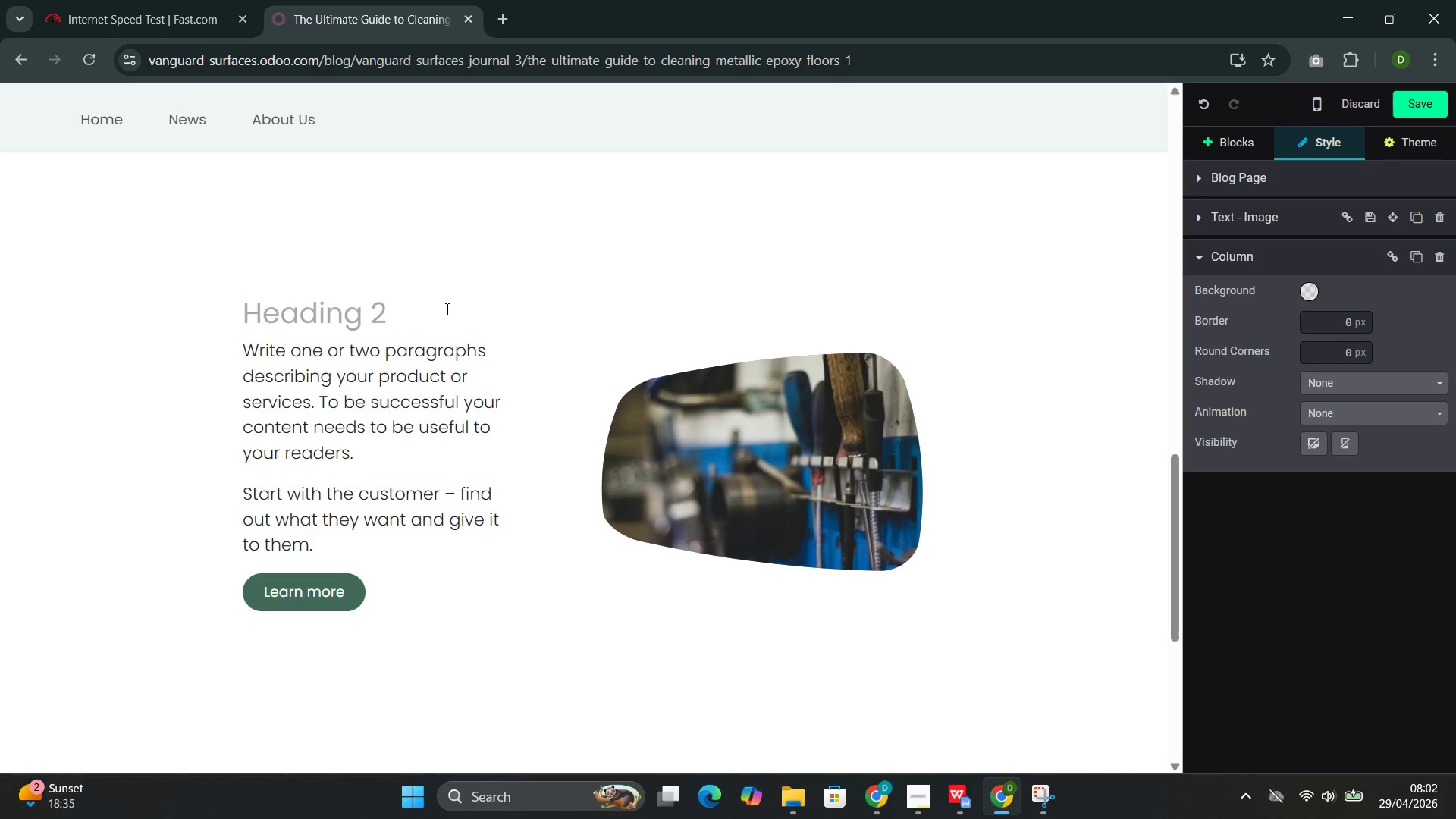 
key(Backspace)
 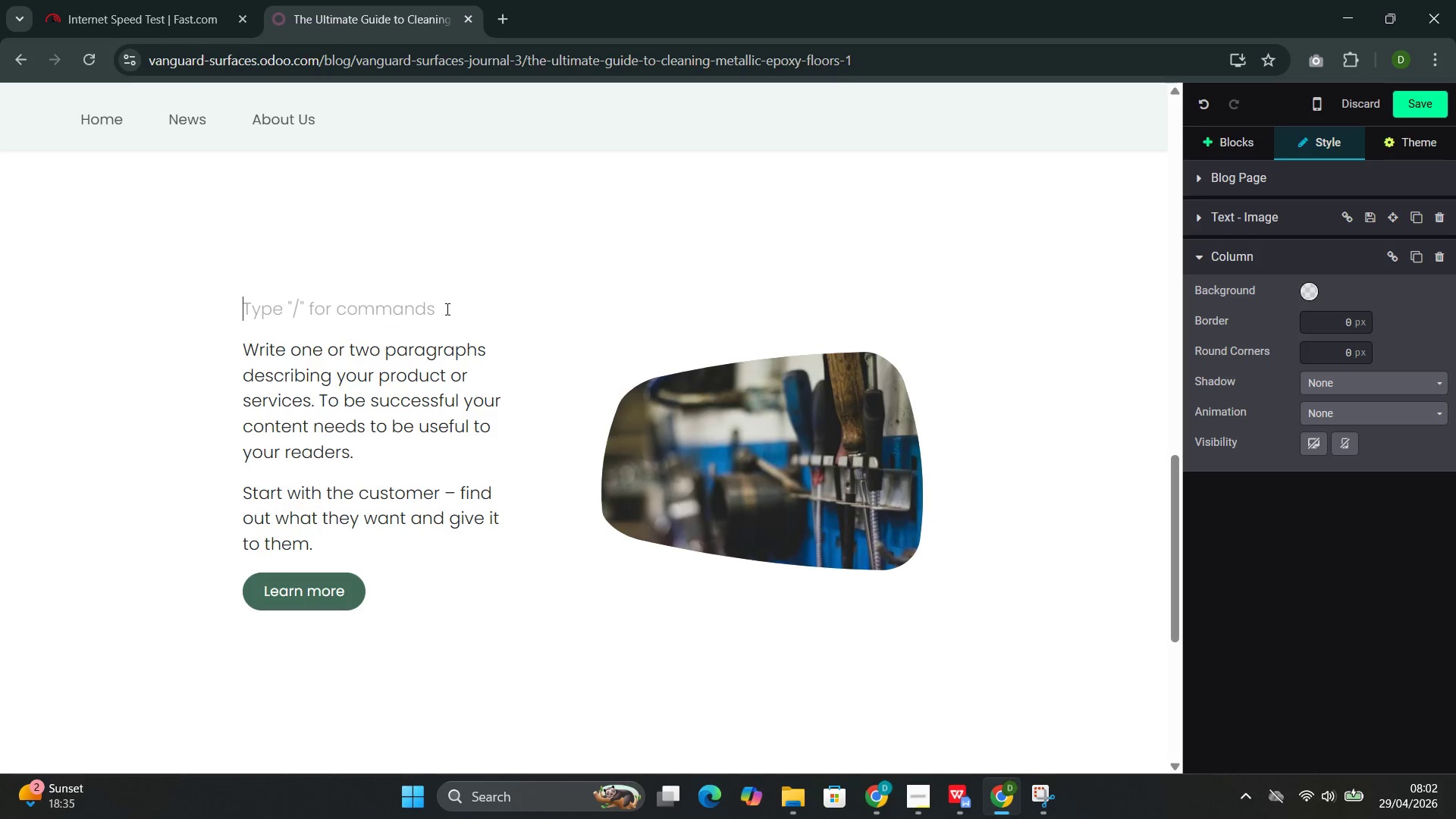 
key(Backspace)
 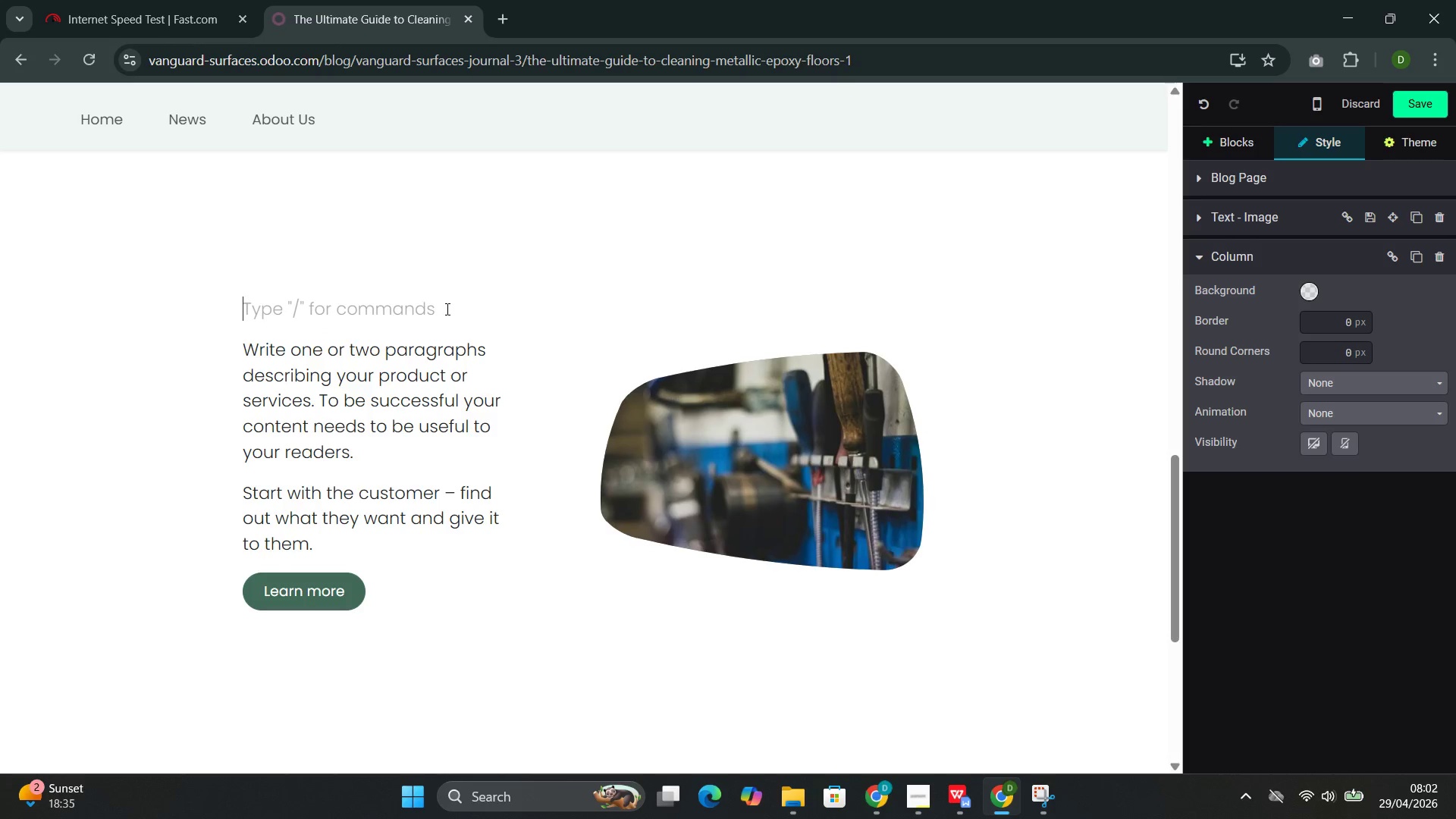 
key(Backspace)
 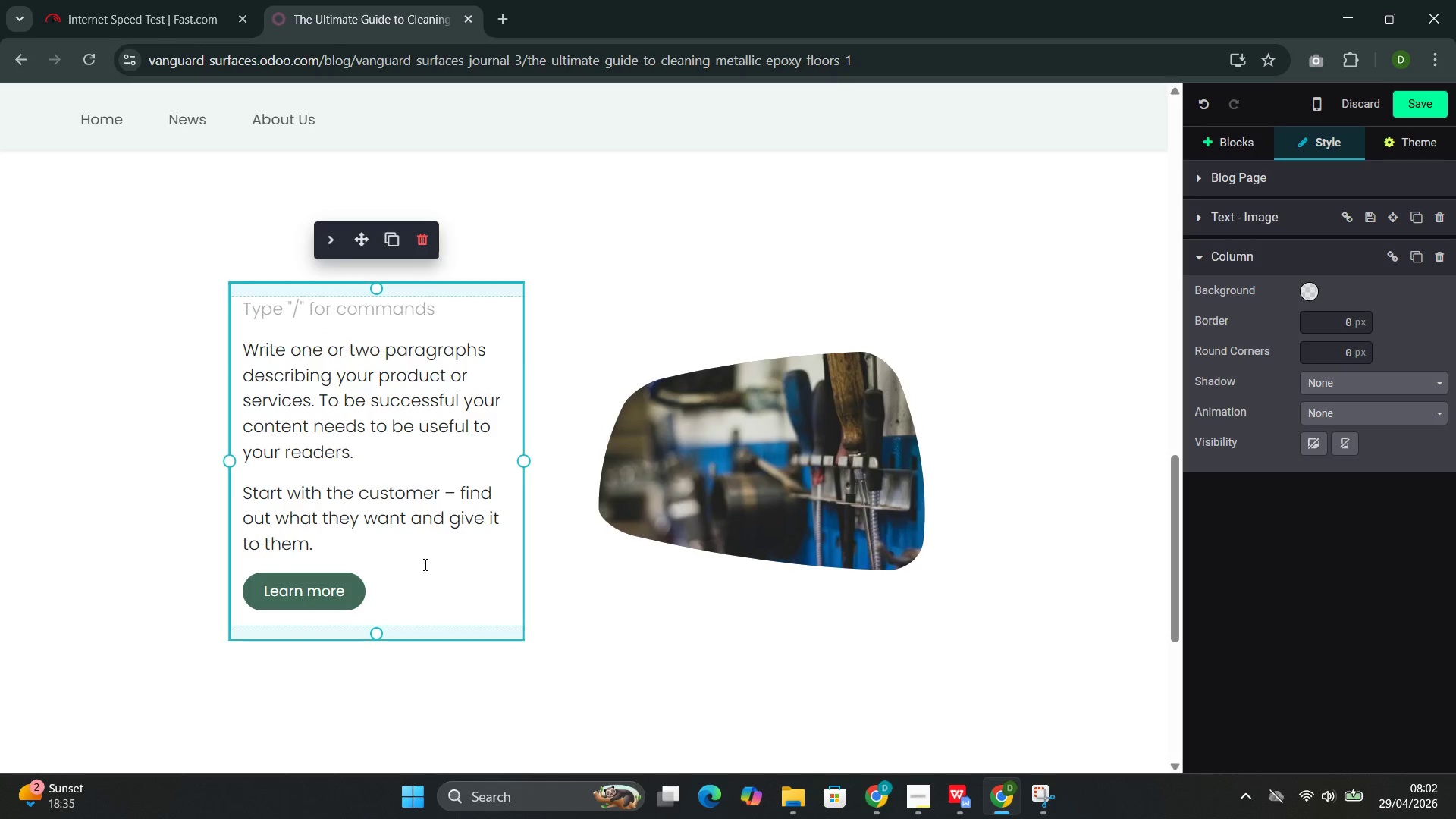 
left_click_drag(start_coordinate=[372, 581], to_coordinate=[267, 378])
 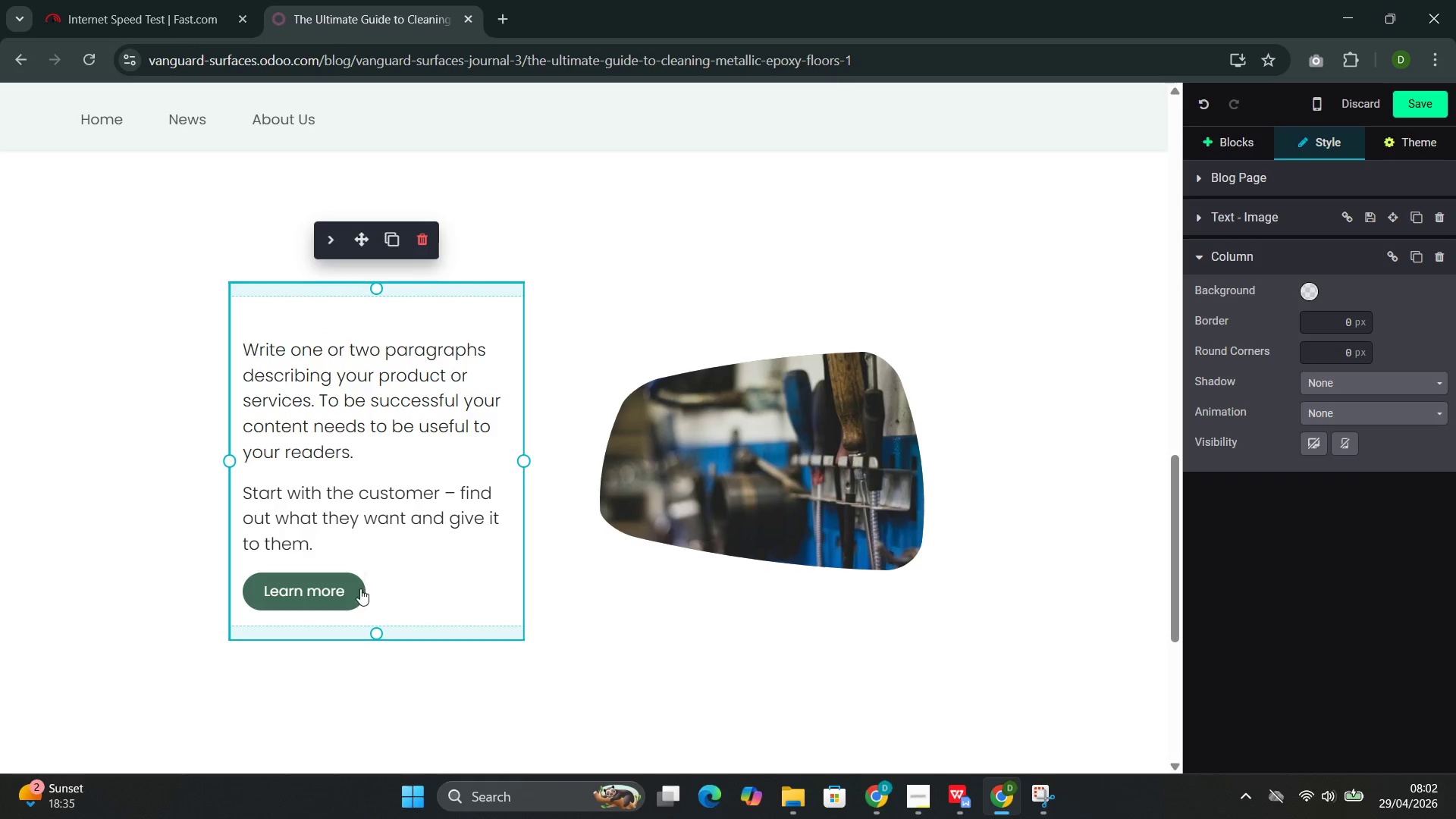 
left_click_drag(start_coordinate=[354, 589], to_coordinate=[256, 356])
 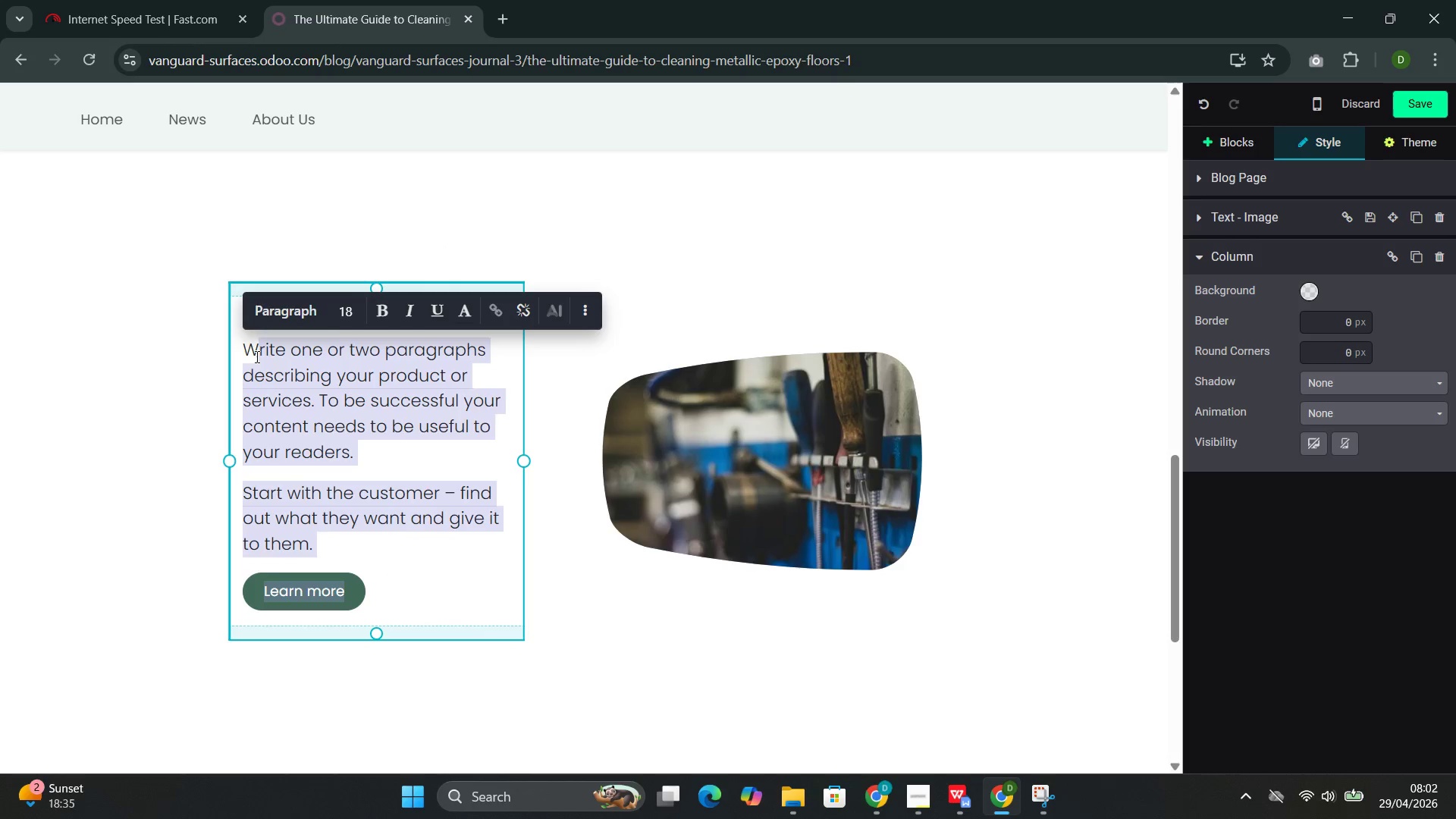 
key(Backspace)
 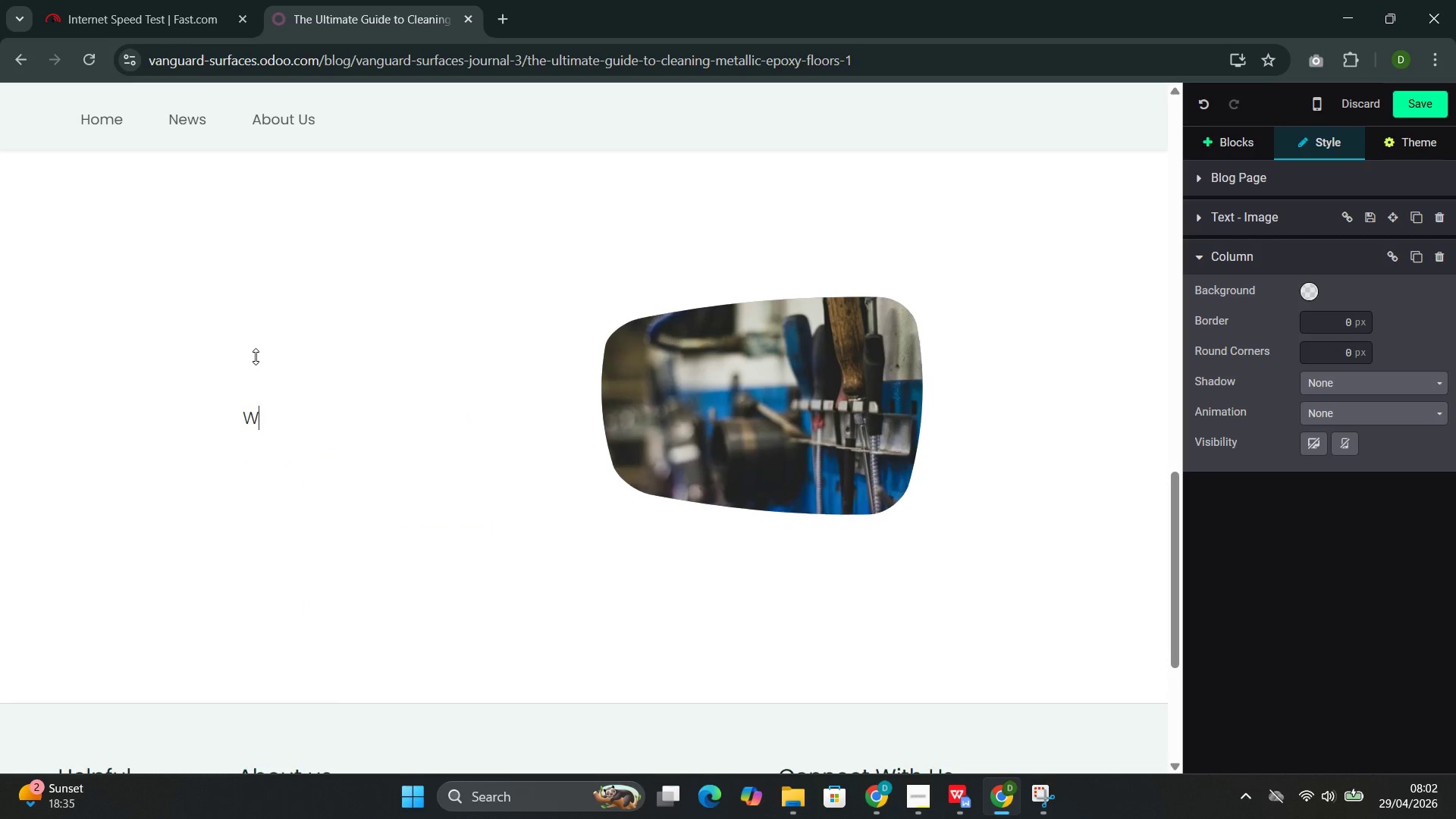 
key(Backspace)
 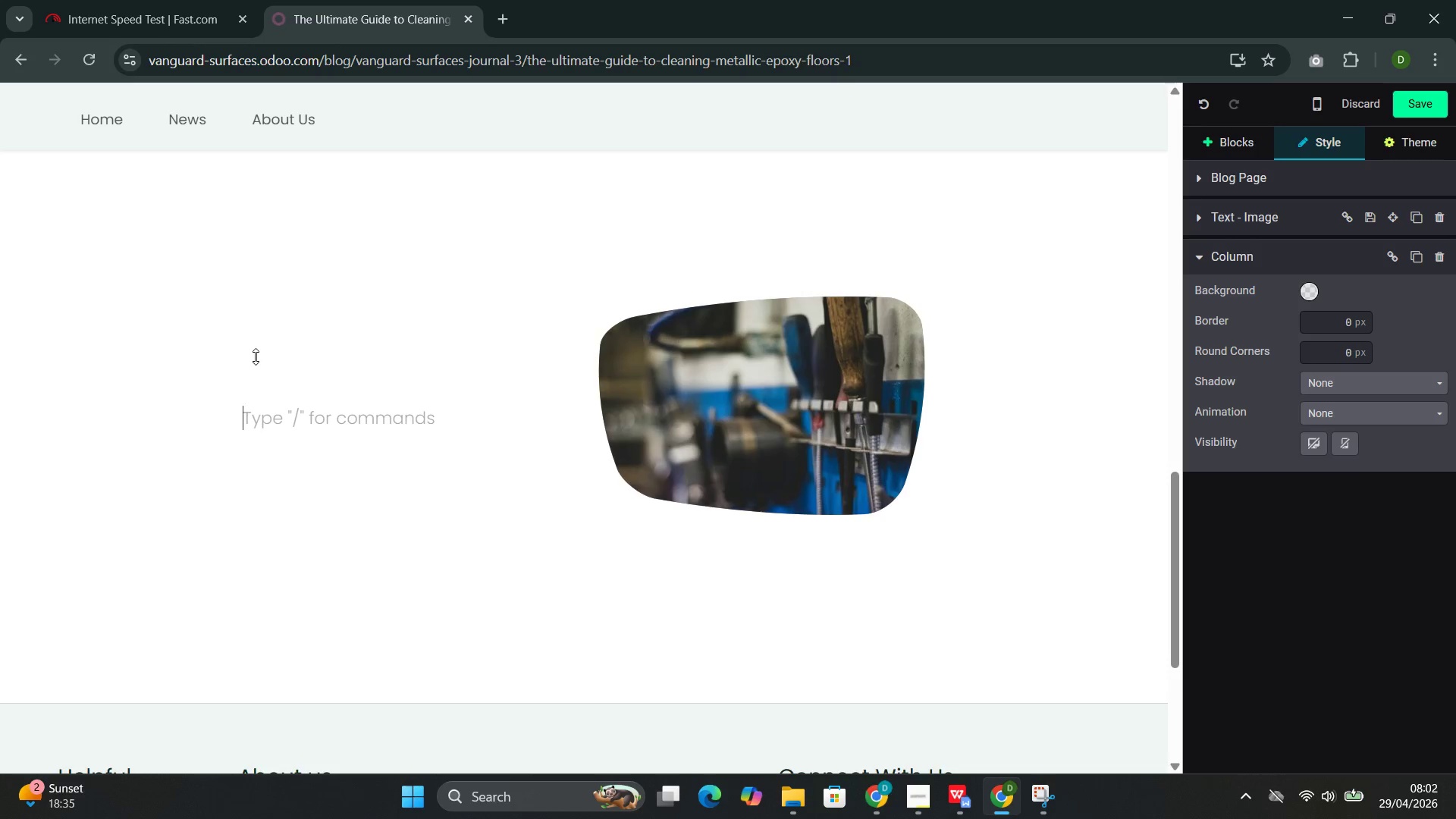 
type(This guide covers the essential cleaning and maintenance practice that h)
key(Backspace)
type(keep your metallic epoxy floor looking like the day it was installed )
key(Backspace)
type(, from daily routinr)
key(Backspace)
type(ed)
key(Backspace)
type(s to seasona;)
key(Backspace)
type(l deep cleaning.)
 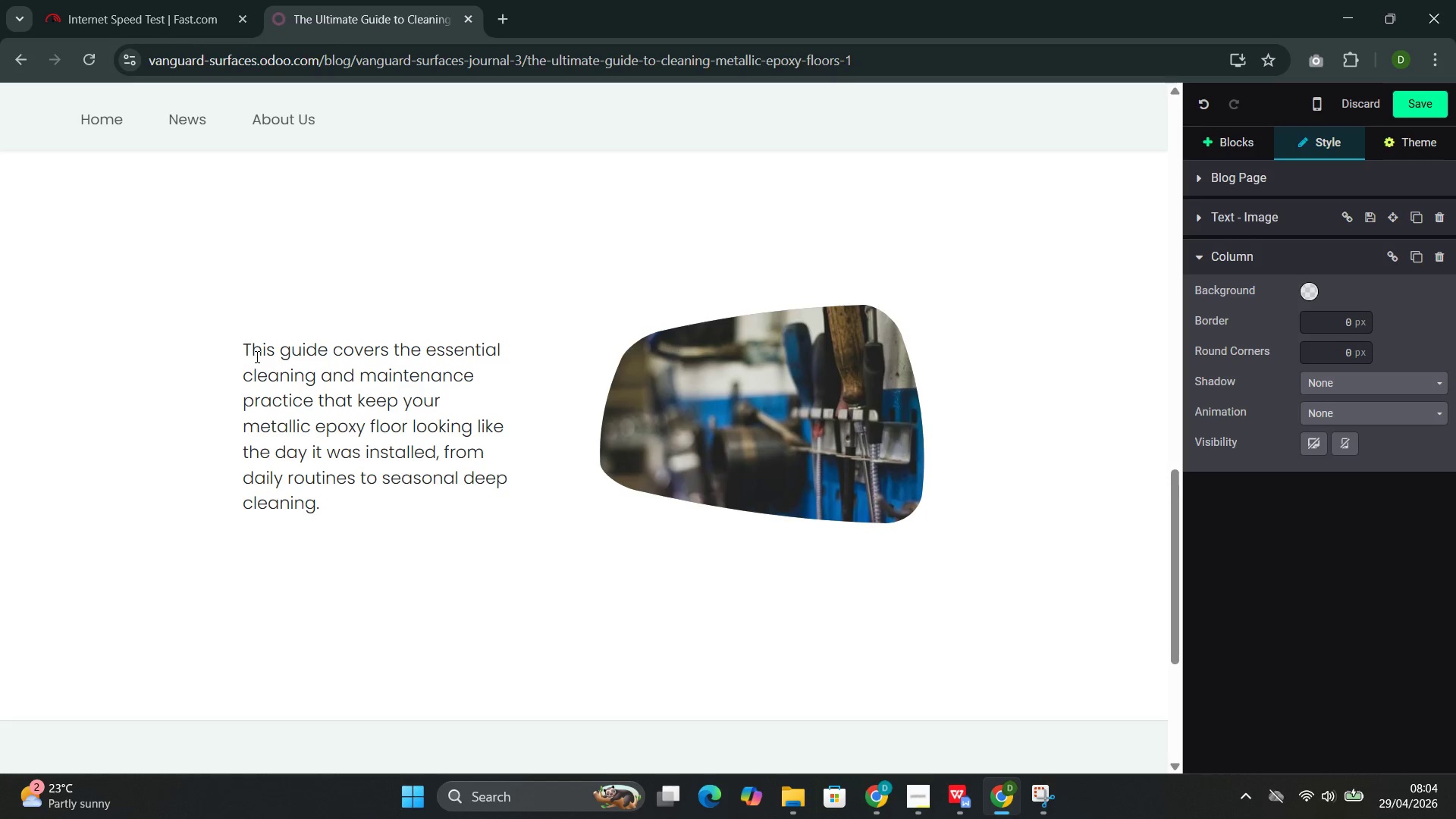 
wait(9.95)
 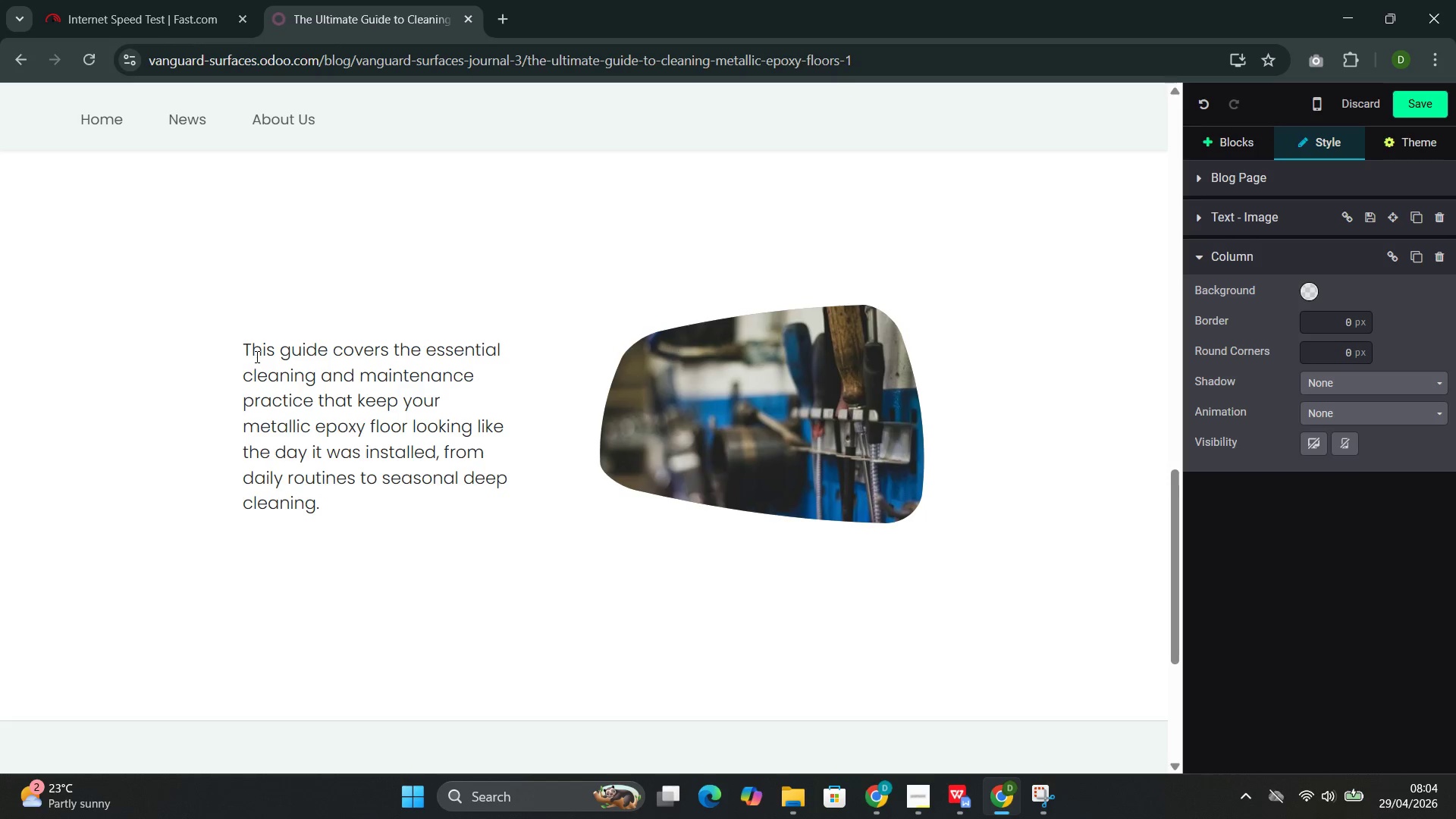 
left_click([1408, 101])
 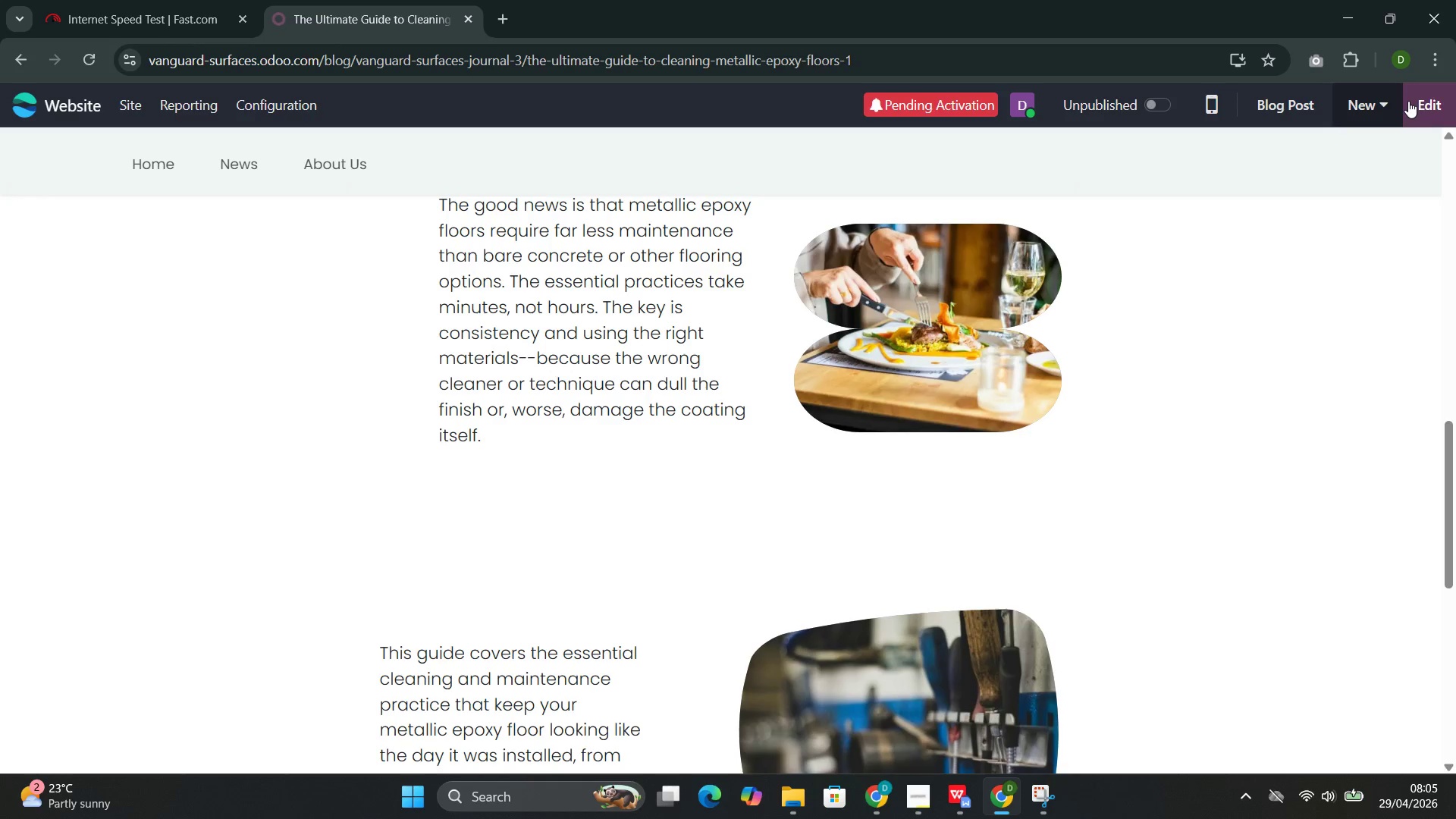 
wait(63.19)
 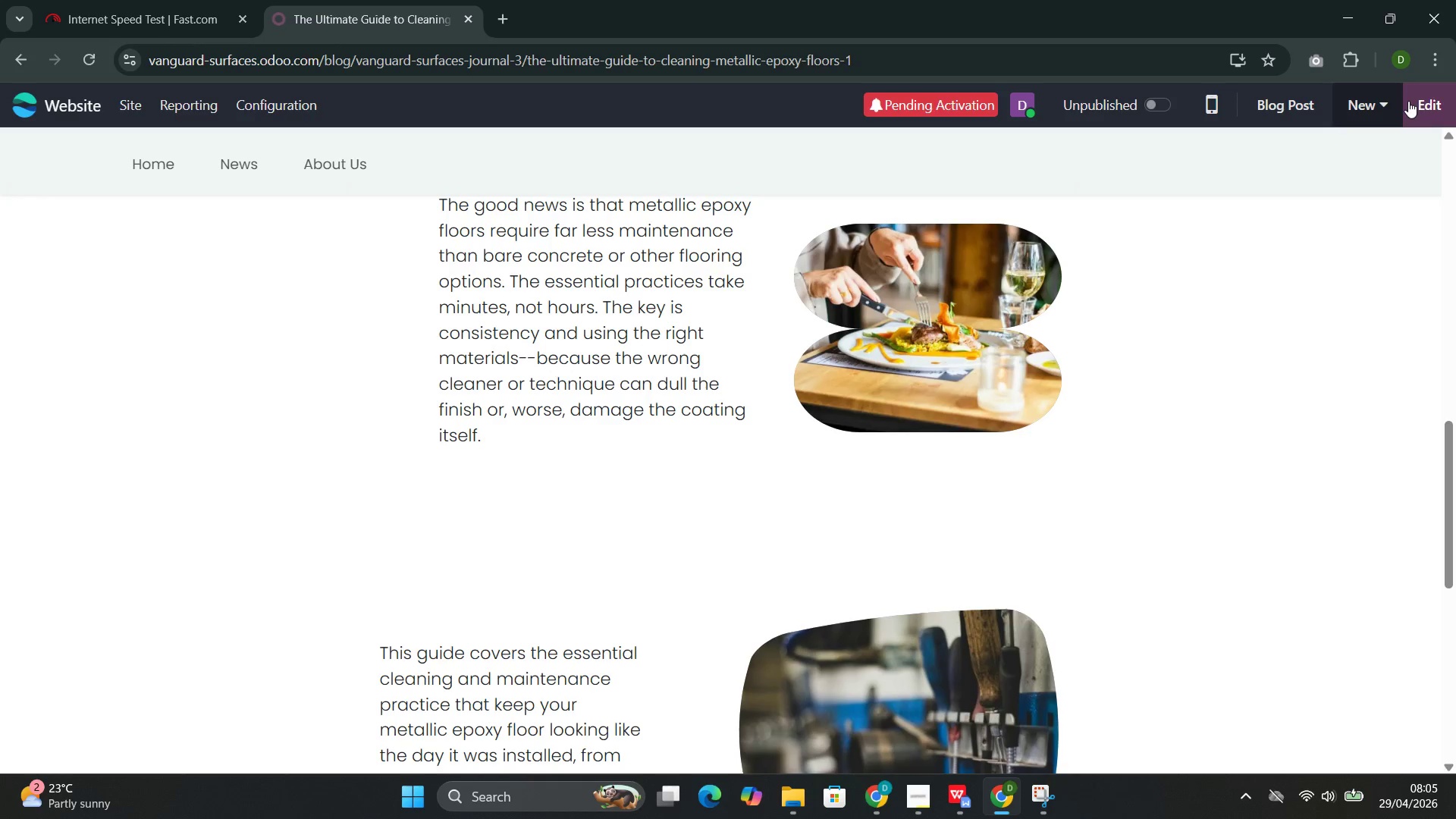 
left_click([1439, 118])
 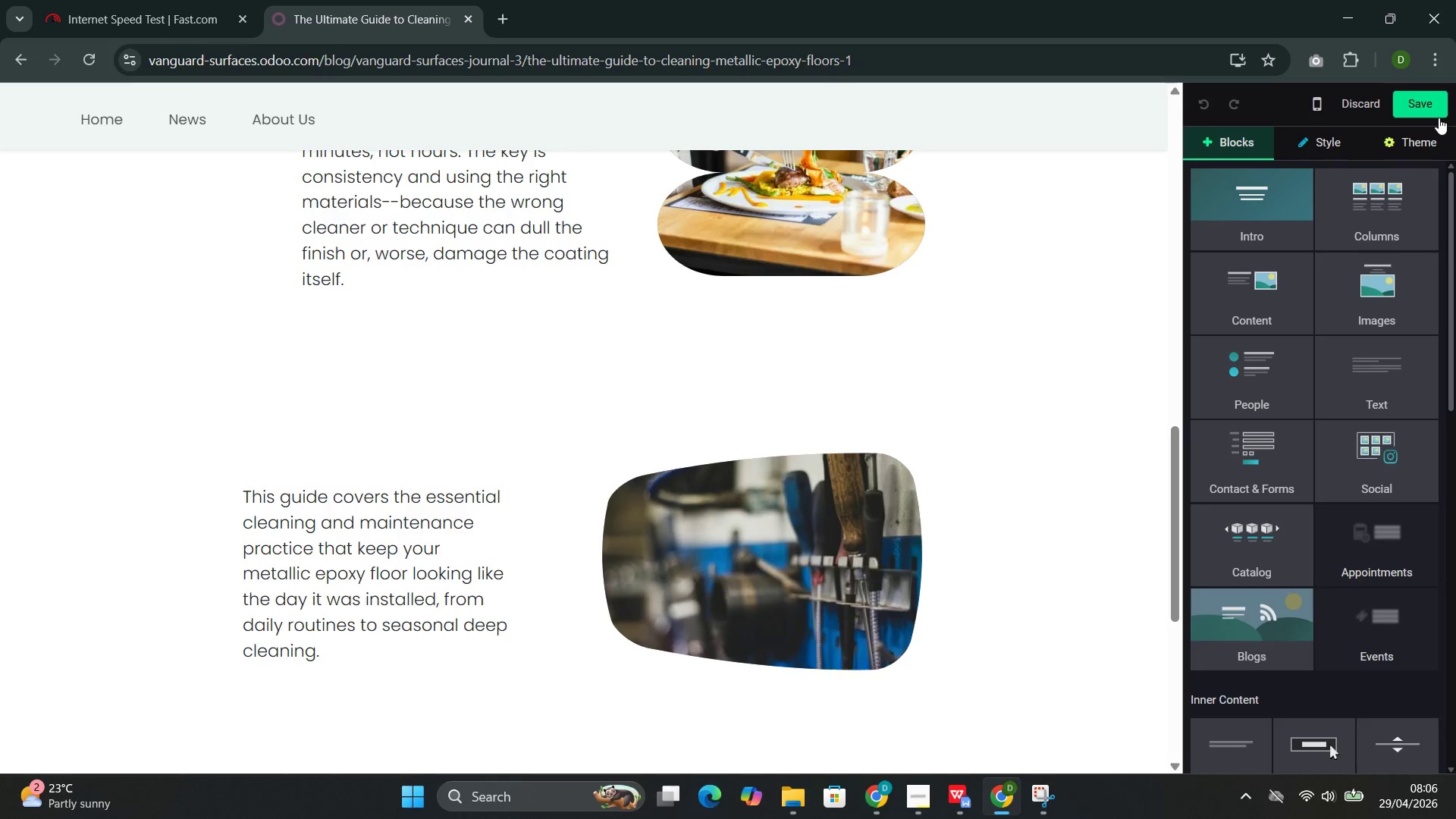 
wait(52.24)
 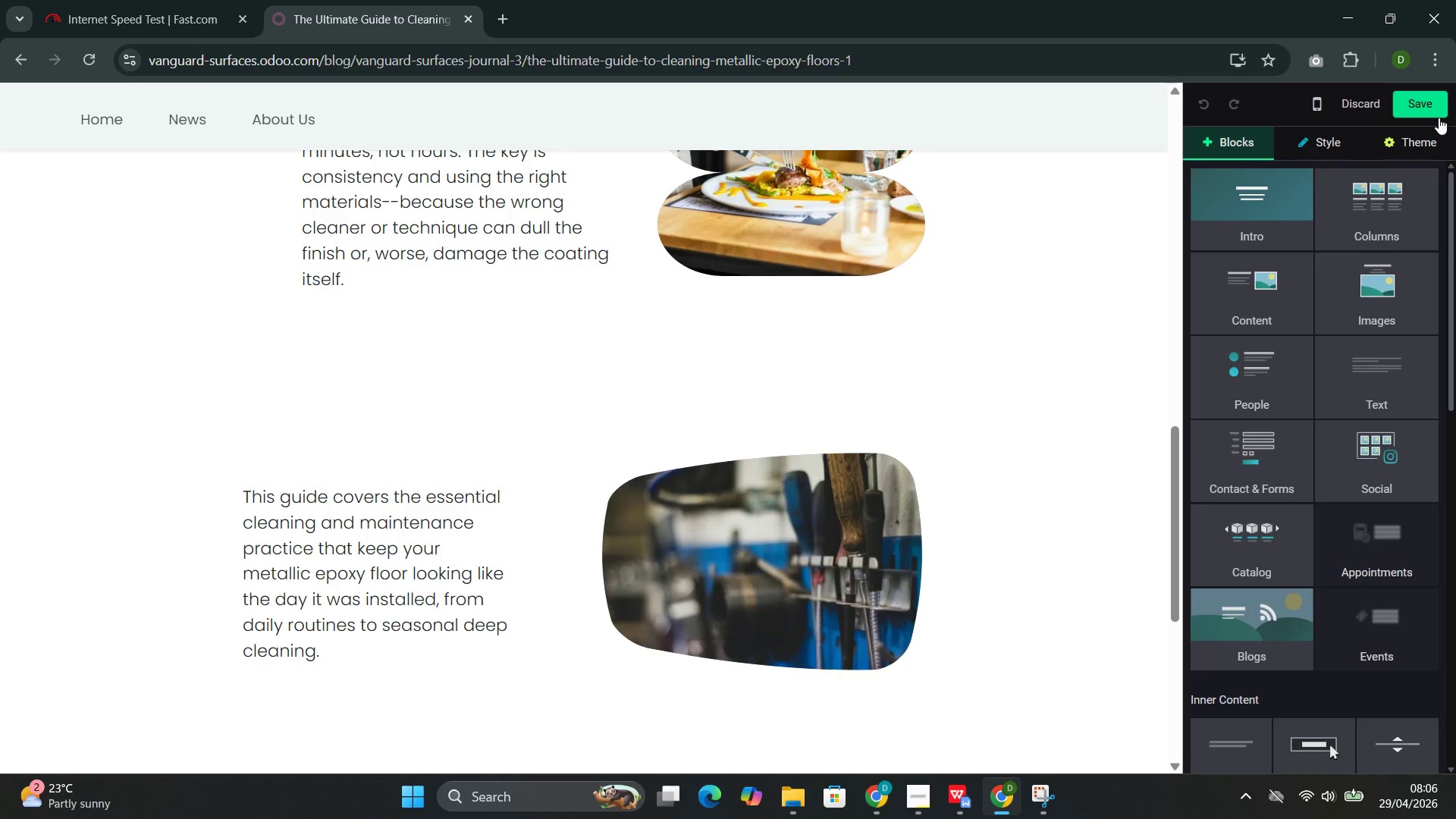 
left_click([1233, 353])
 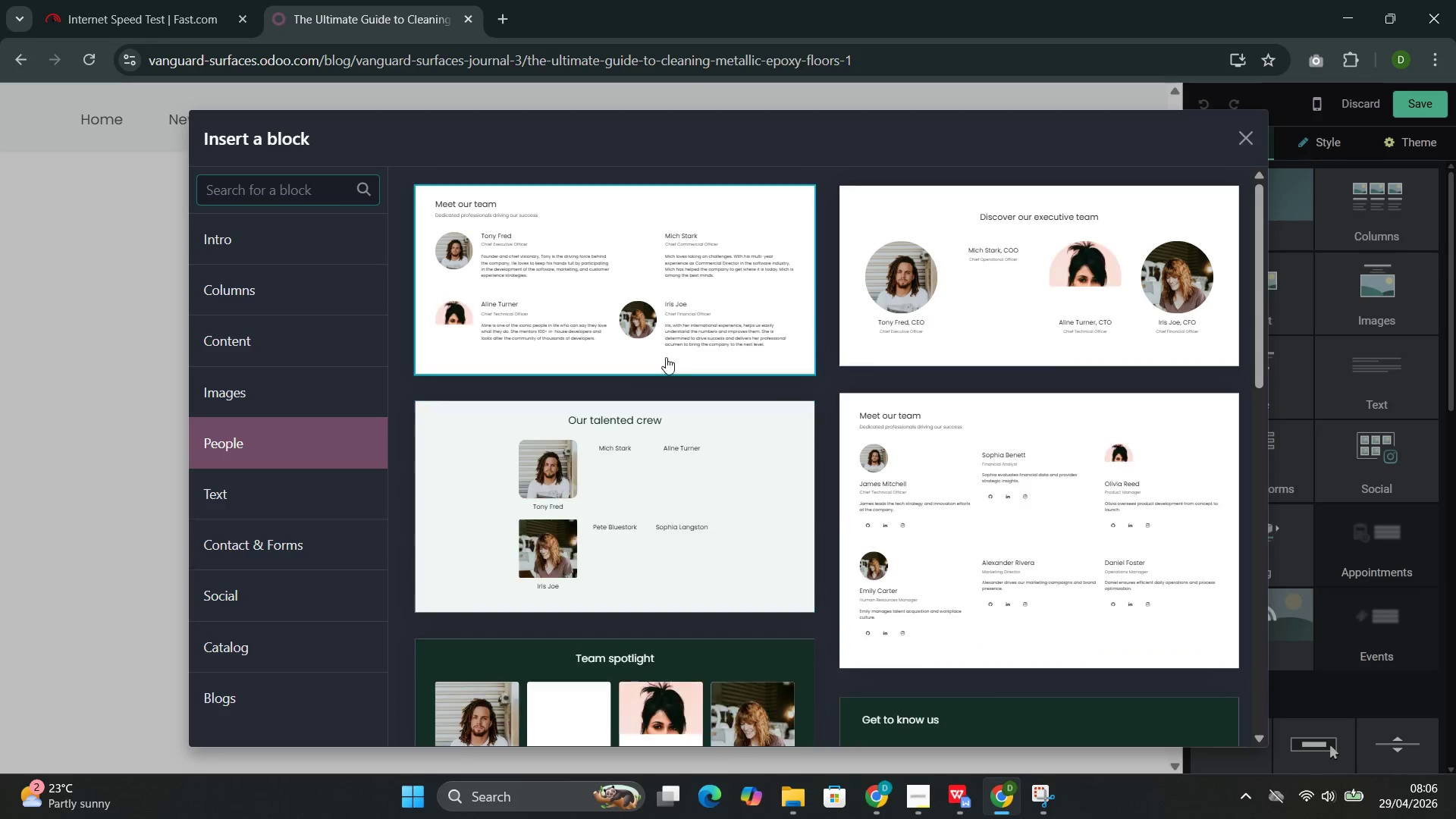 
left_click([292, 472])
 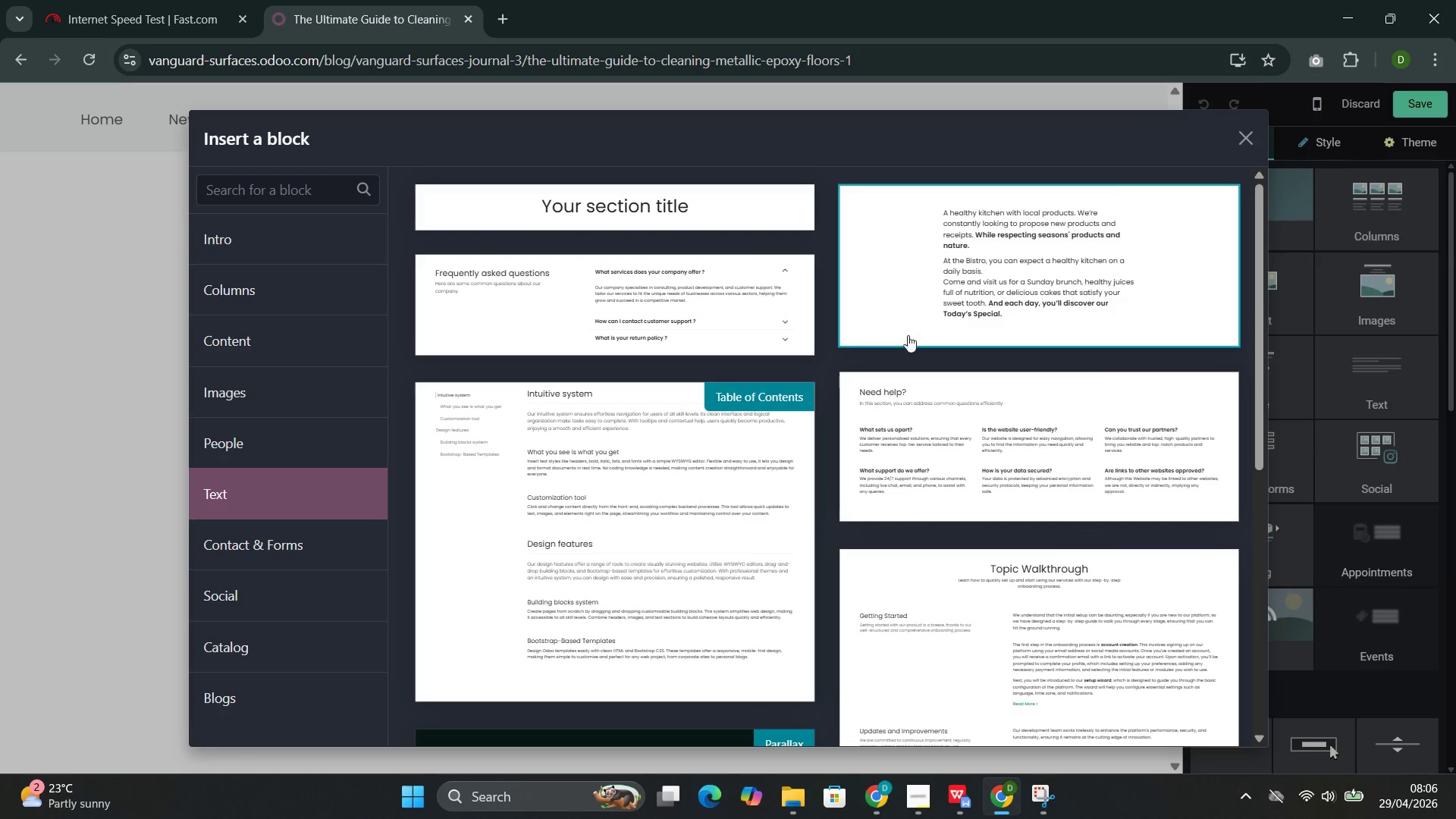 
left_click([925, 297])
 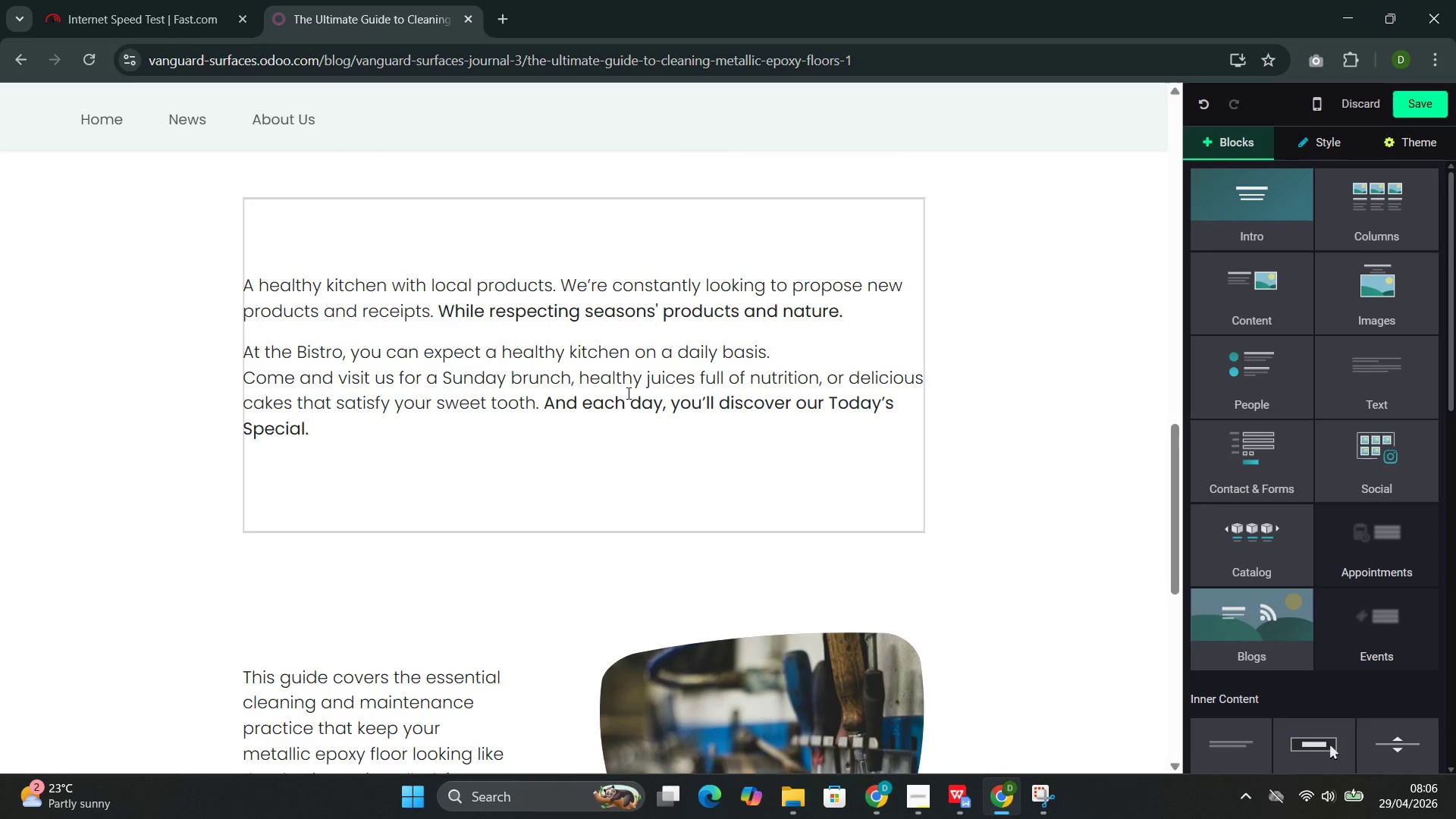 
left_click([635, 402])
 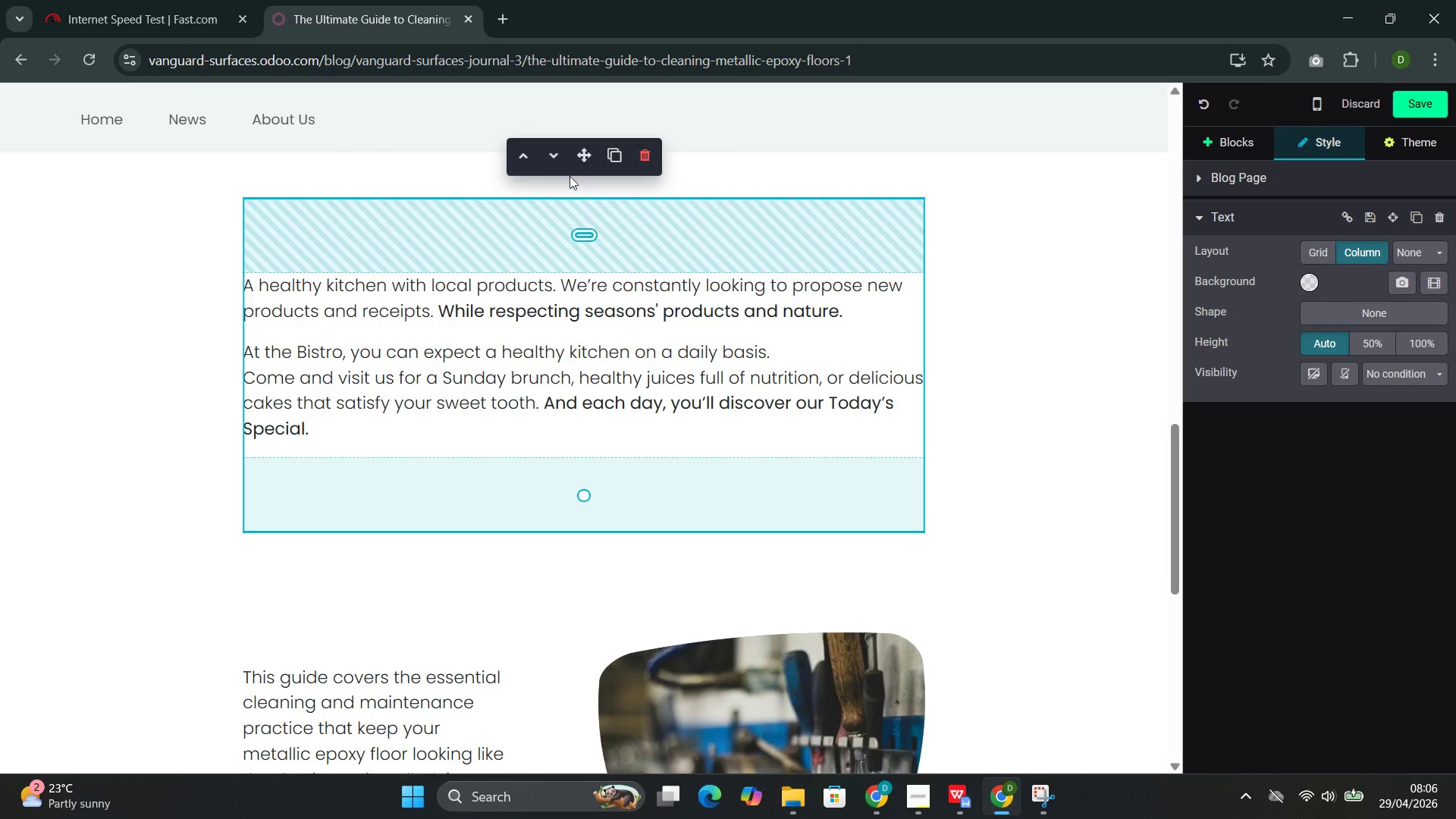 
left_click_drag(start_coordinate=[580, 155], to_coordinate=[542, 645])
 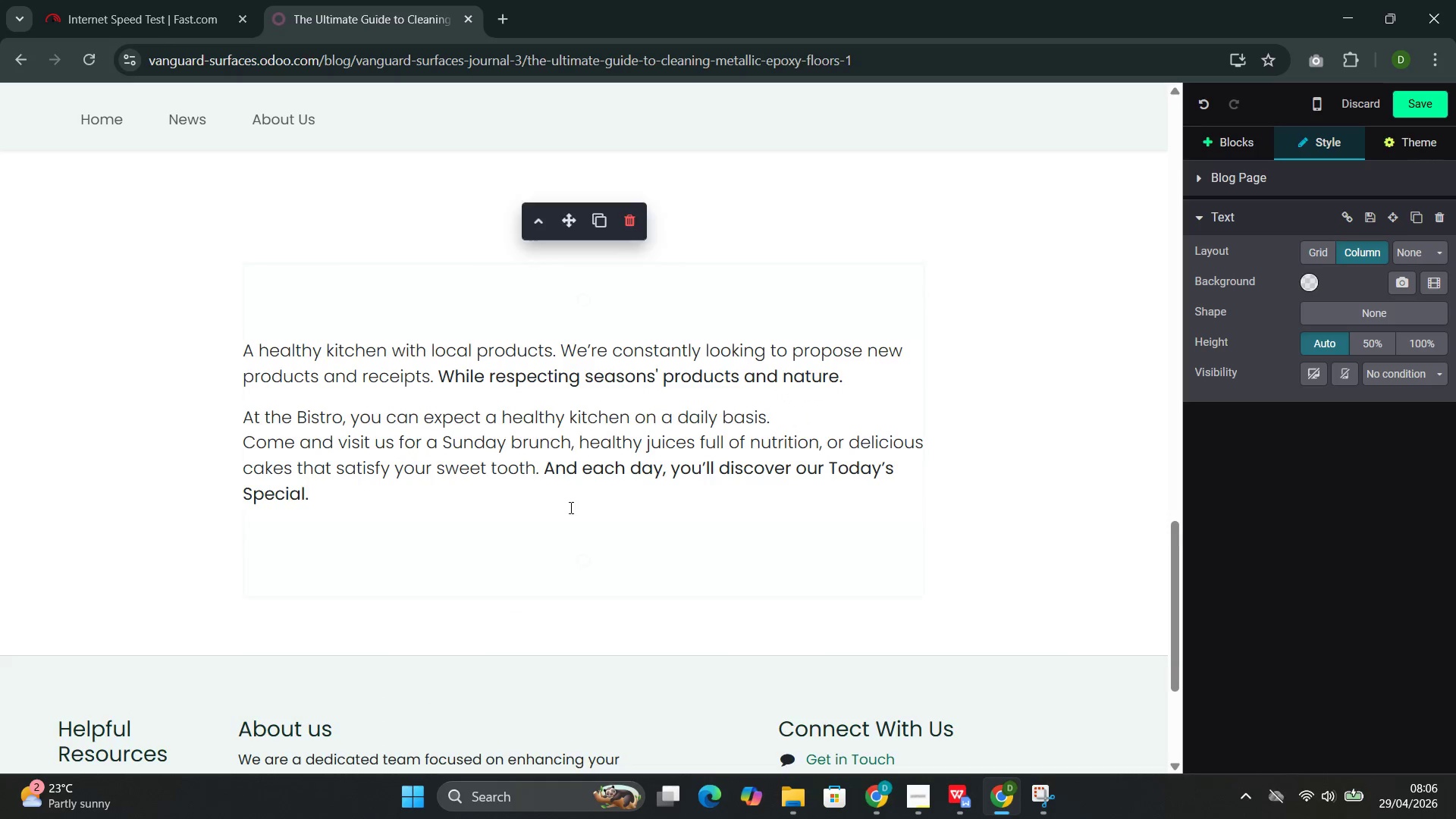 
left_click_drag(start_coordinate=[381, 506], to_coordinate=[255, 352])
 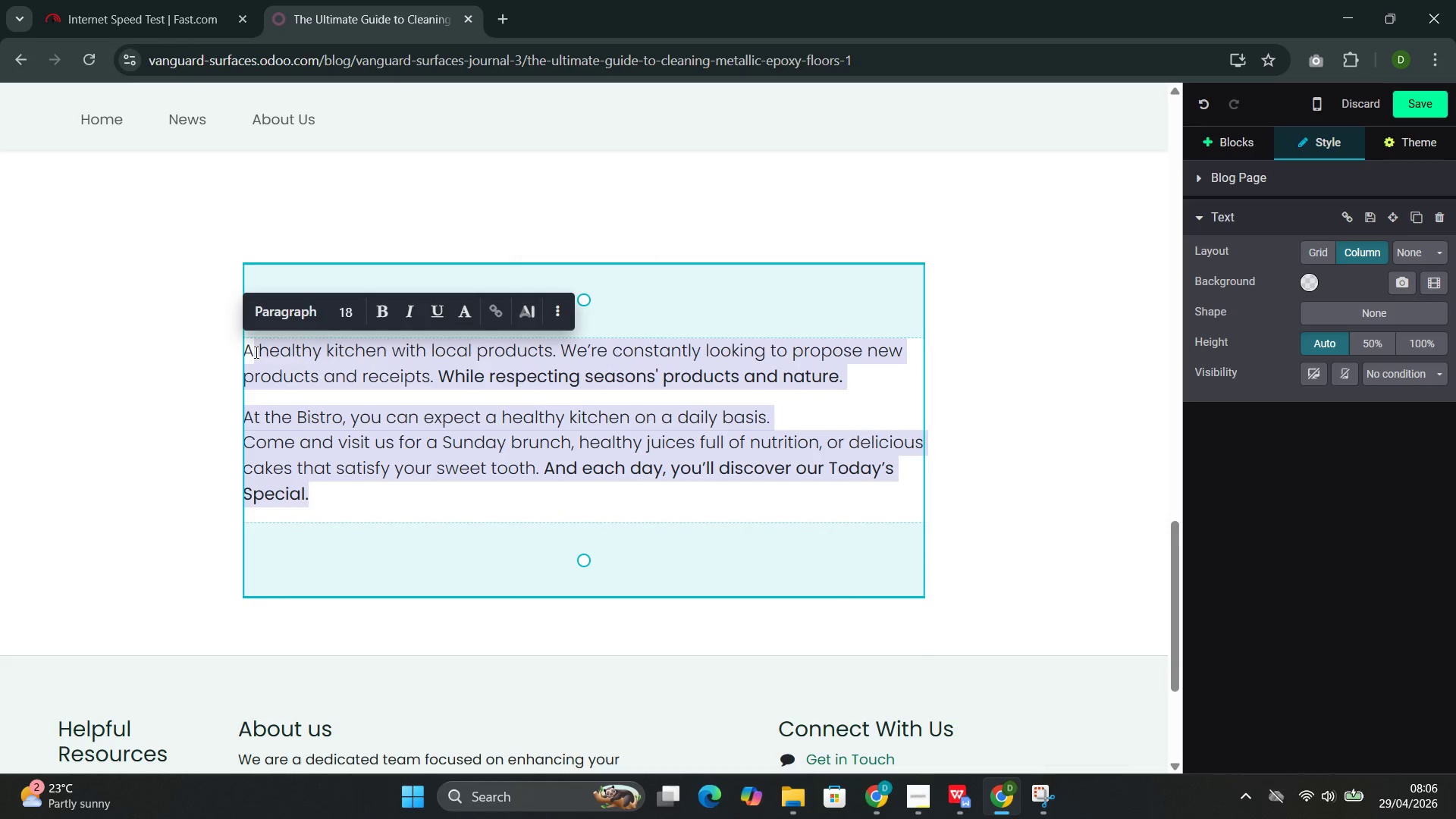 
key(Backspace)
key(Backspace)
type(Dail)
key(Backspace)
type(y)
key(Backspace)
type(ly and Weekly Cleaning Rour)
key(Backspace)
type(tines)
 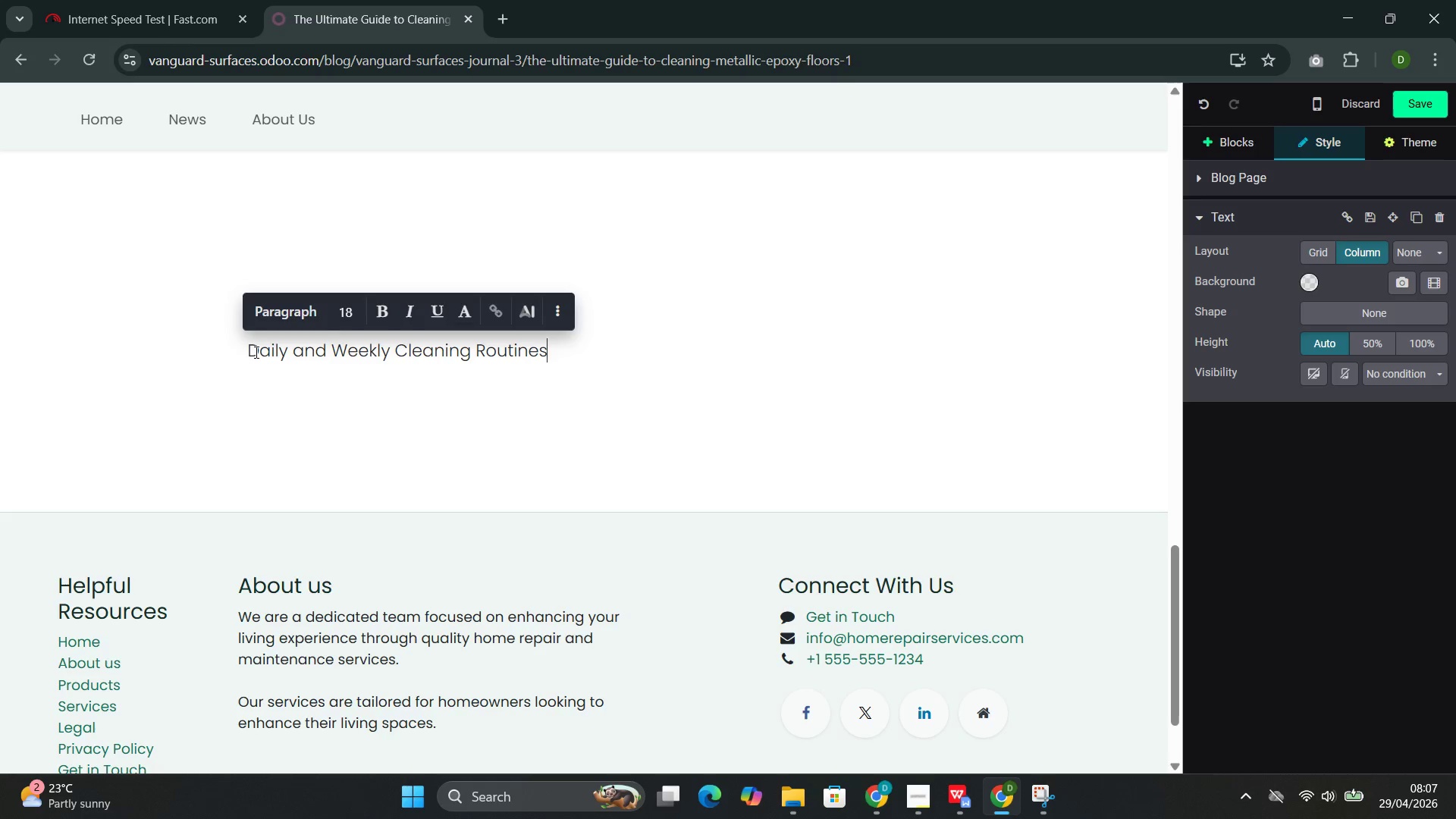 
wait(7.84)
 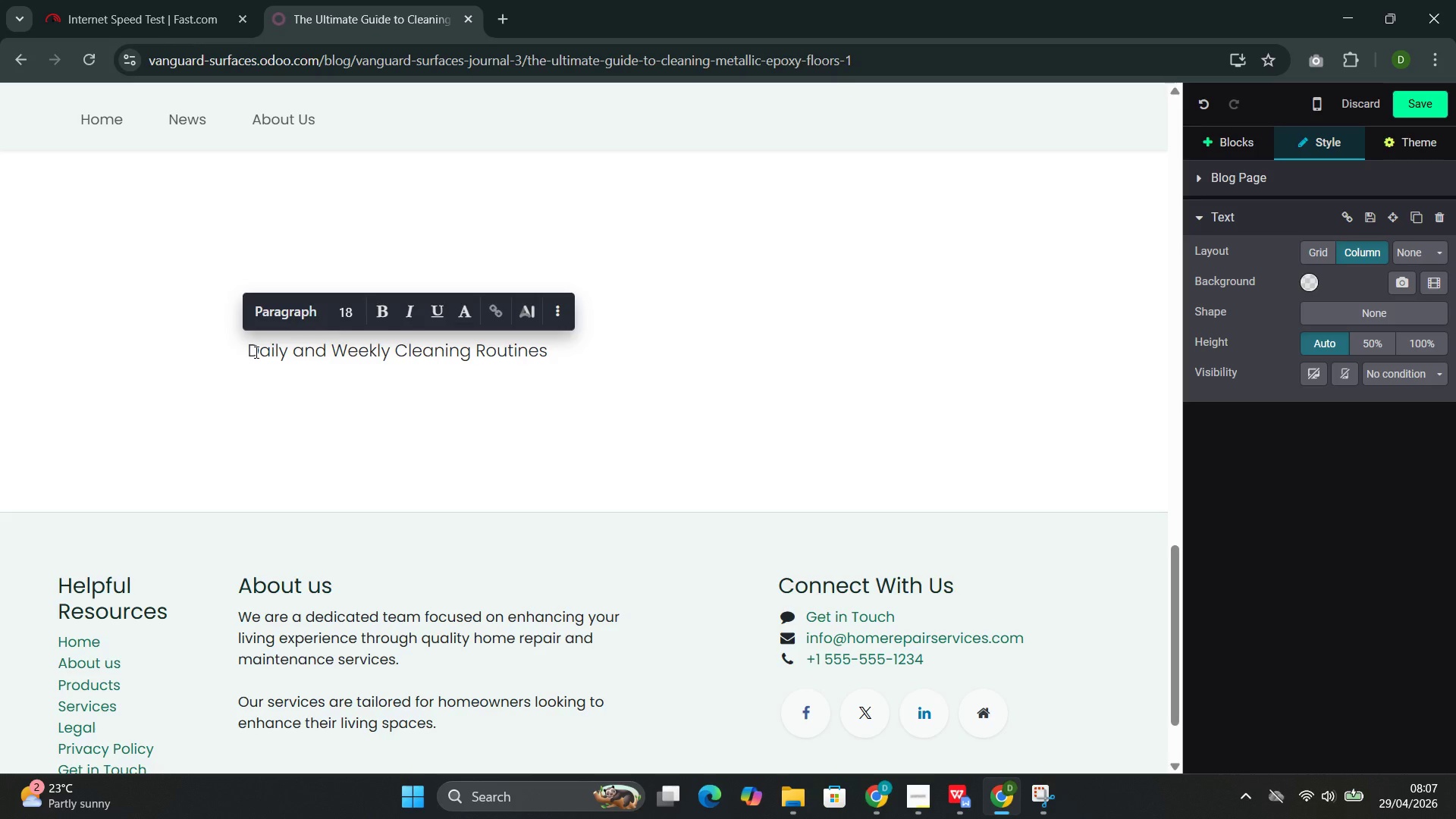 
double_click([411, 350])
 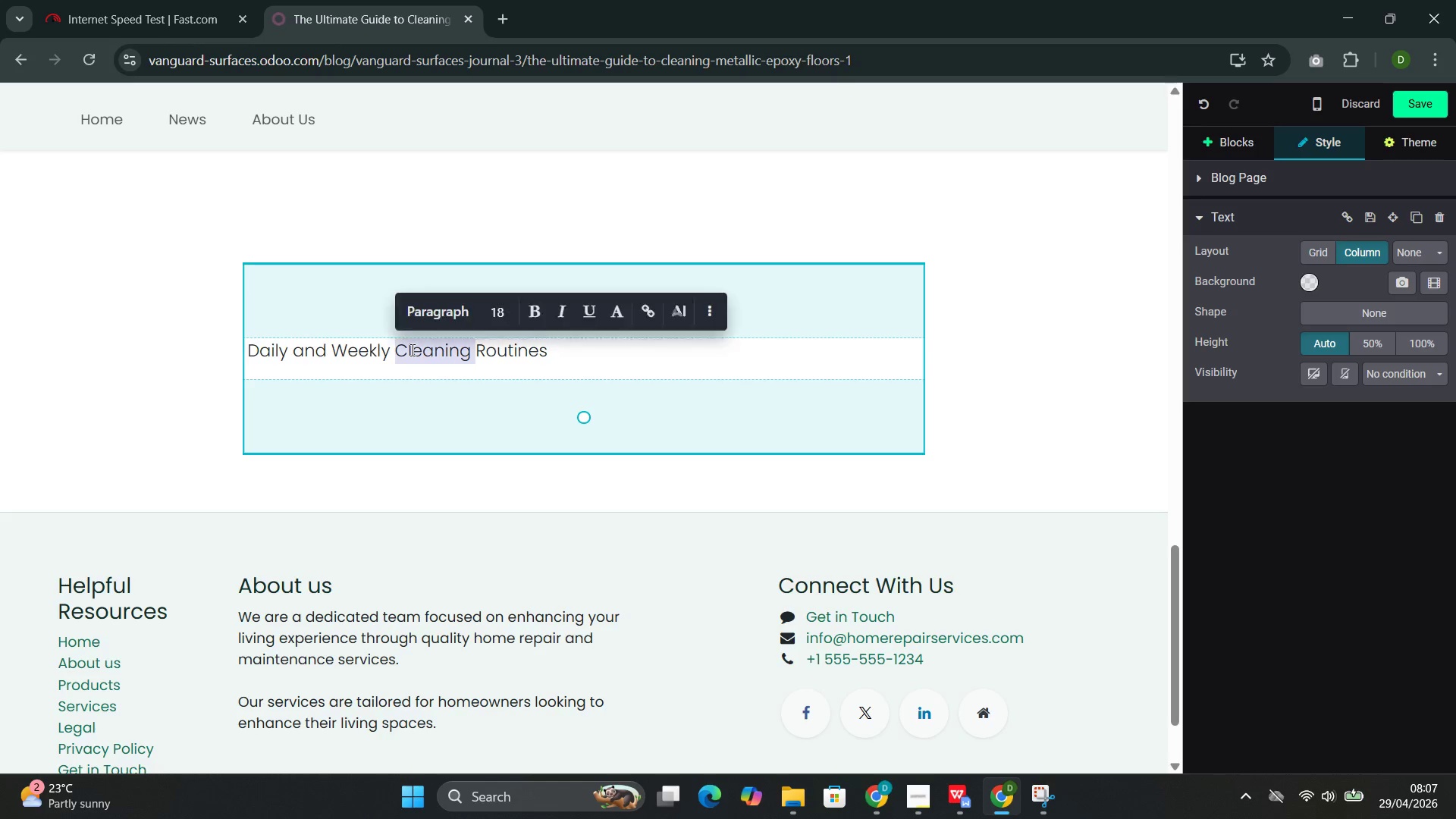 
triple_click([411, 350])
 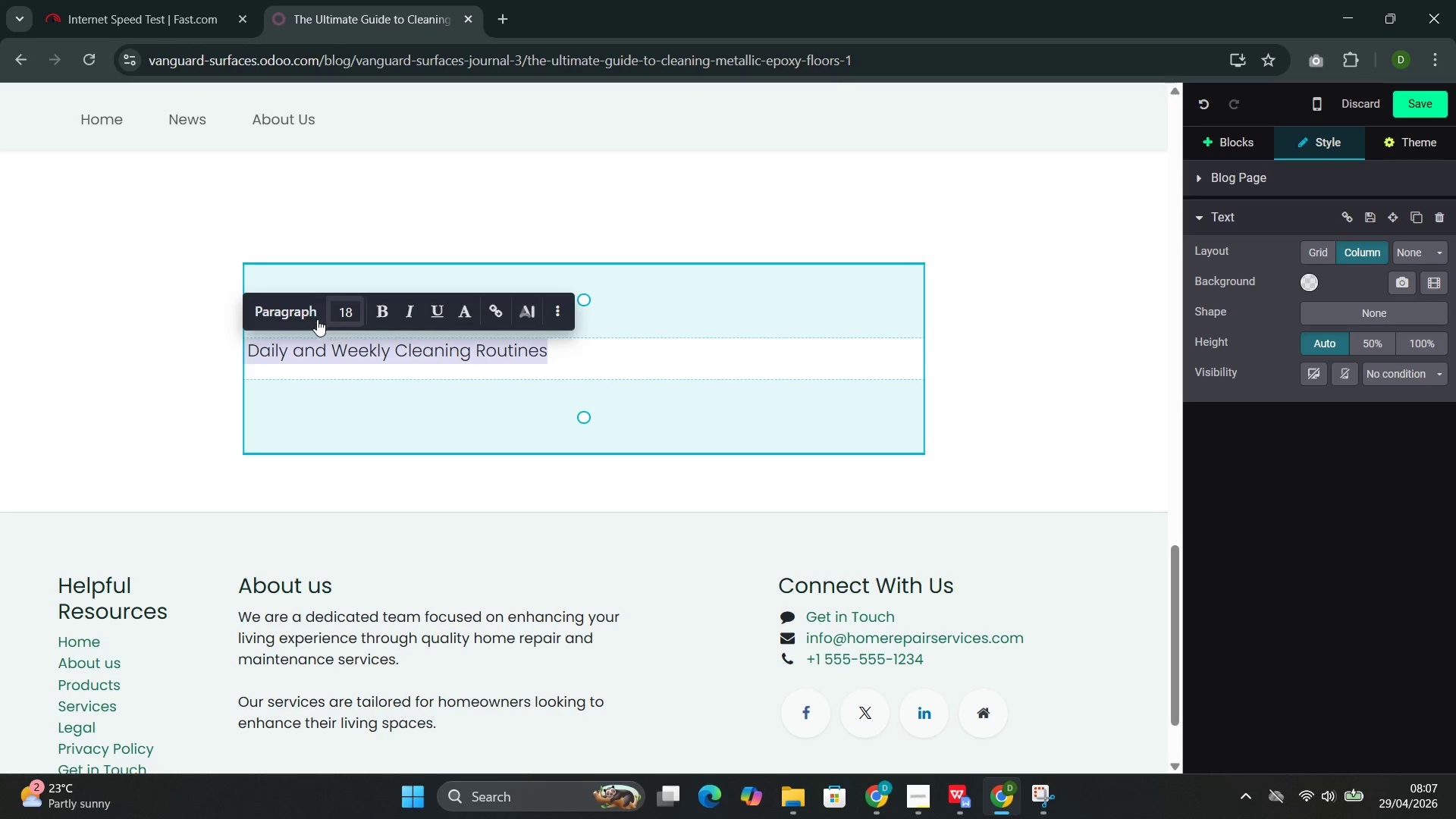 
left_click([297, 312])
 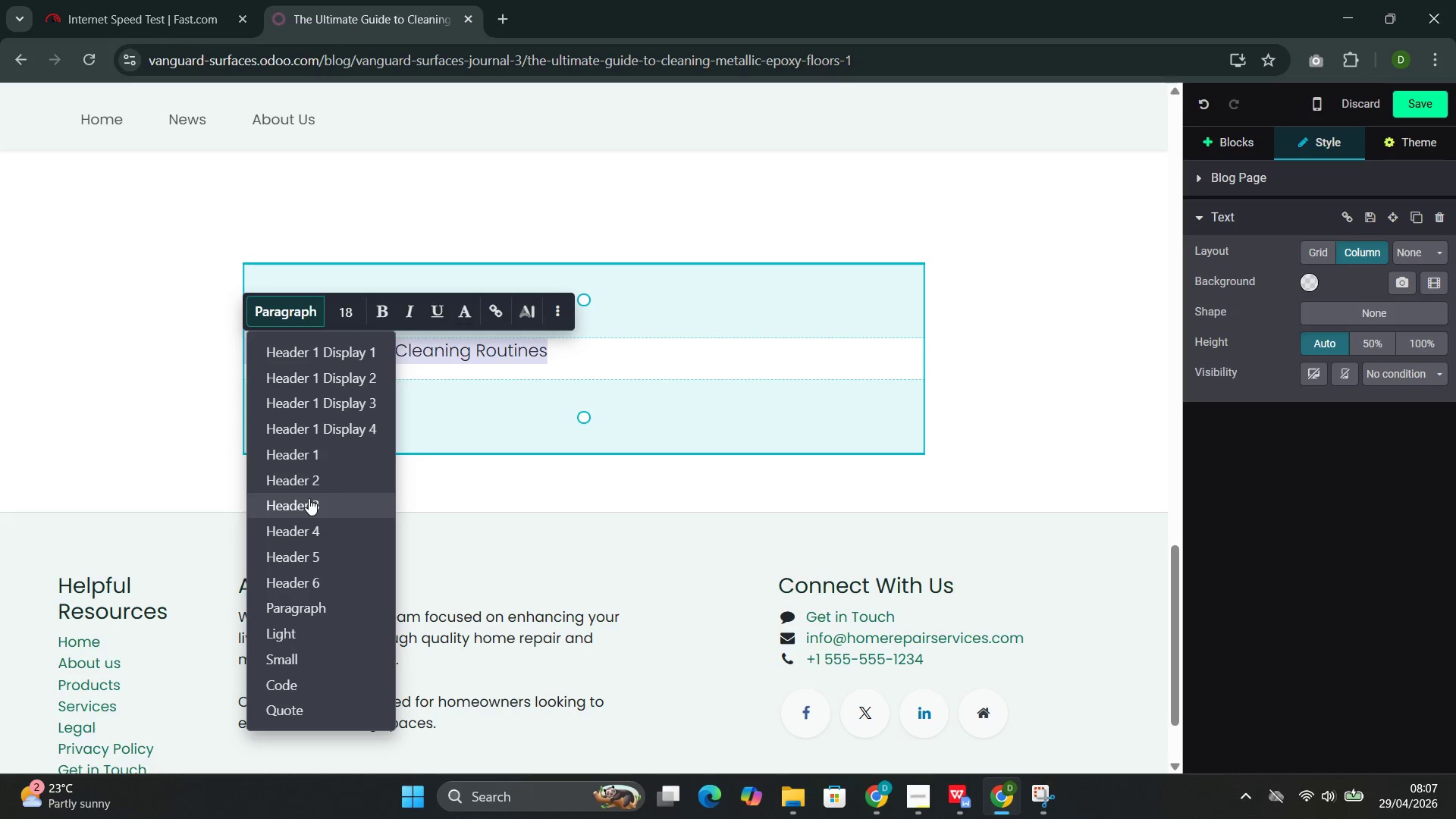 
left_click([314, 482])
 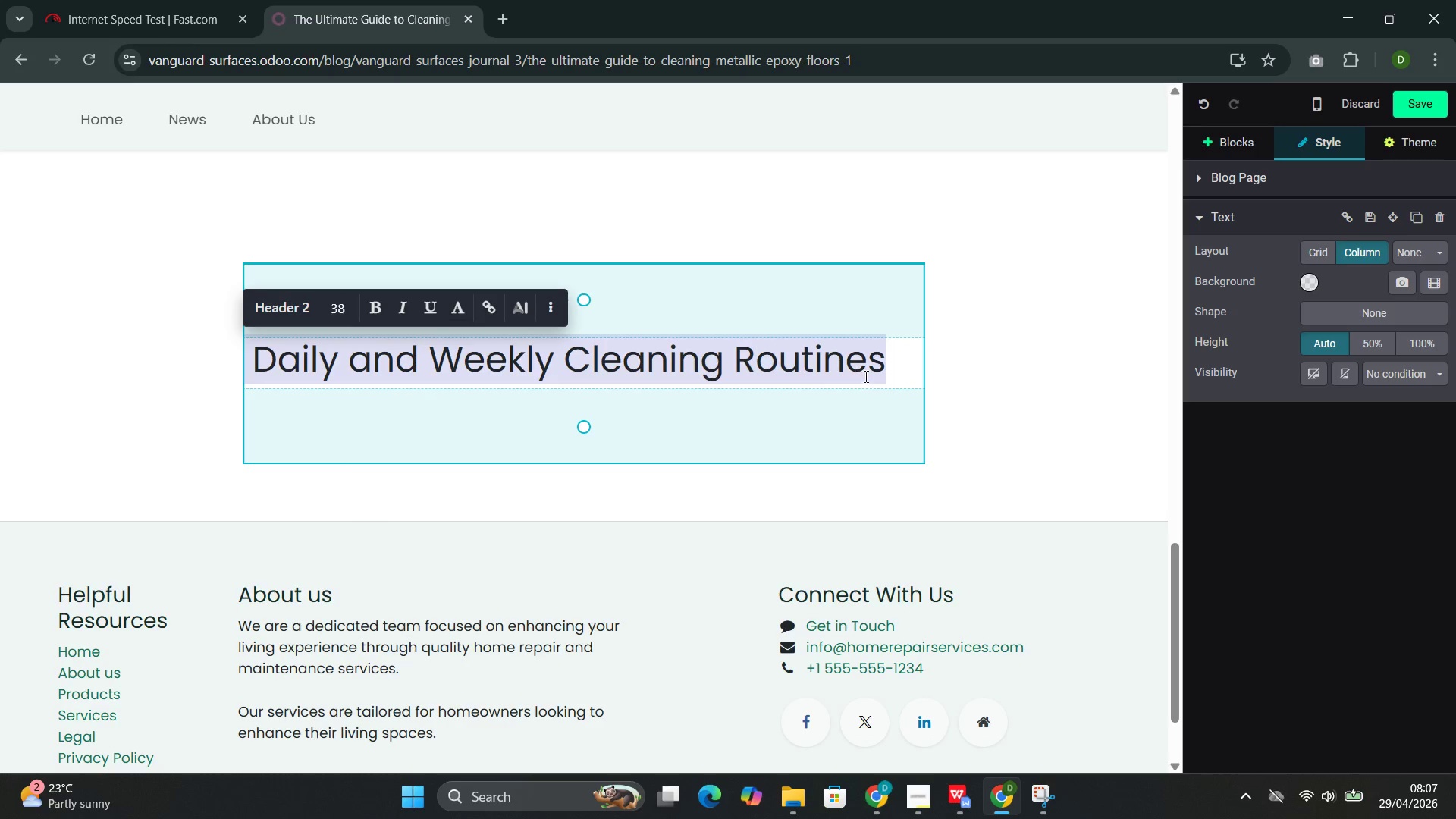 
left_click([894, 374])
 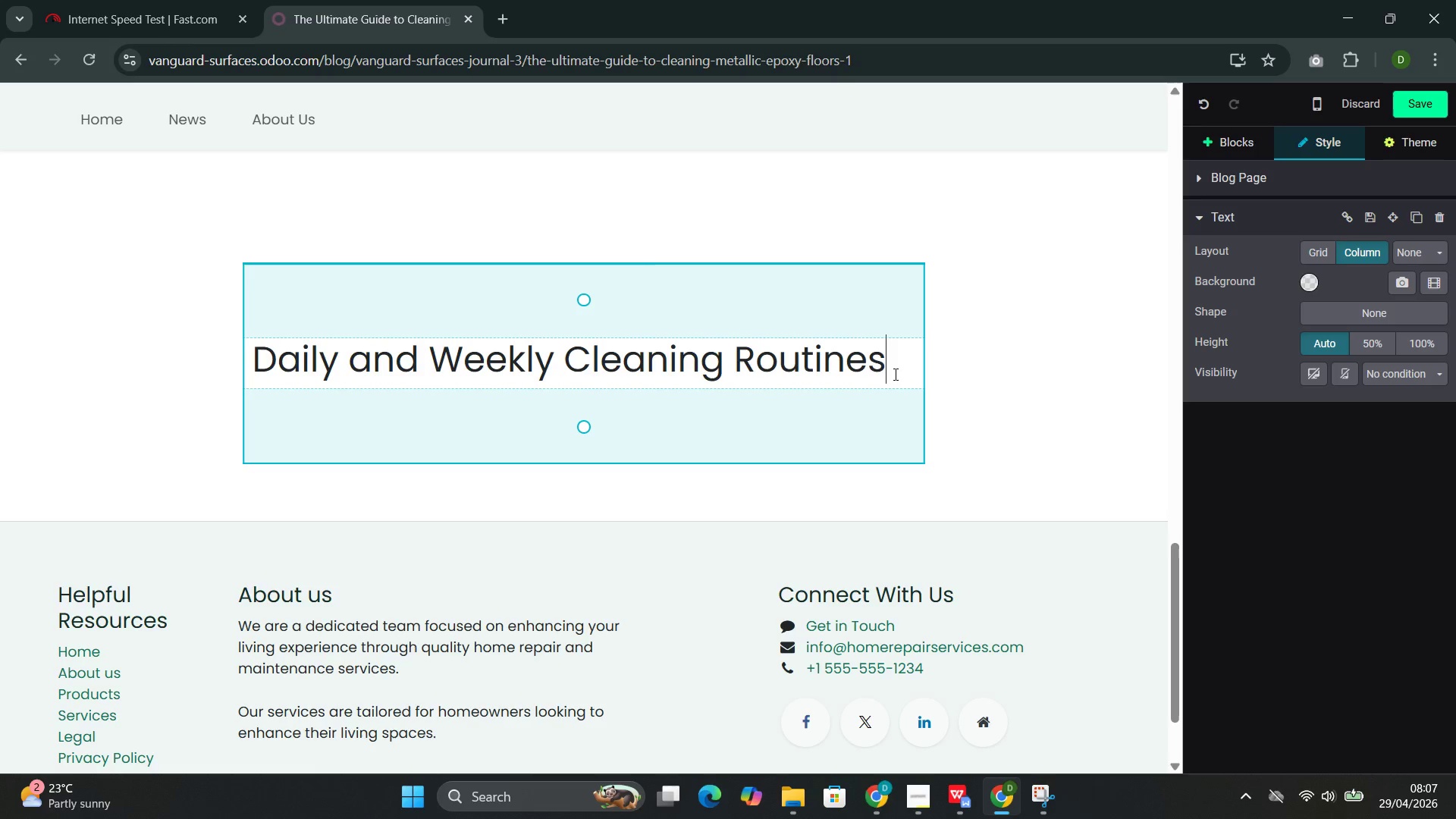 
key(Enter)
 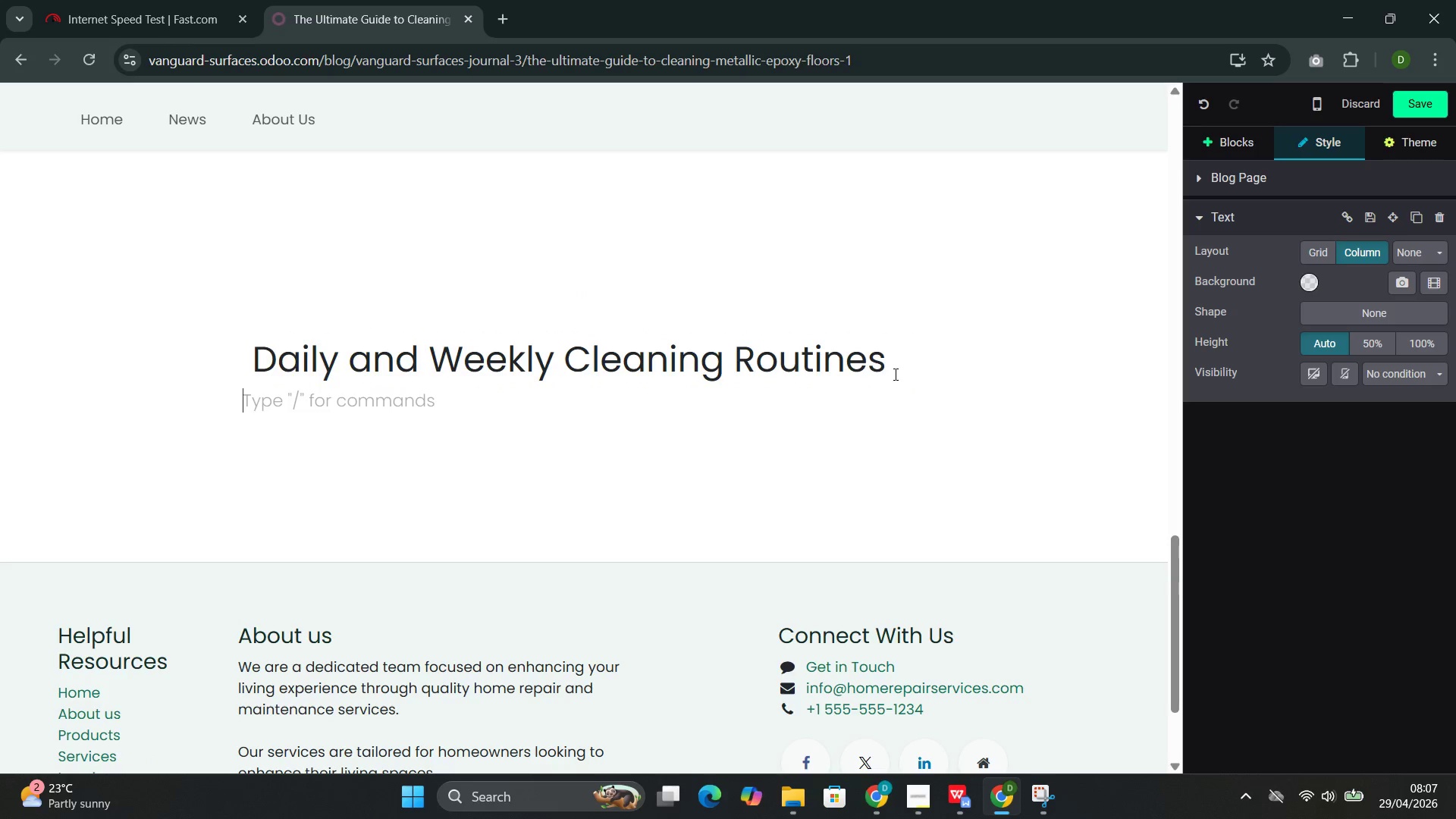 
type(The most )
 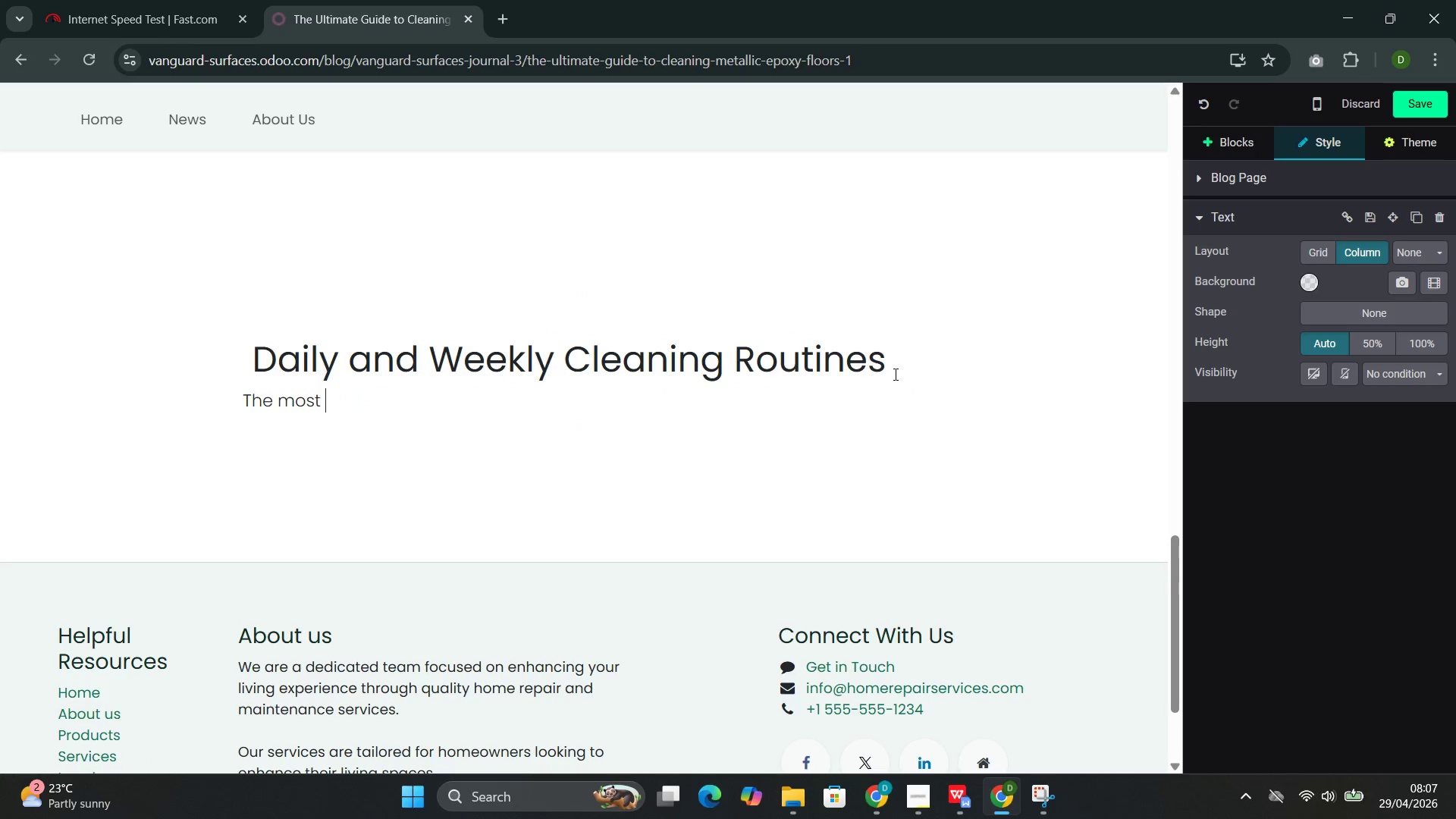 
wait(6.33)
 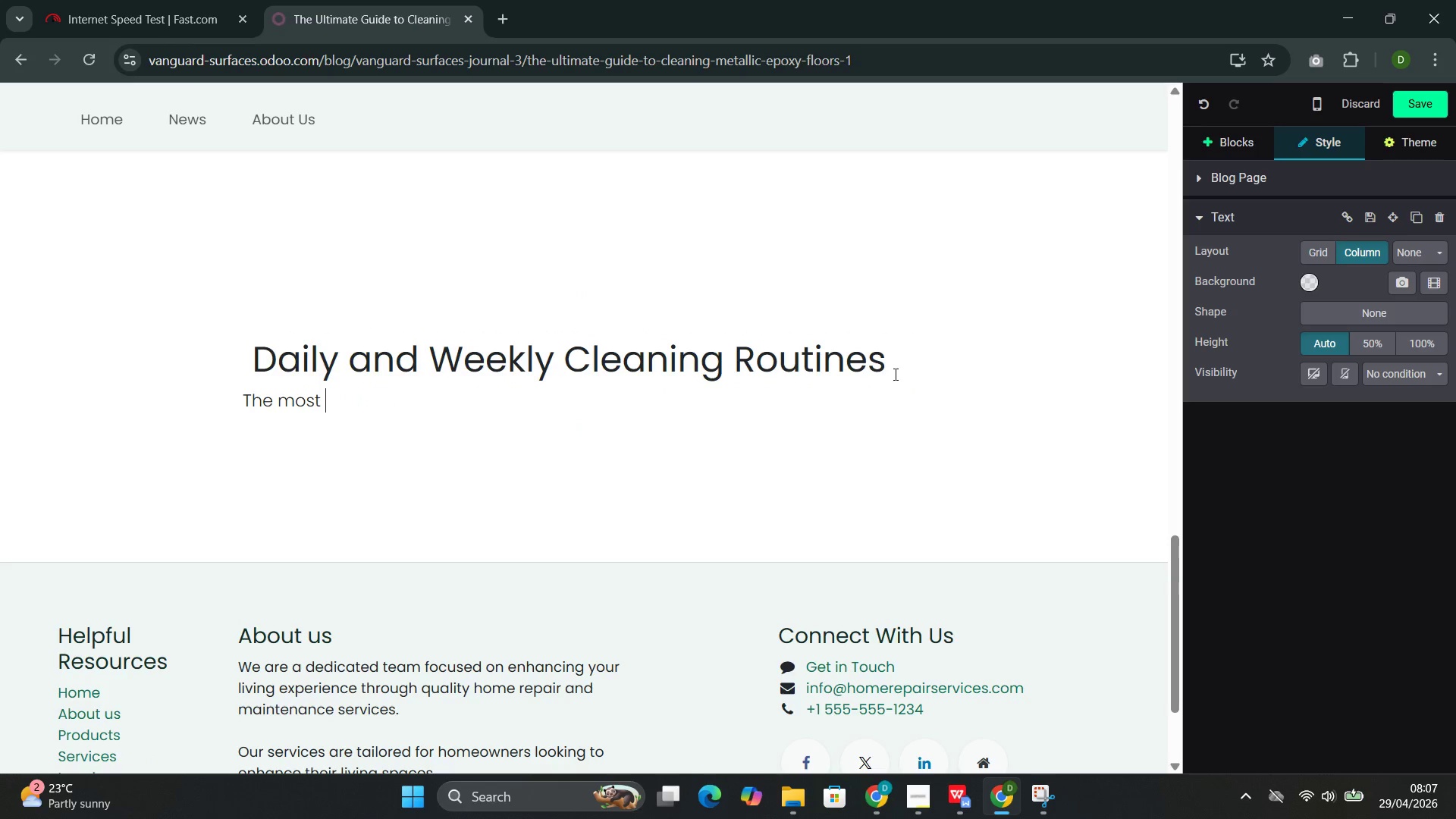 
type(important maintenance practo)
key(Backspace)
type(ice for metallic epoxy)
 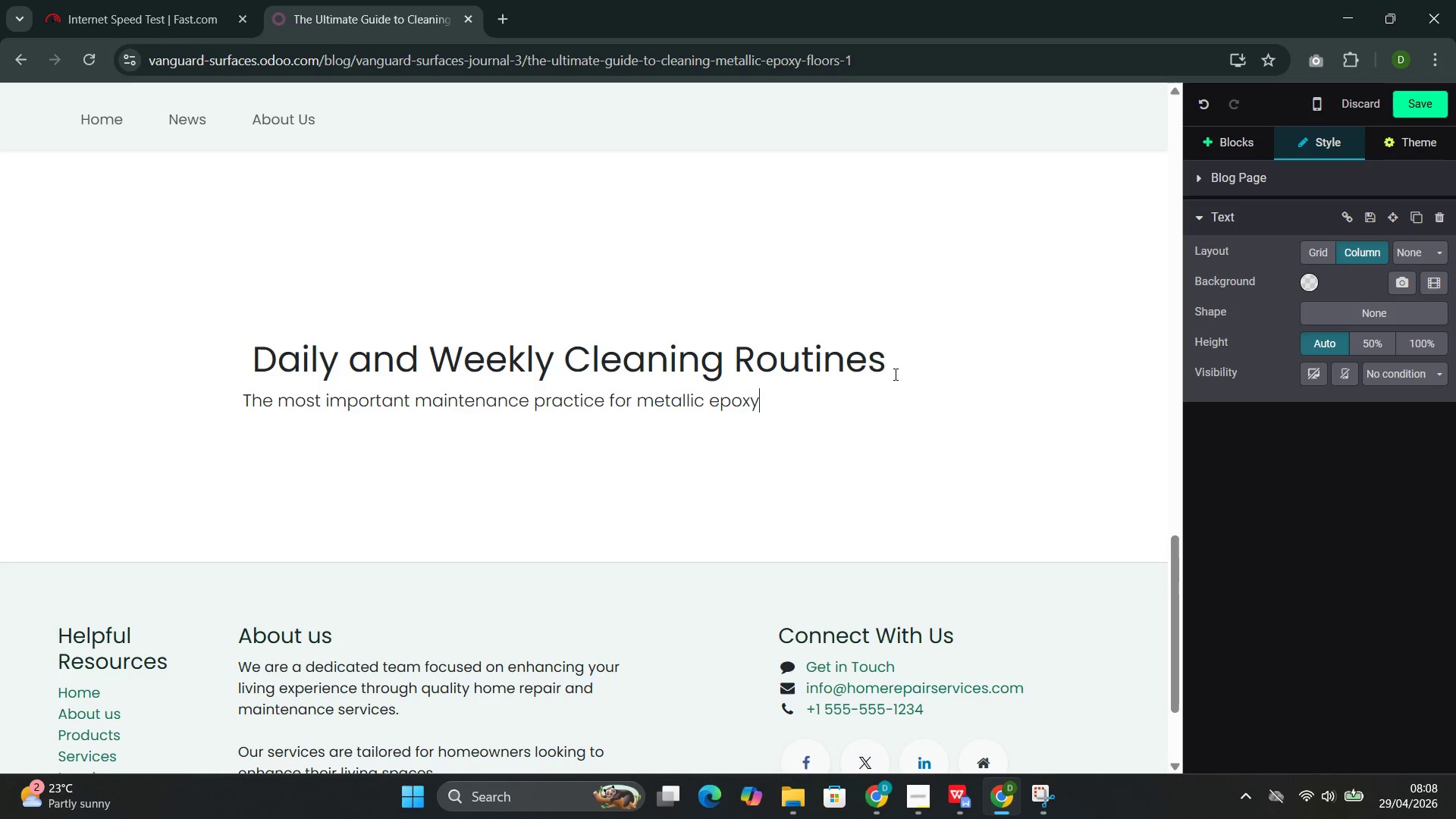 
wait(6.08)
 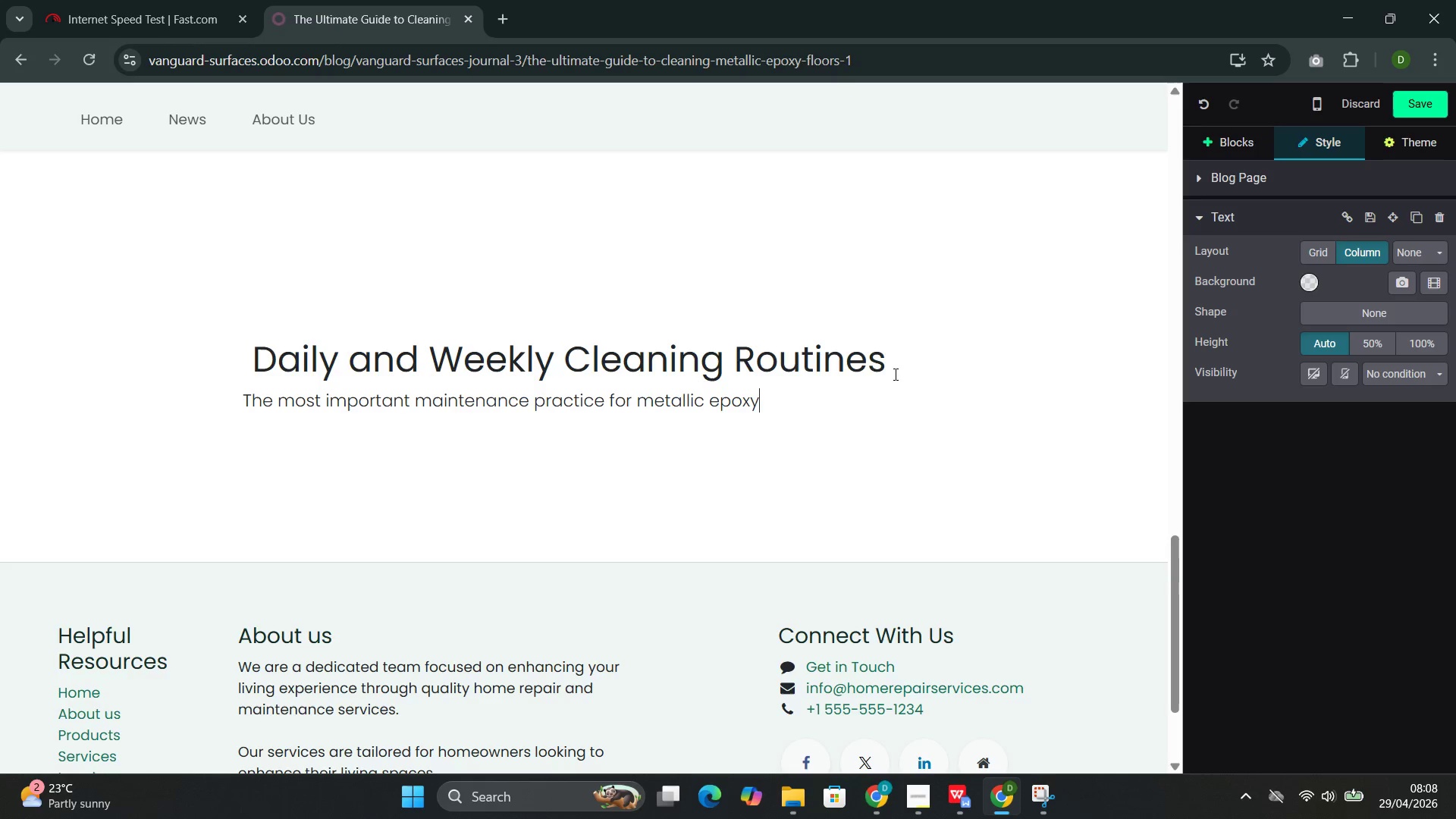 
type( floors is also )
 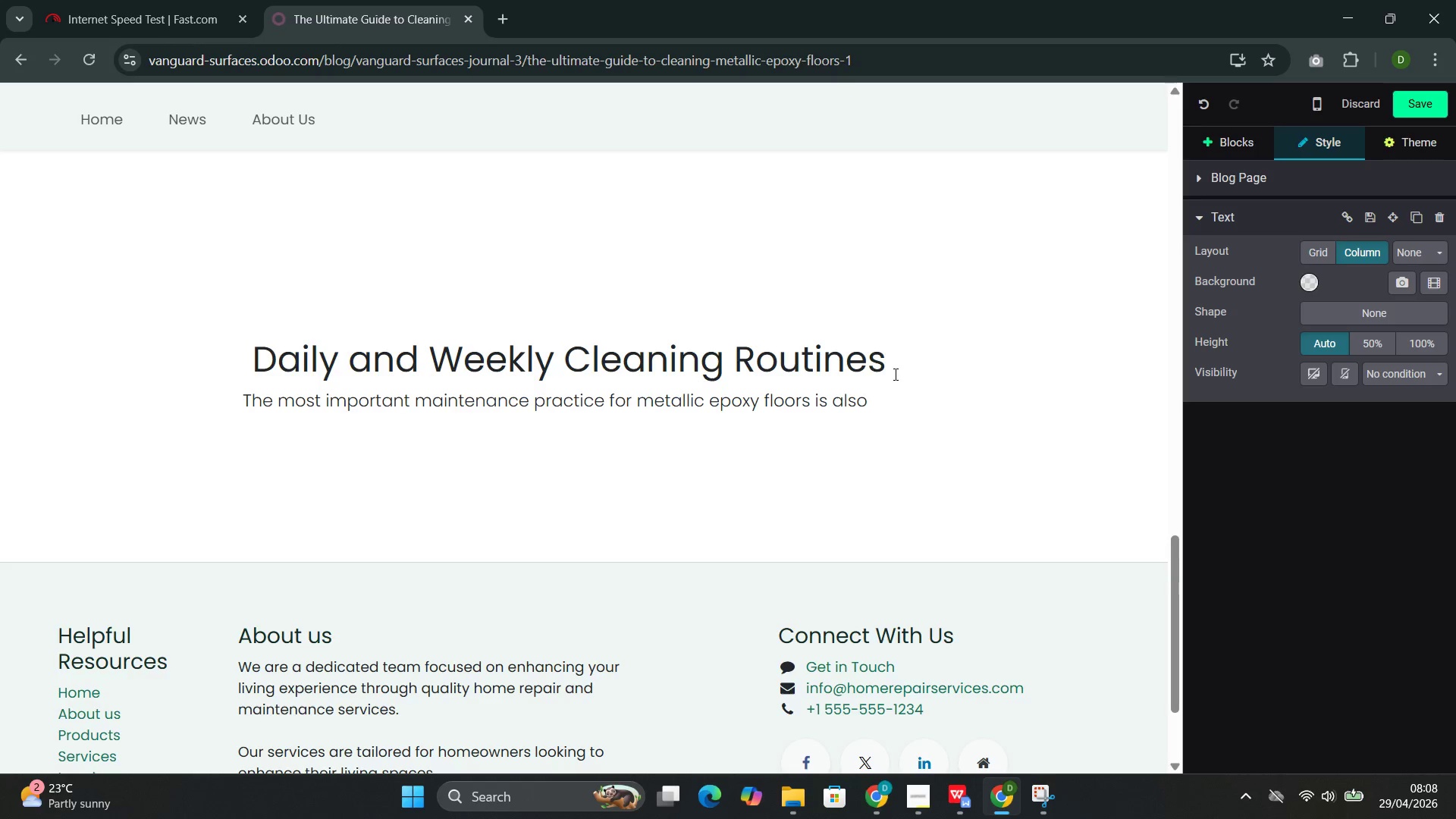 
type(the simplest:re)
key(Backspace)
key(Backspace)
type( regular remove)
 